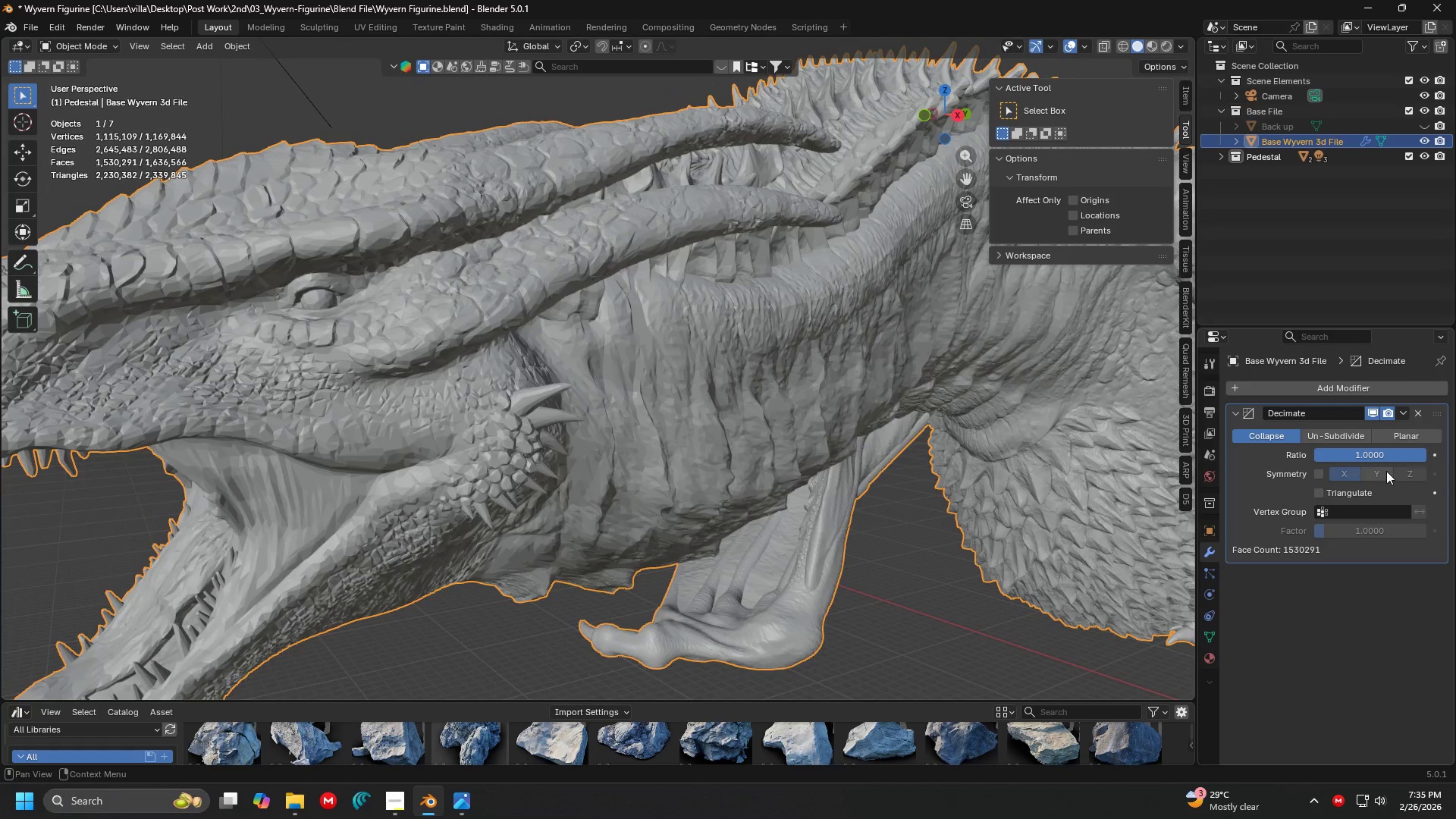 
scroll: coordinate [773, 365], scroll_direction: down, amount: 1.0
 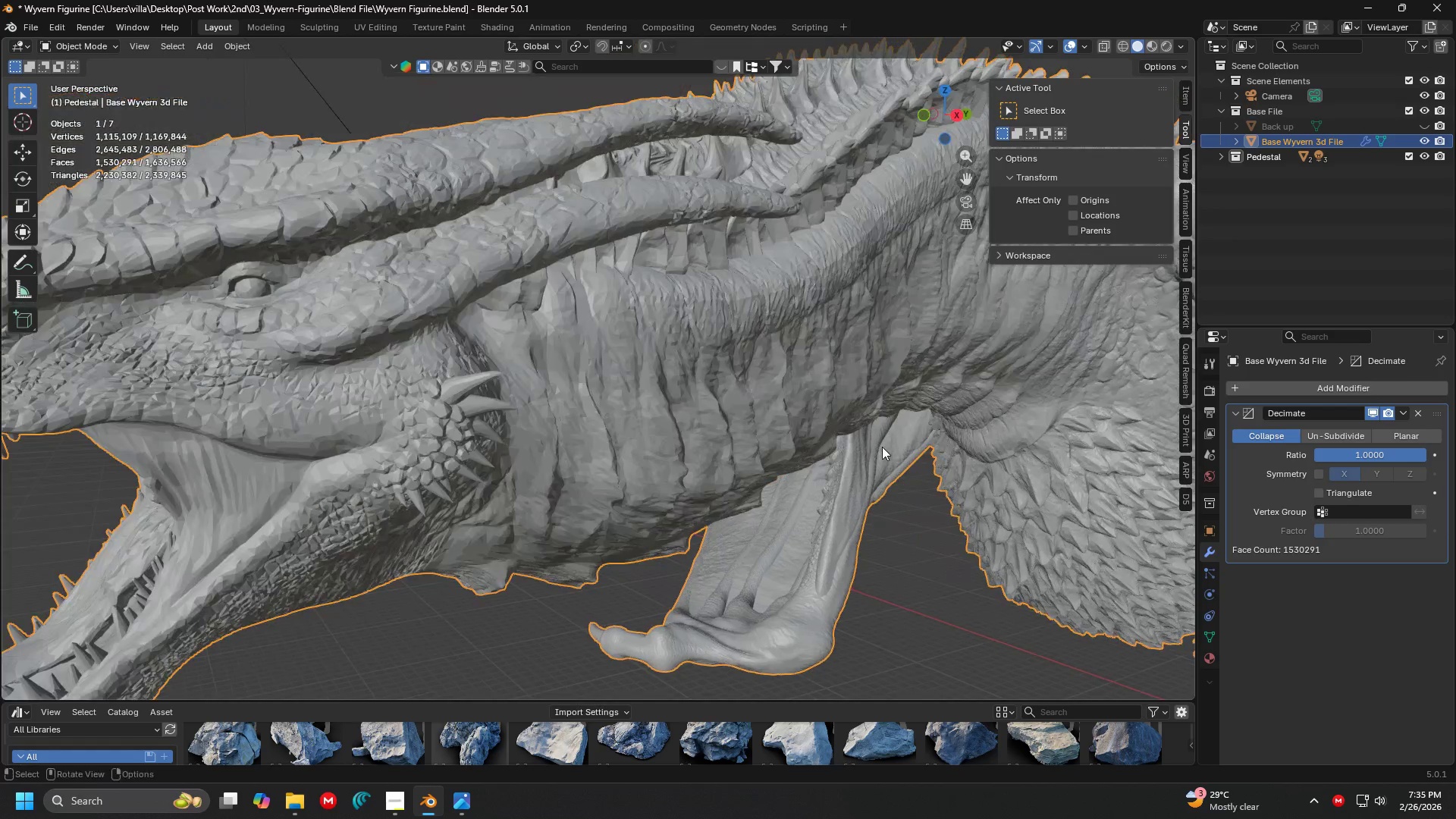 
left_click_drag(start_coordinate=[1379, 456], to_coordinate=[195, 455])
 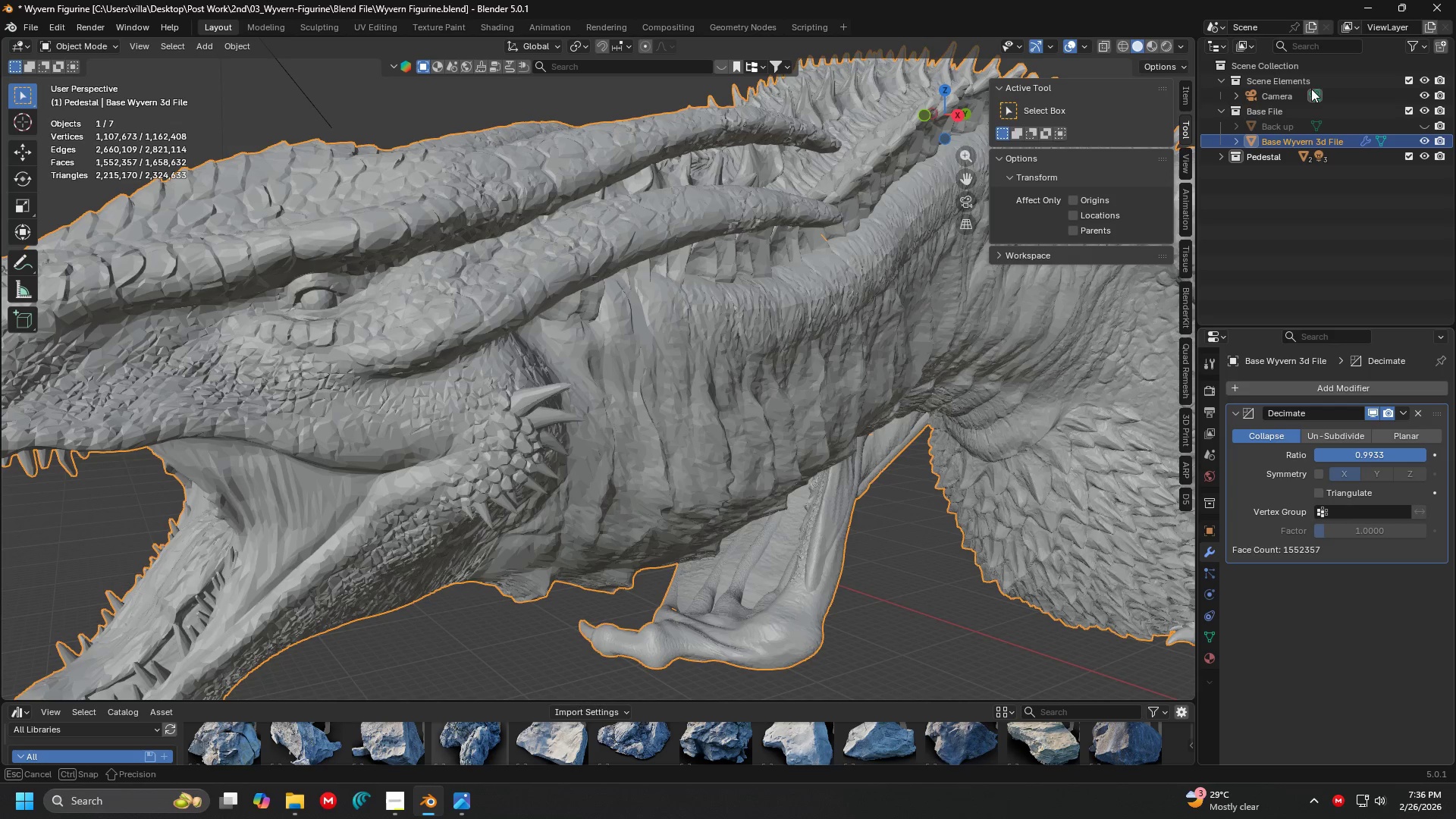 
wait(22.77)
 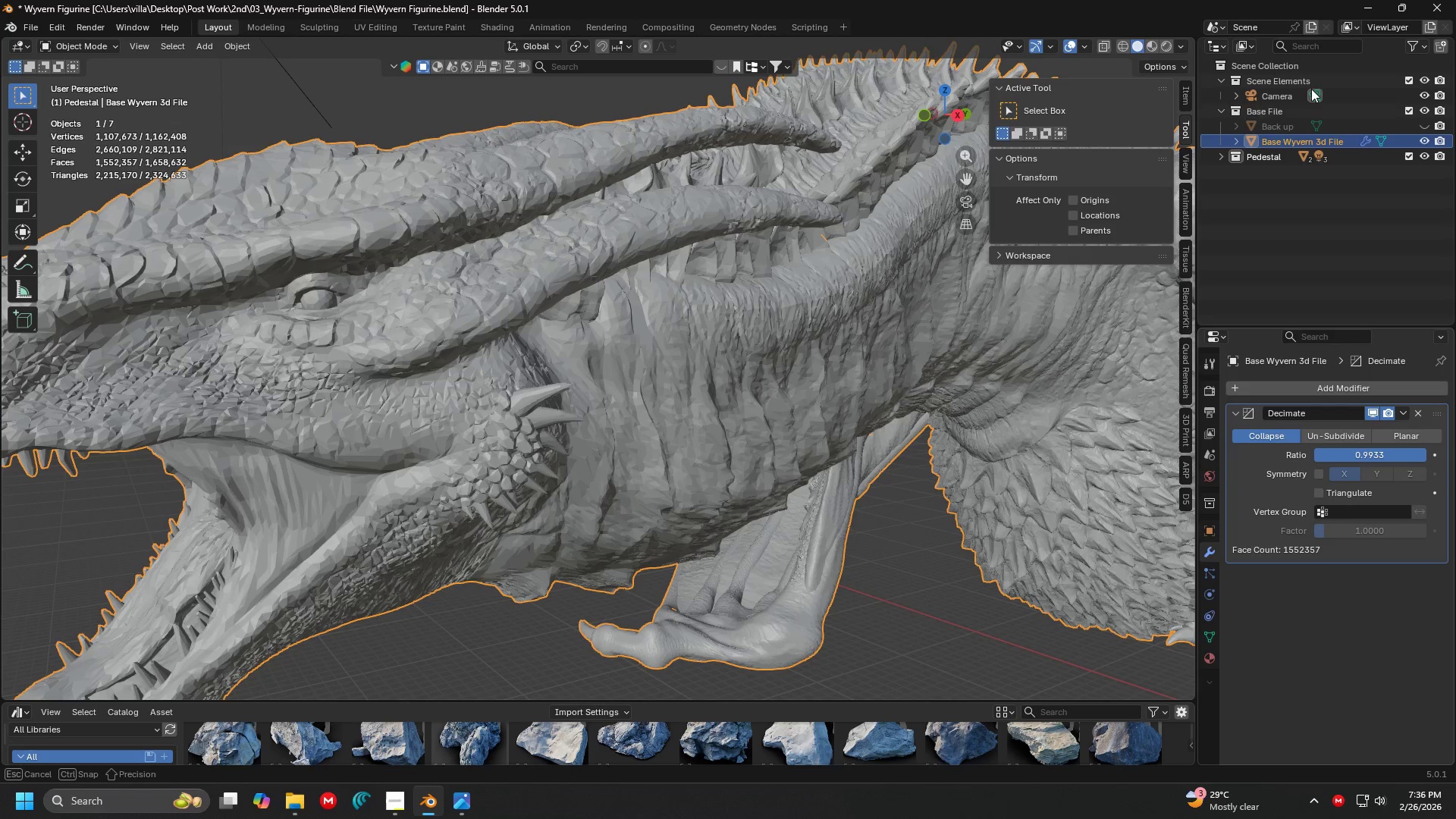 
scroll: coordinate [765, 410], scroll_direction: down, amount: 2.0
 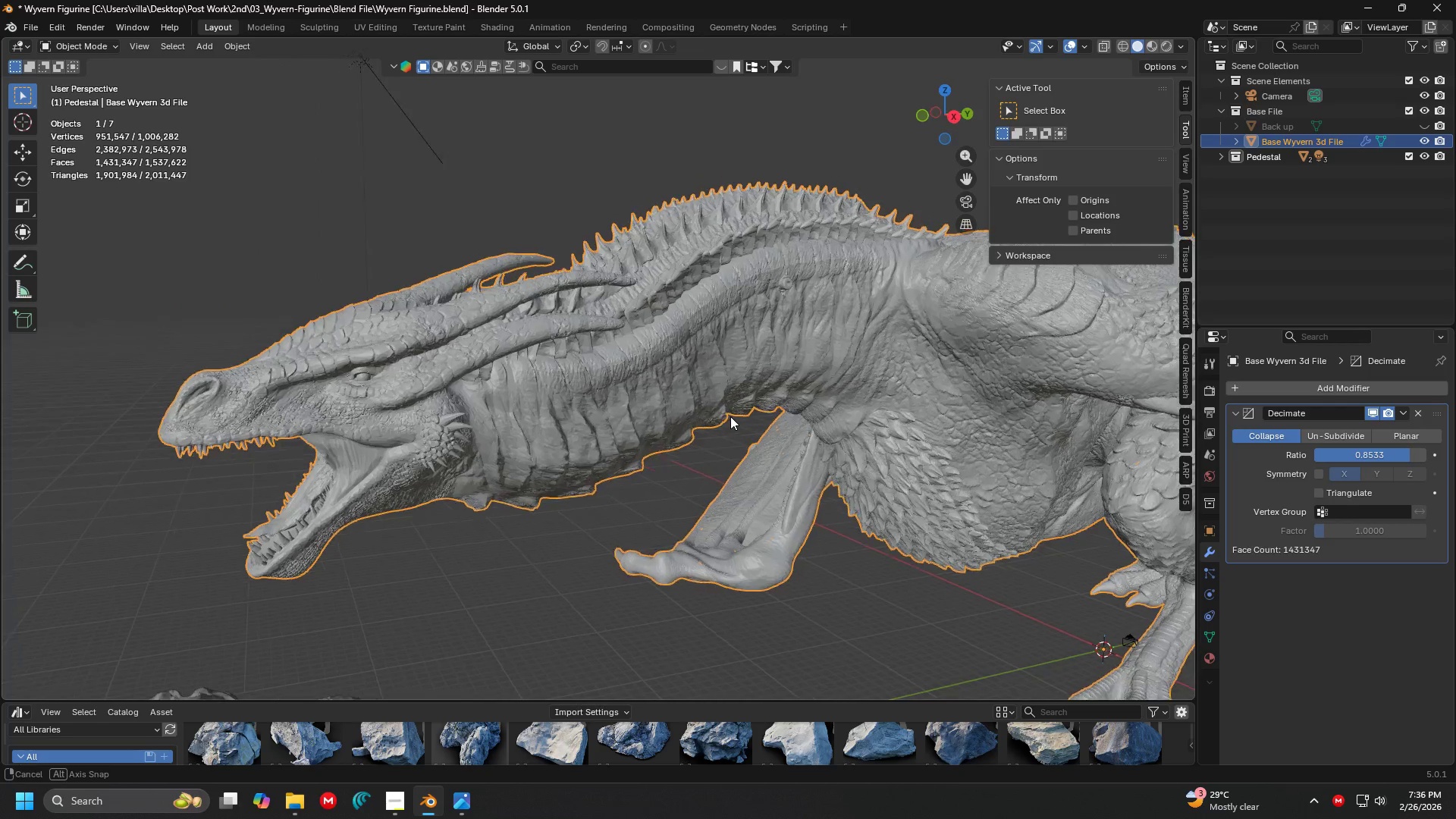 
scroll: coordinate [726, 420], scroll_direction: up, amount: 3.0
 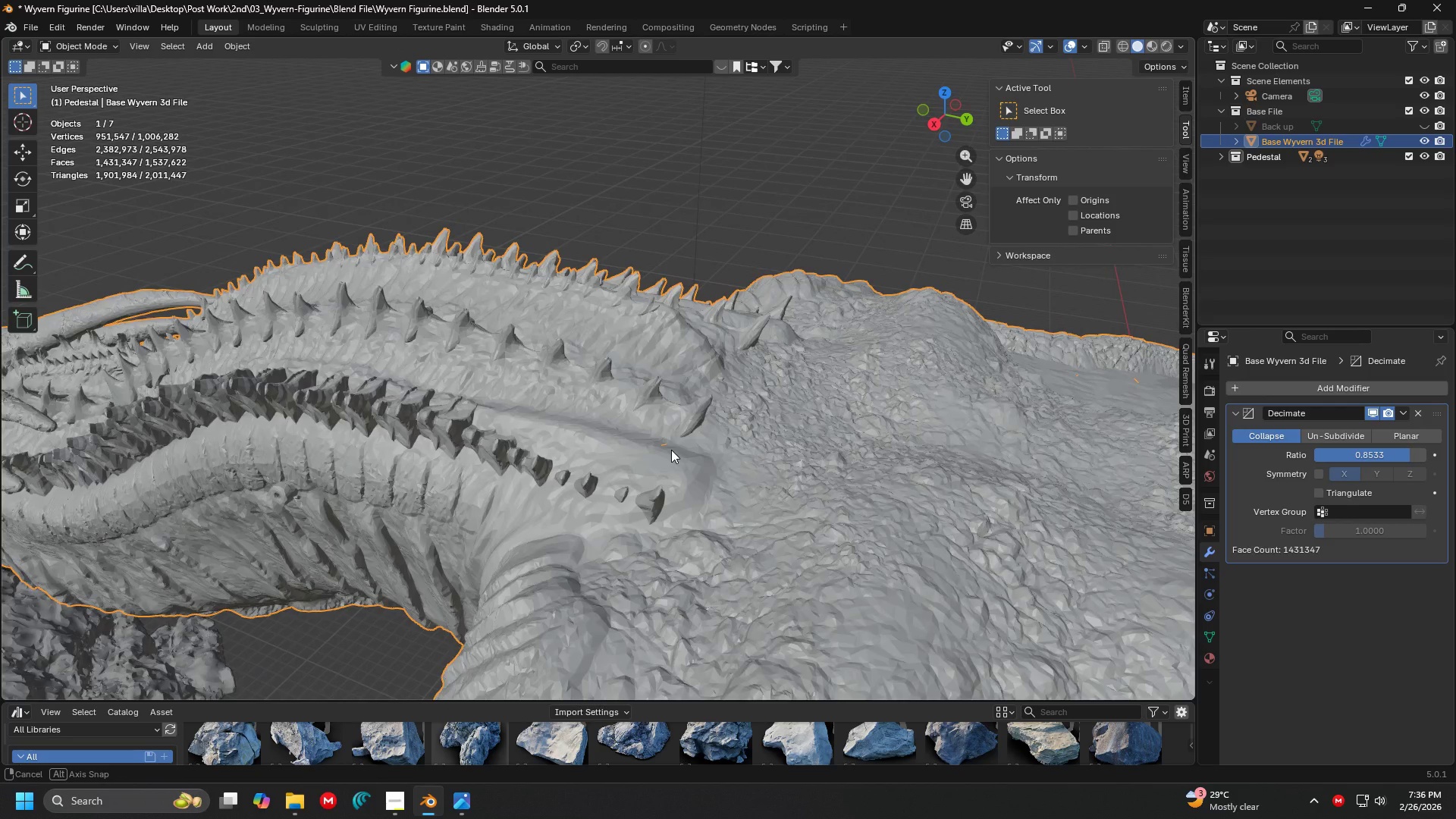 
scroll: coordinate [609, 437], scroll_direction: down, amount: 3.0
 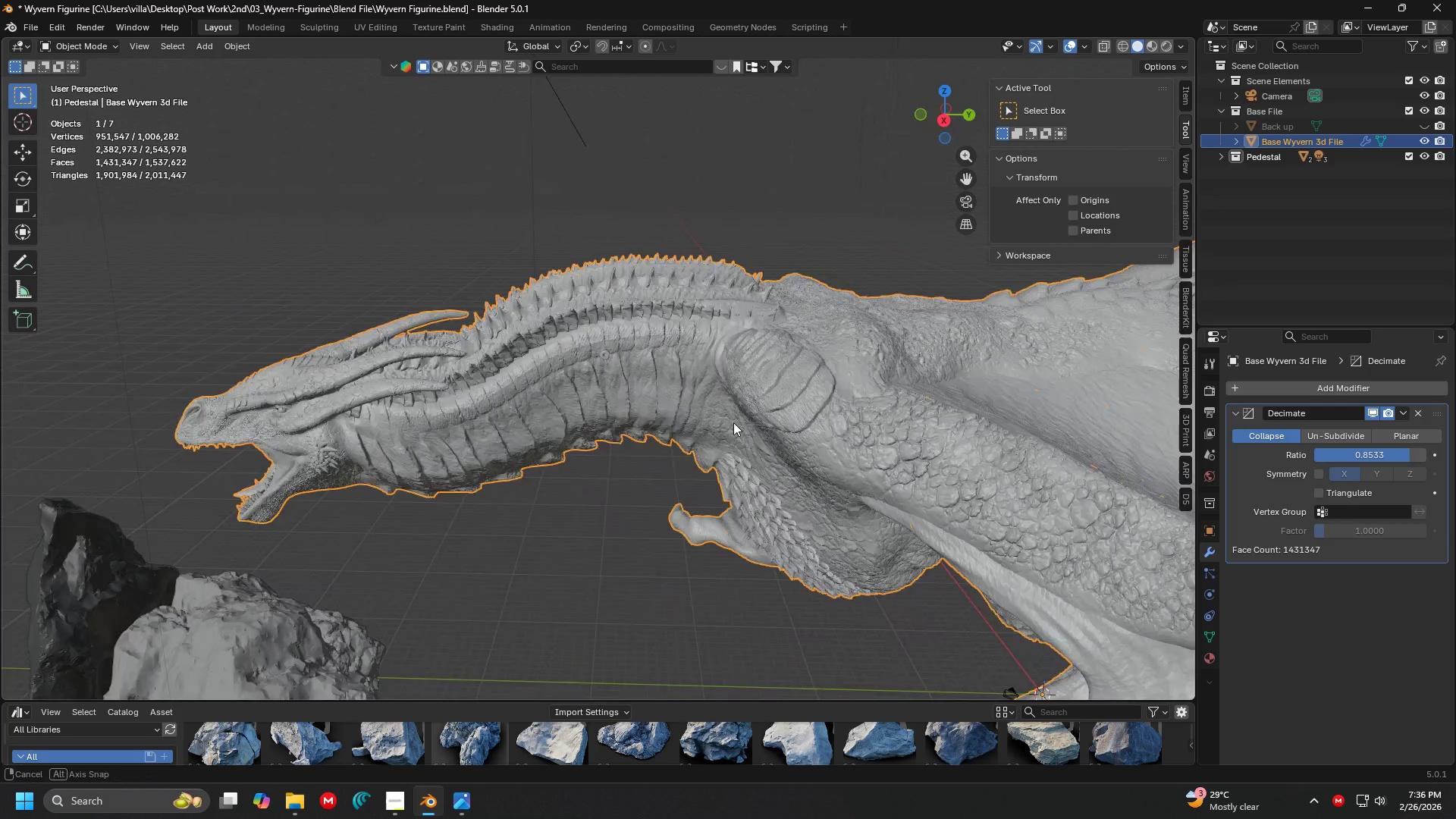 
scroll: coordinate [803, 413], scroll_direction: up, amount: 4.0
 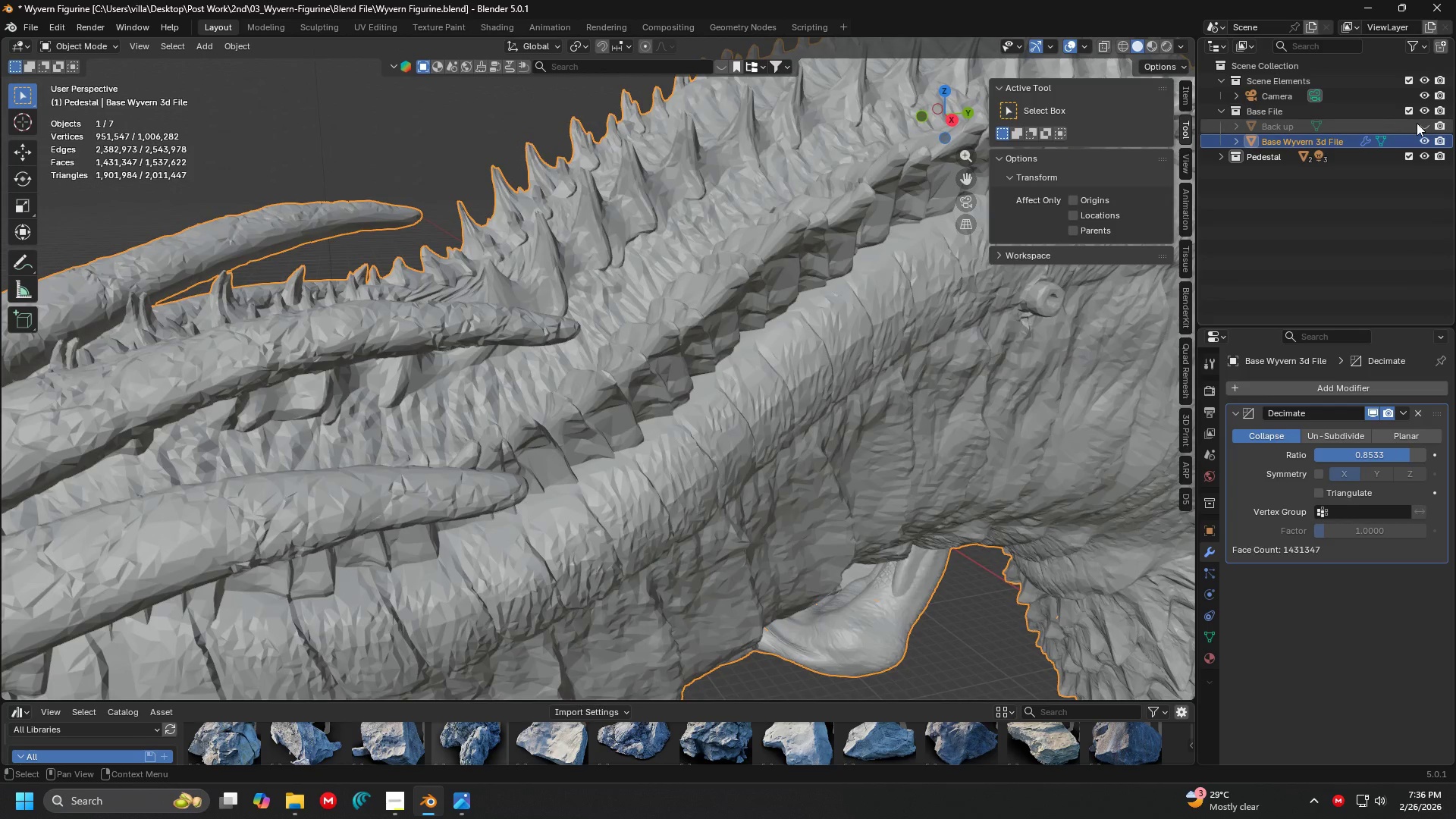 
left_click([1423, 124])
 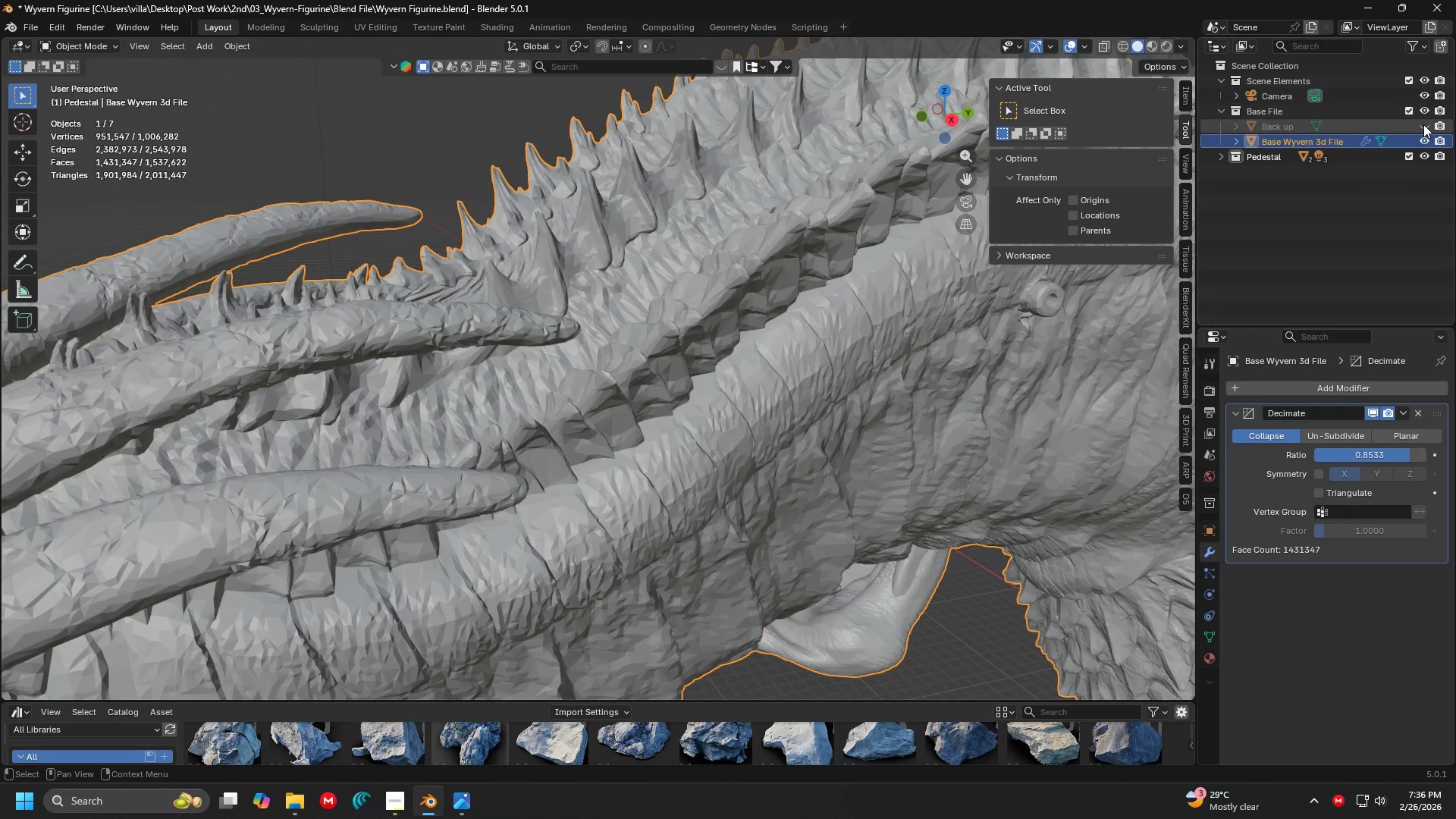 
double_click([1423, 124])
 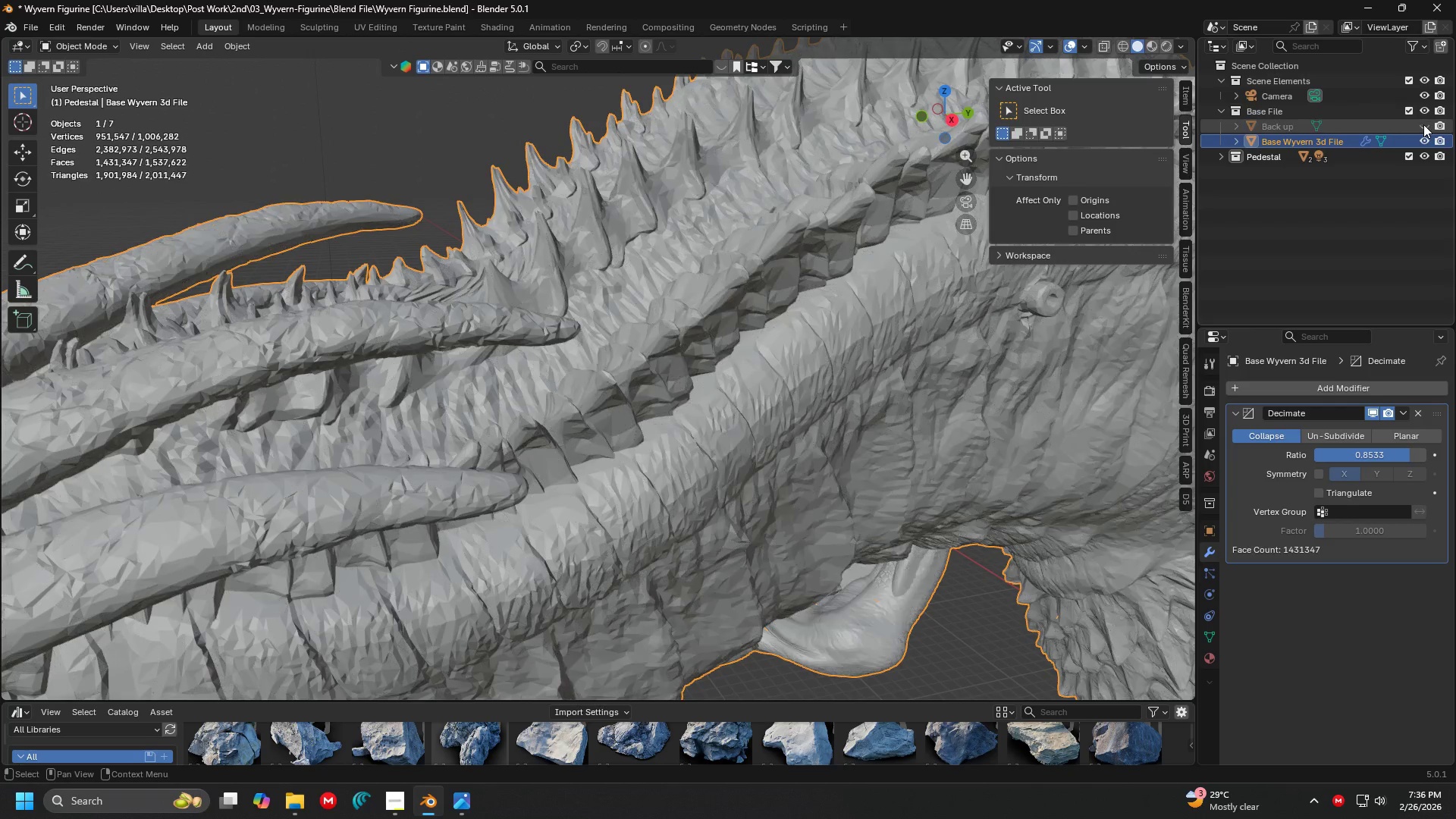 
triple_click([1423, 124])
 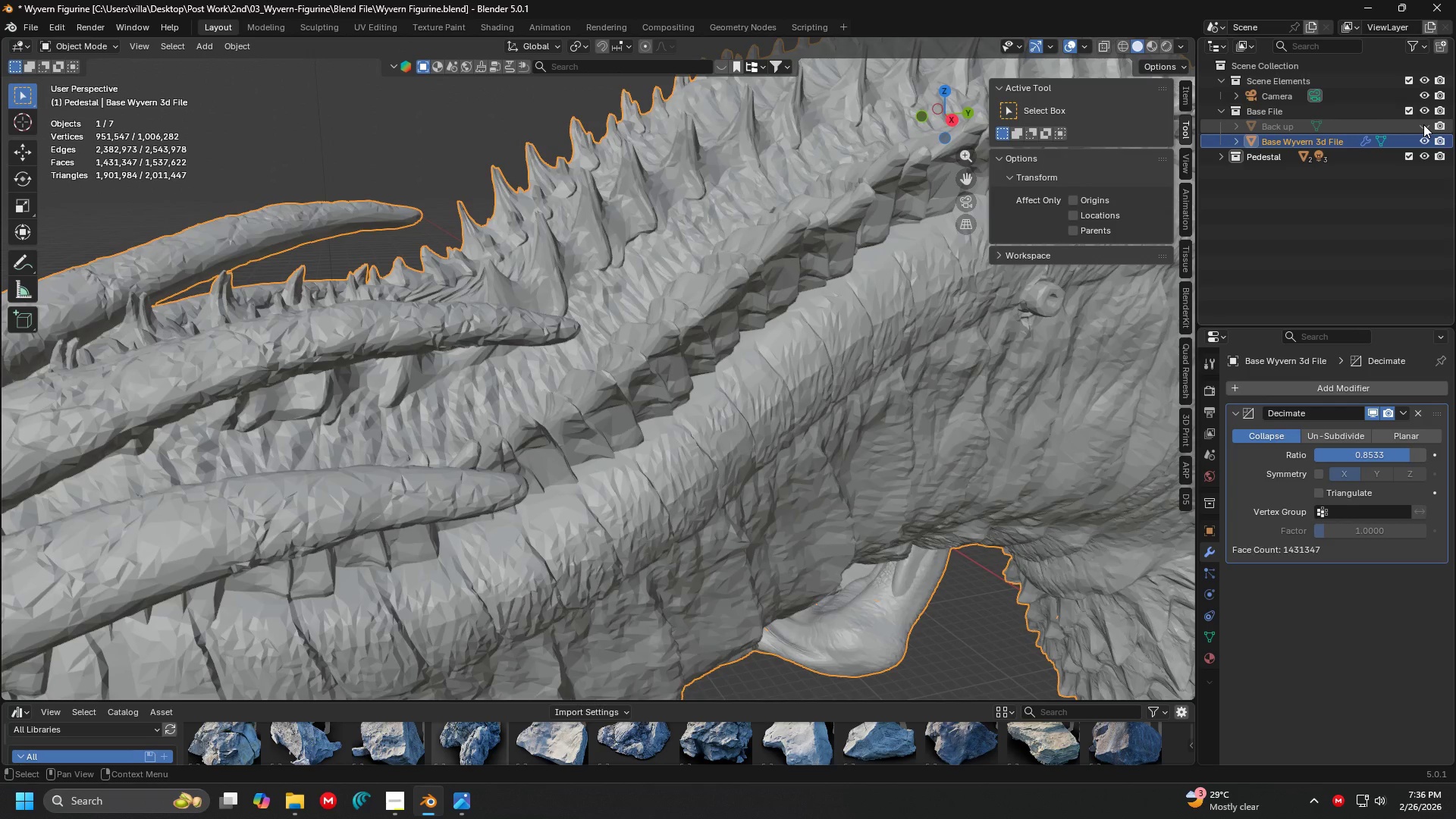 
triple_click([1423, 124])
 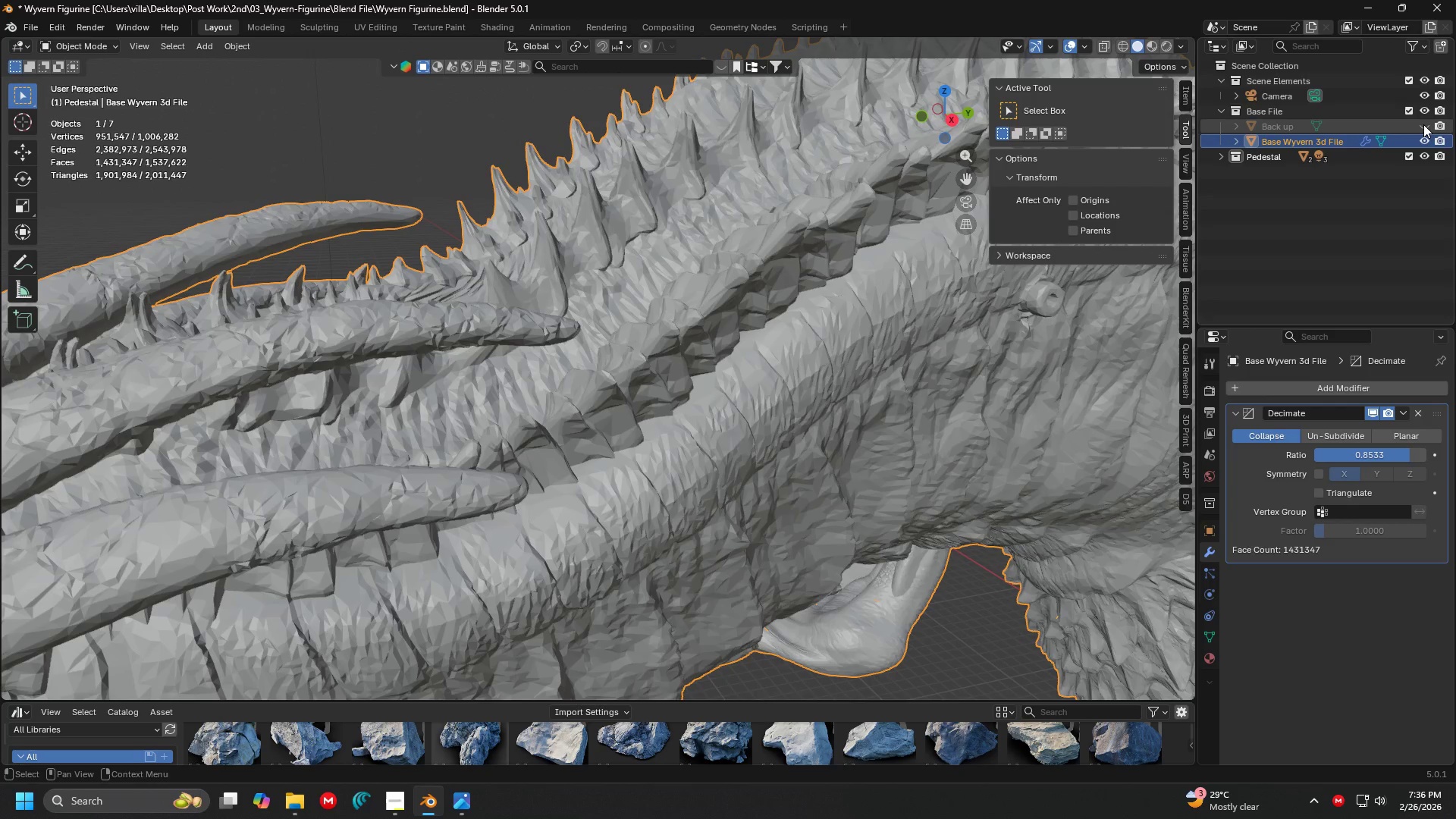 
triple_click([1423, 124])
 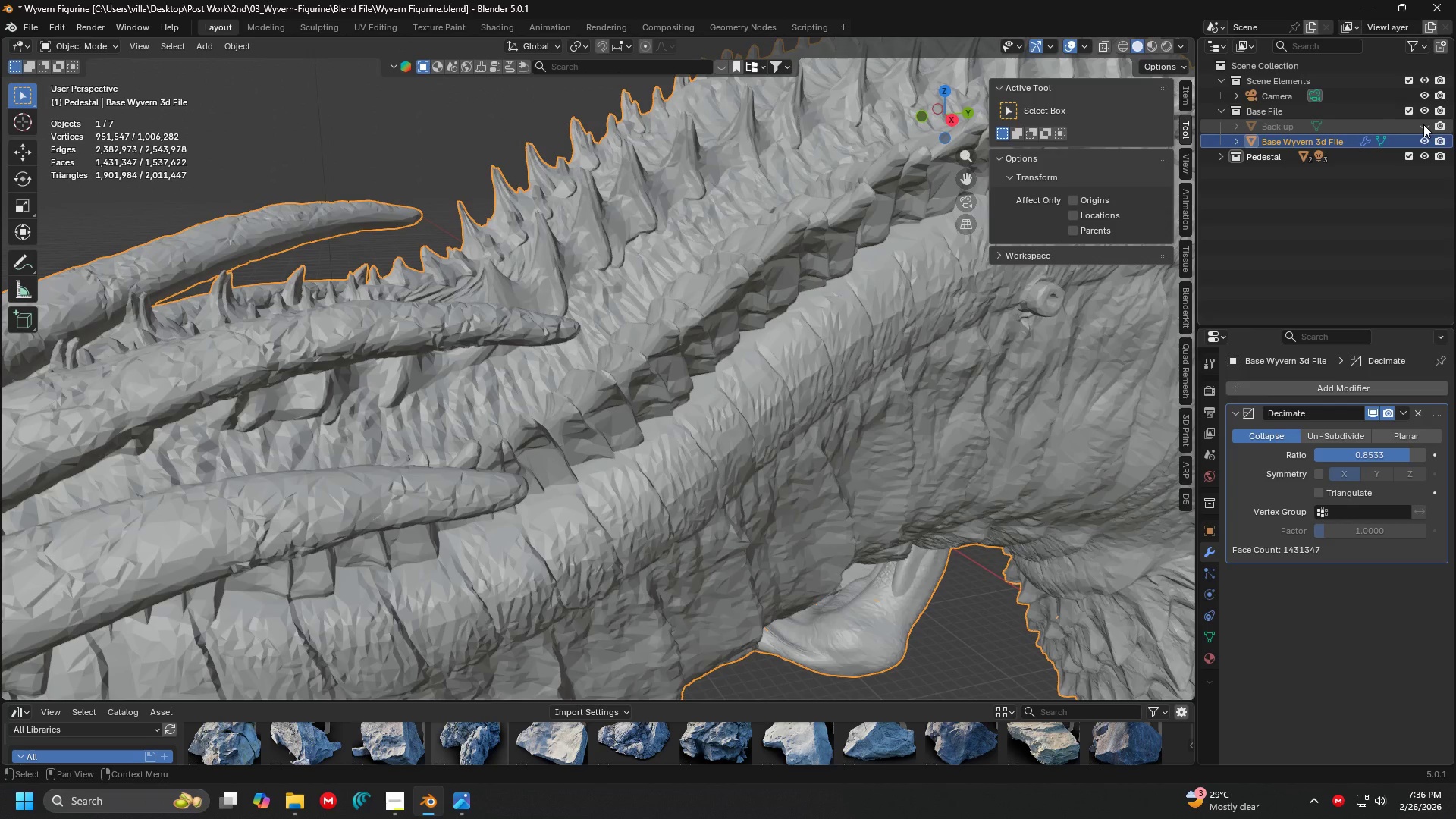 
left_click([1423, 124])
 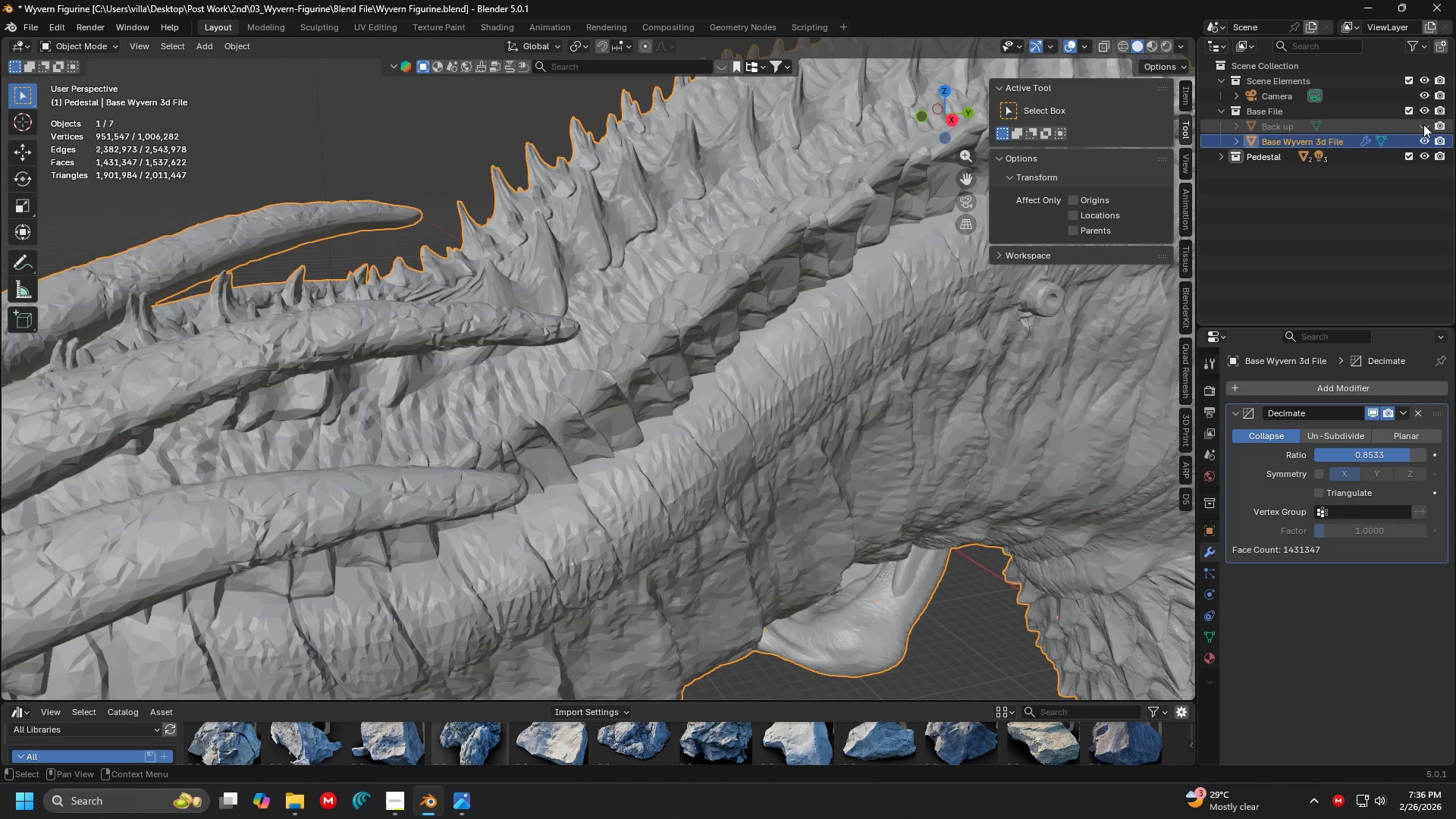 
double_click([1423, 124])
 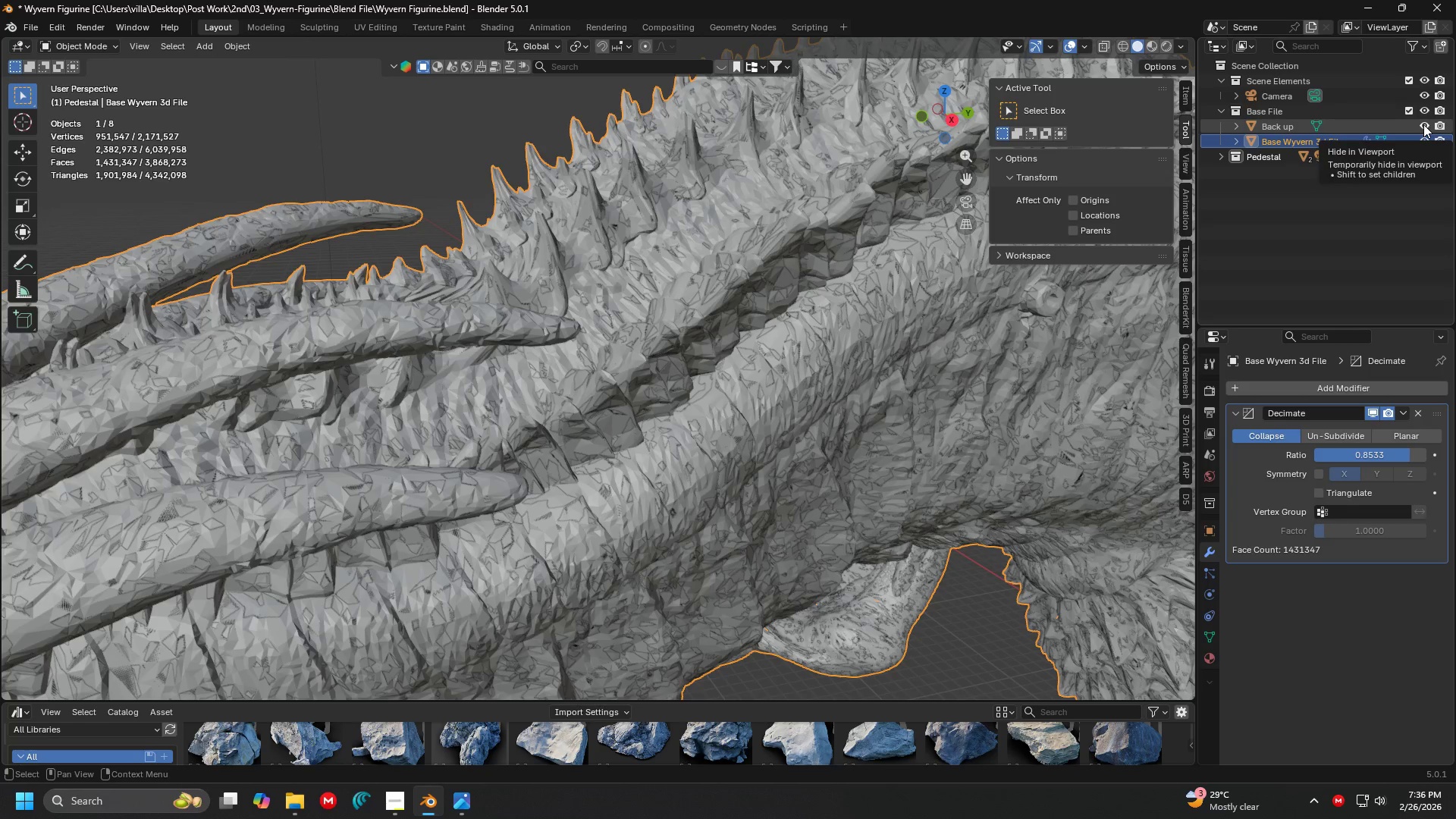 
left_click([1423, 124])
 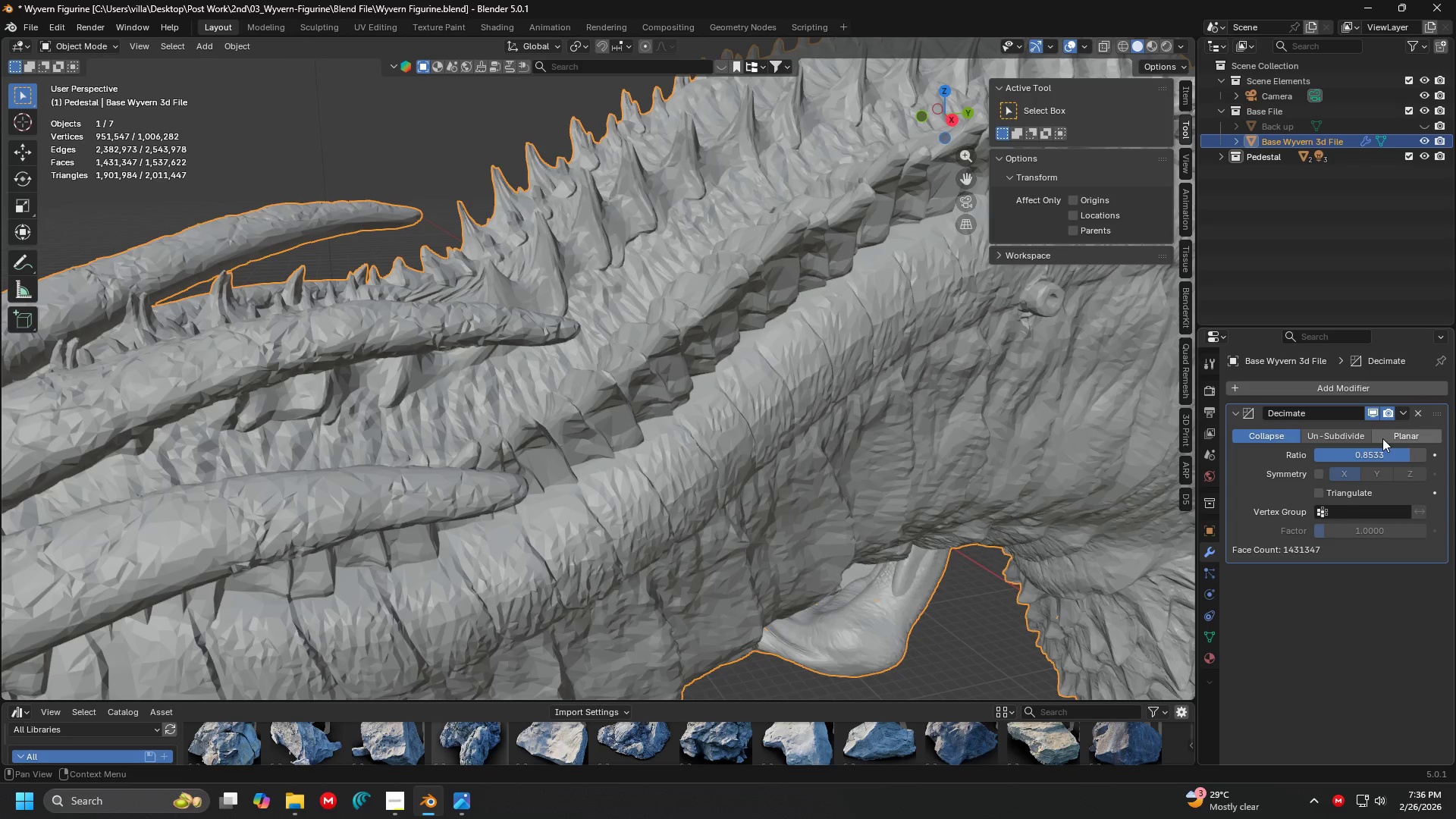 
left_click([1359, 456])
 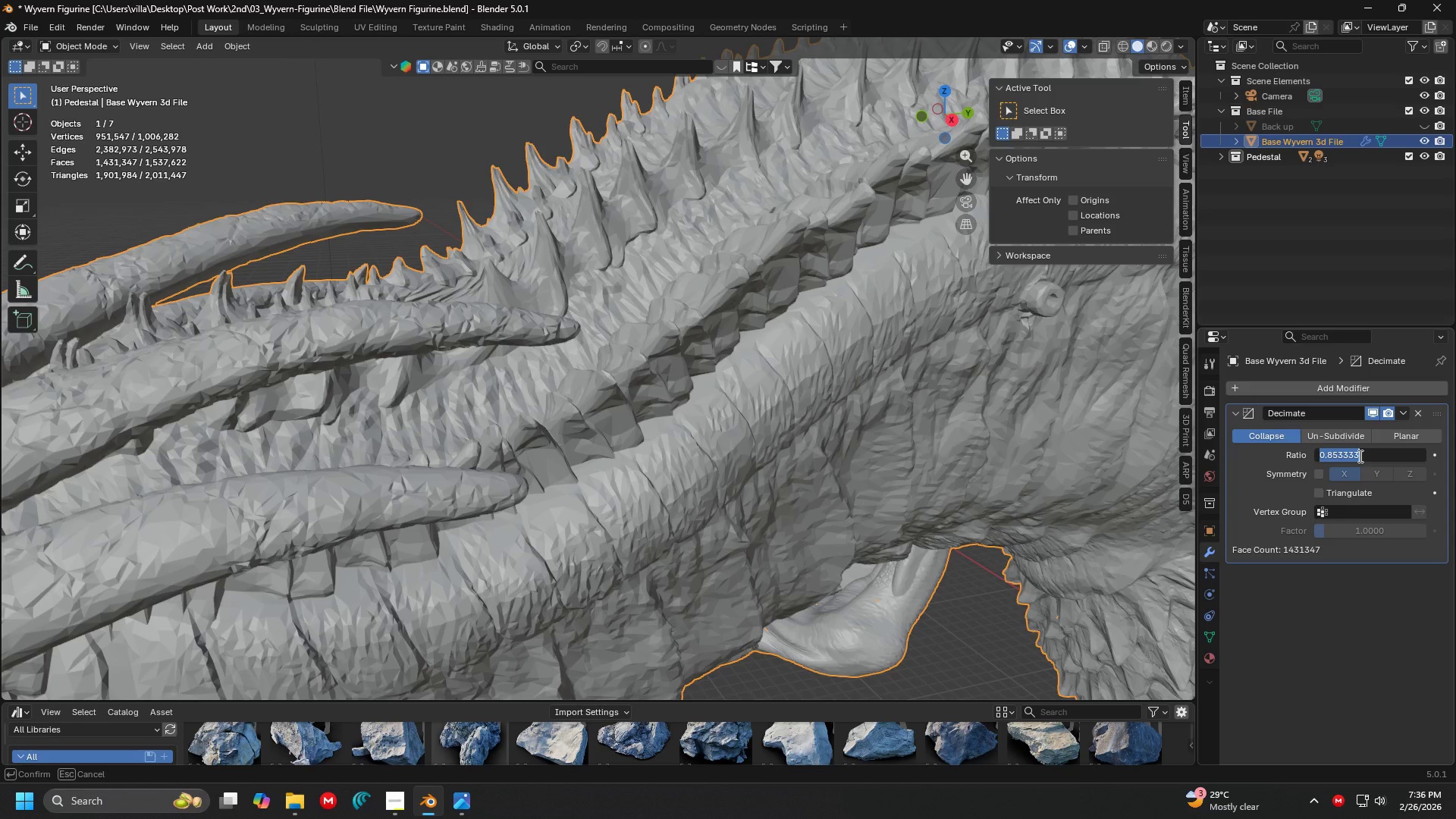 
type(.65)
 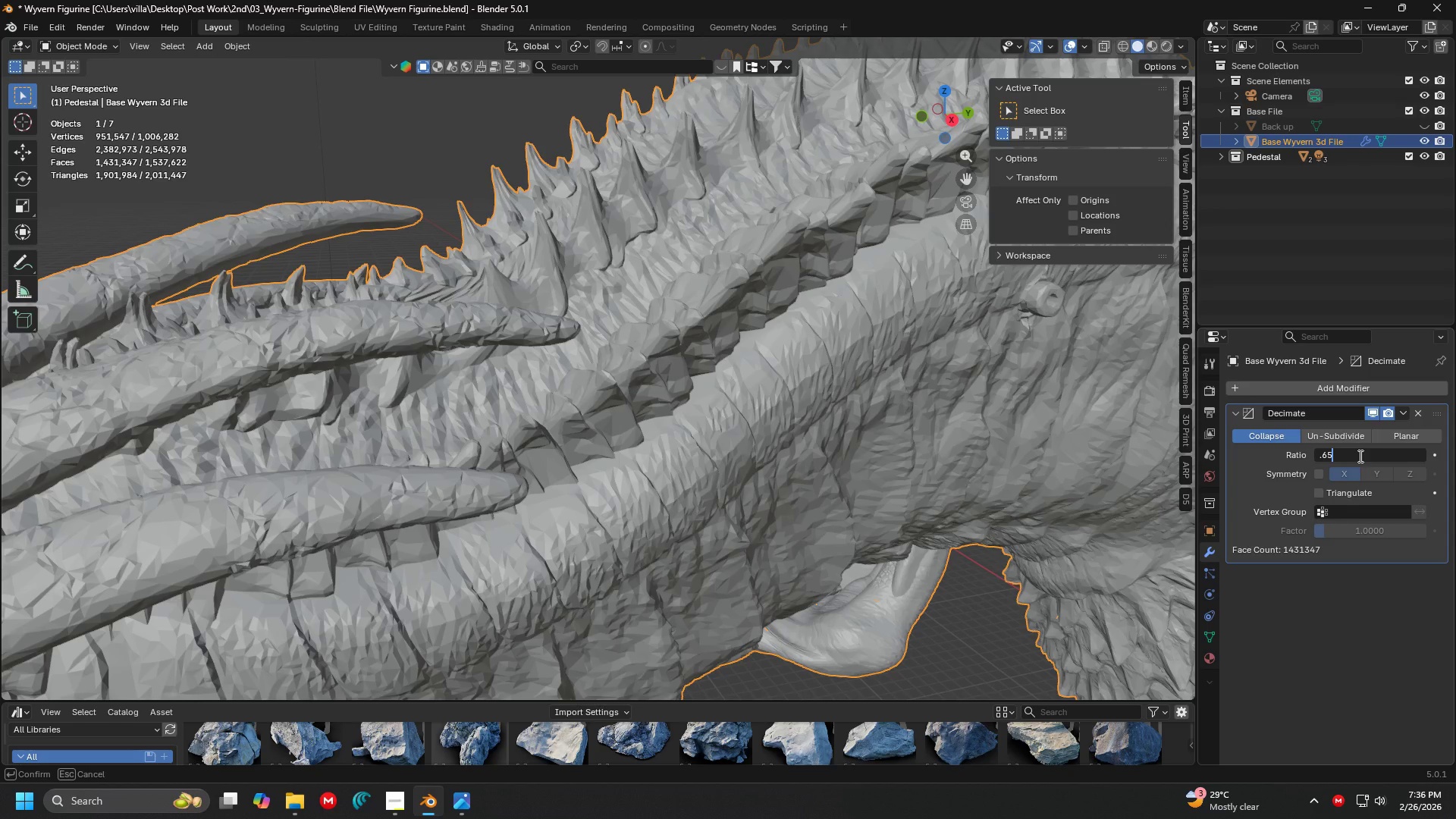 
key(Enter)
 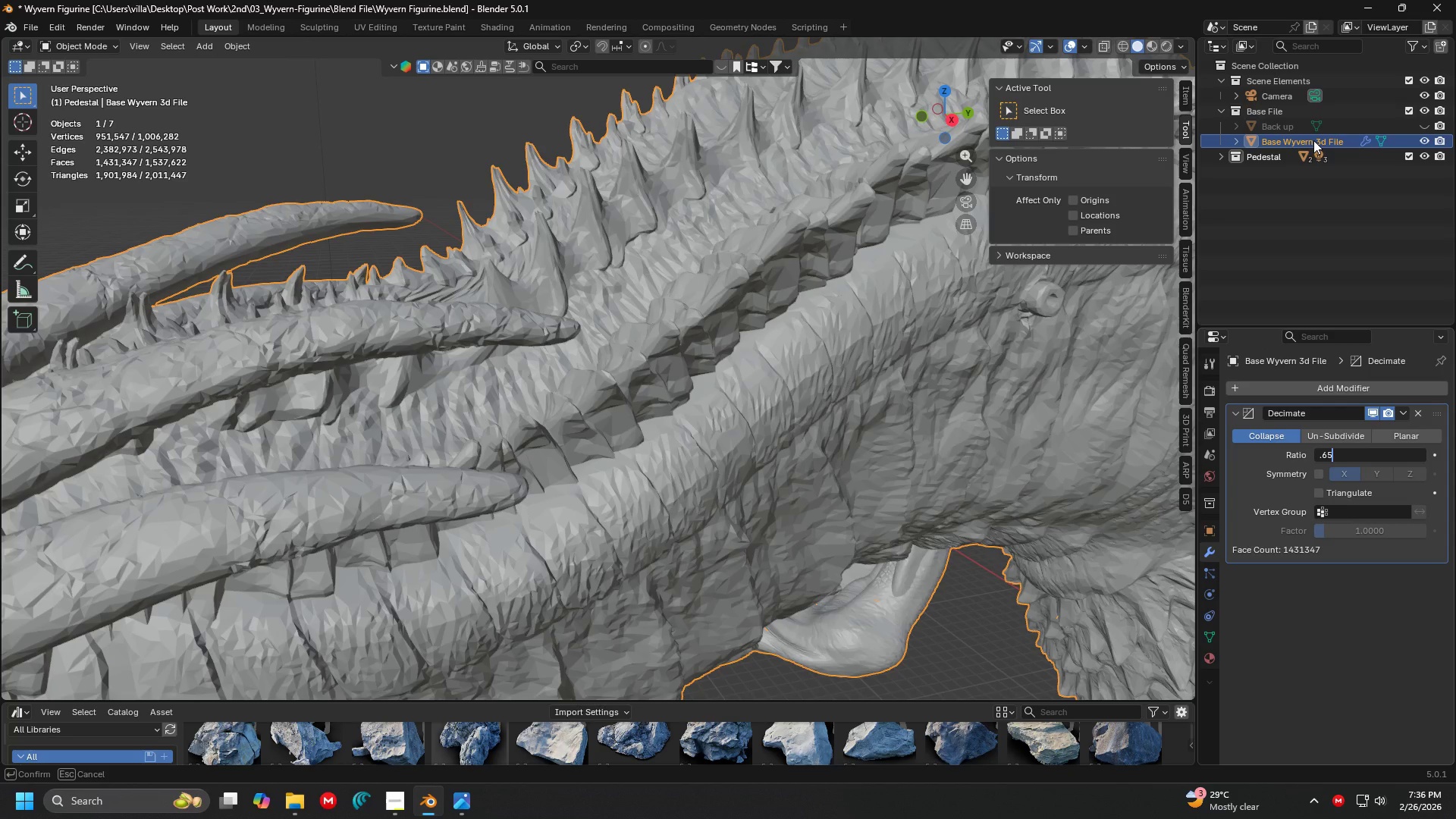 
wait(17.52)
 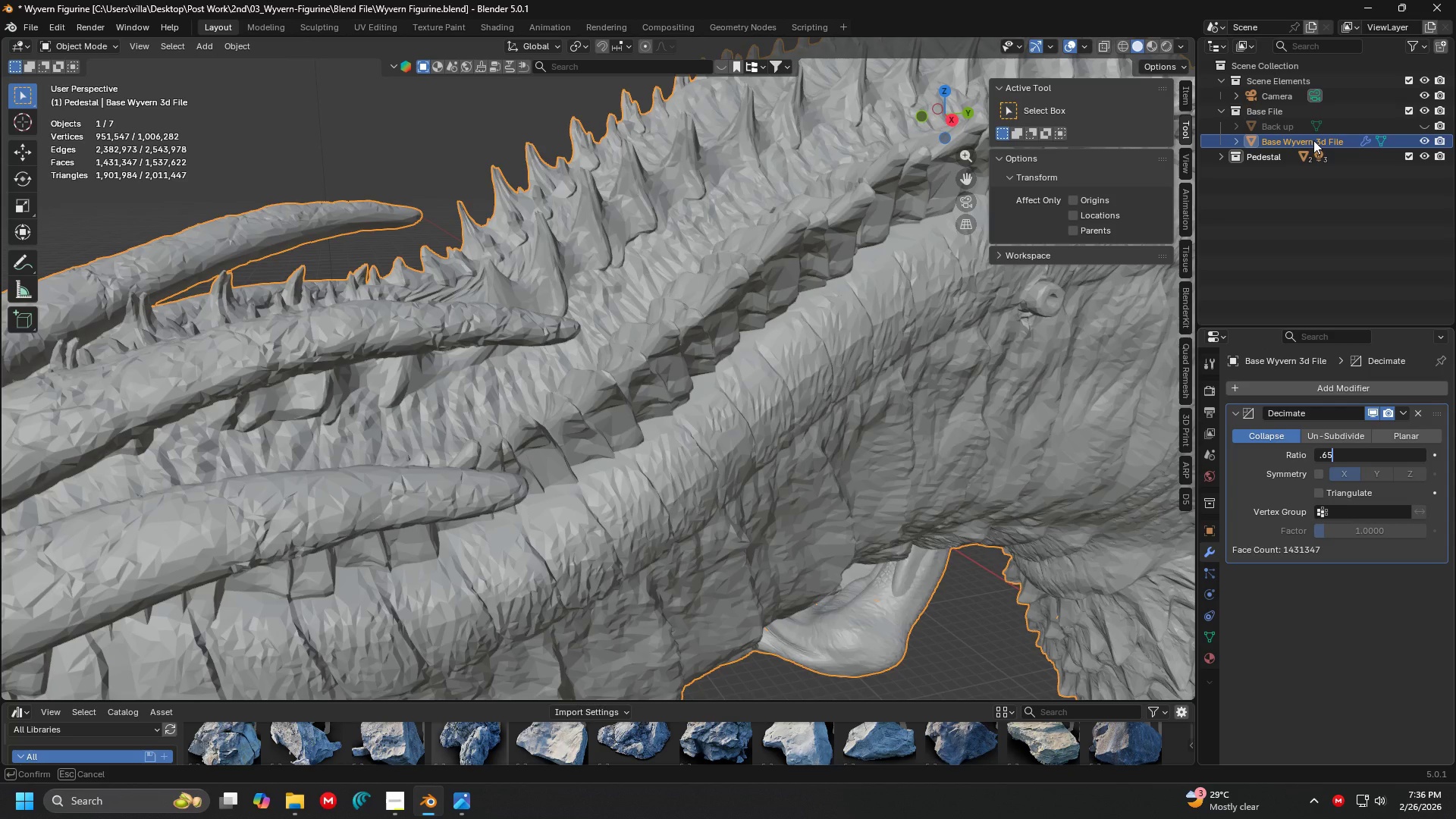 
scroll: coordinate [733, 380], scroll_direction: down, amount: 1.0
 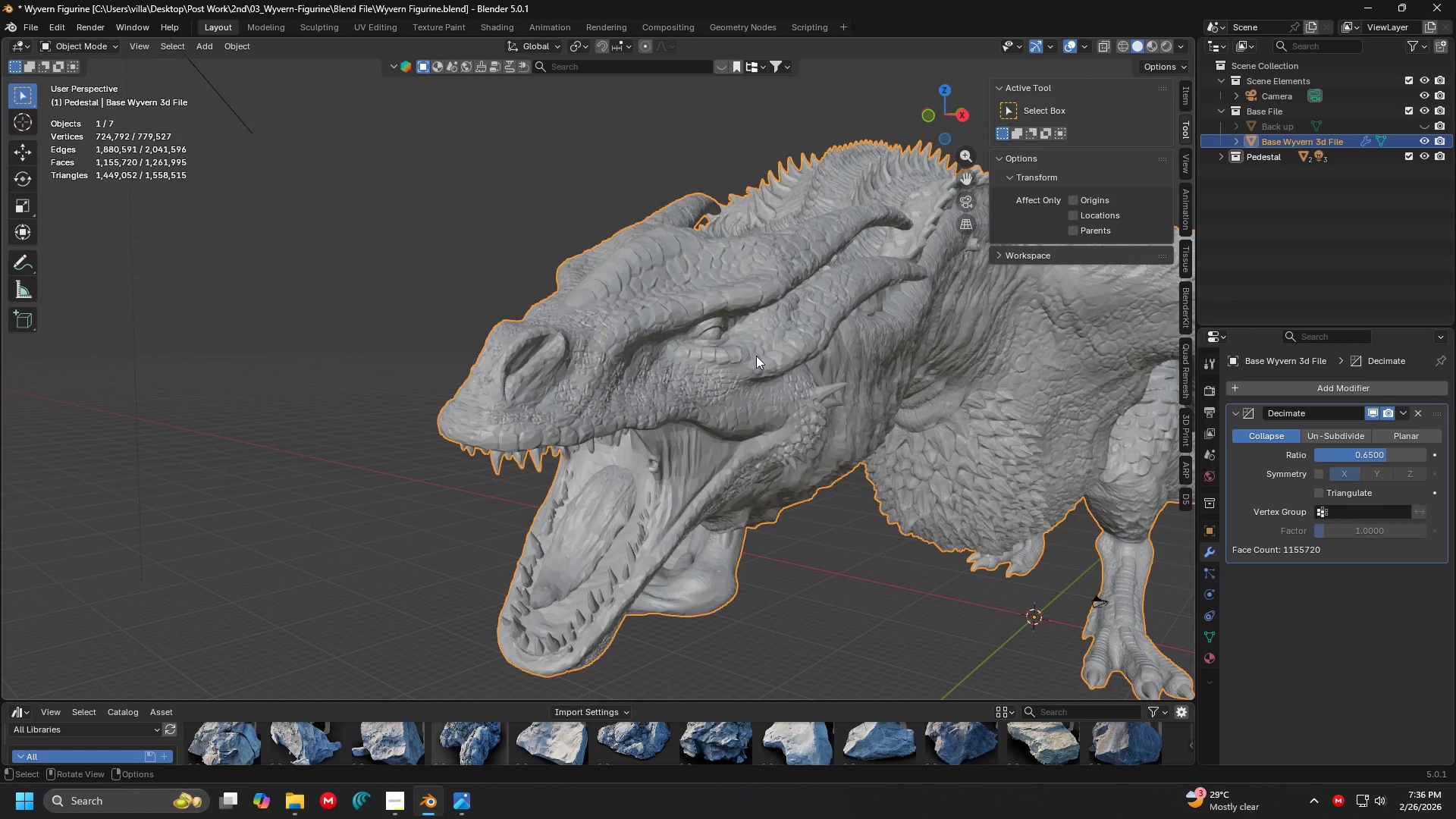 
key(Shift+ShiftLeft)
 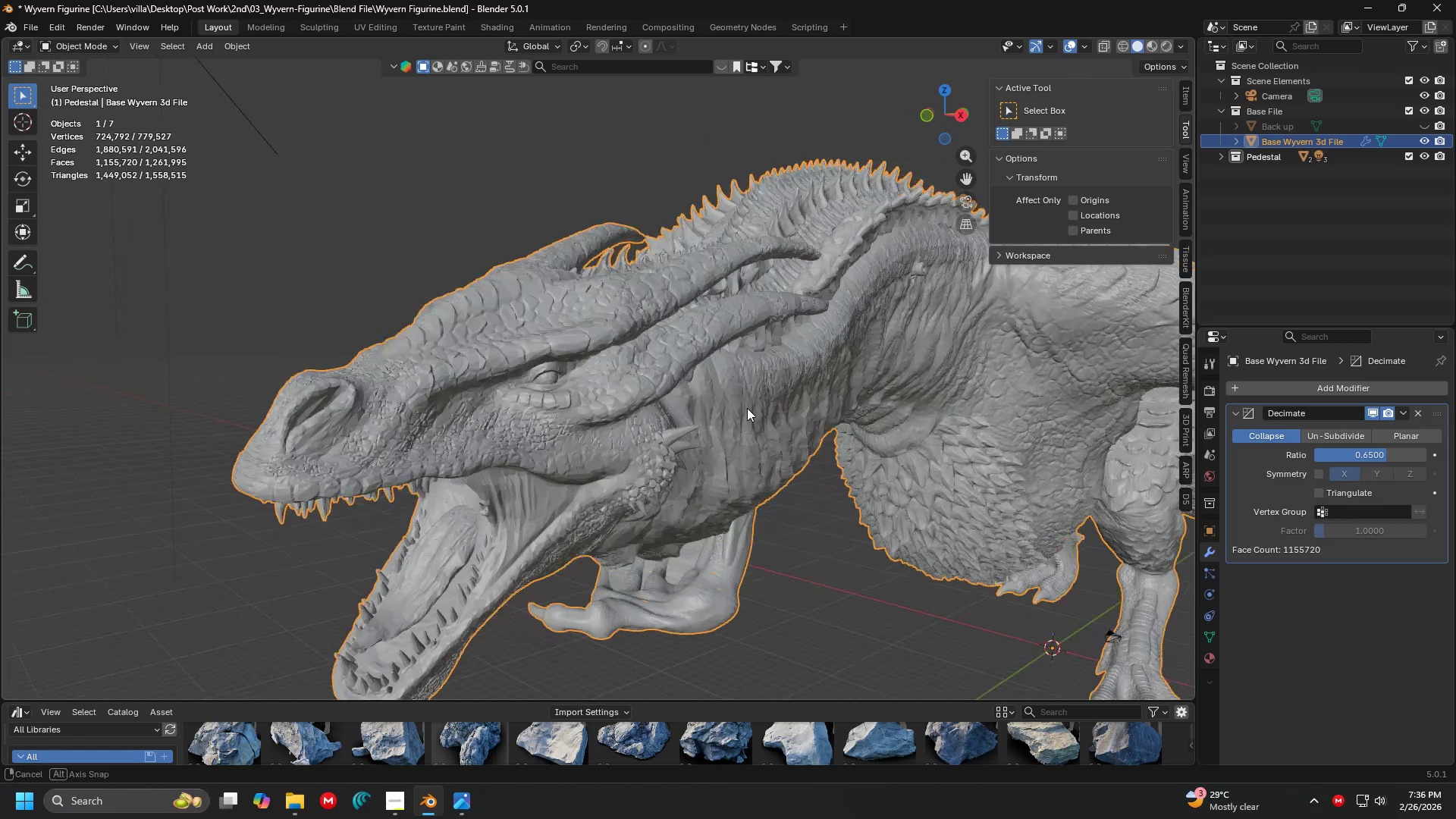 
hold_key(key=ShiftLeft, duration=0.42)
 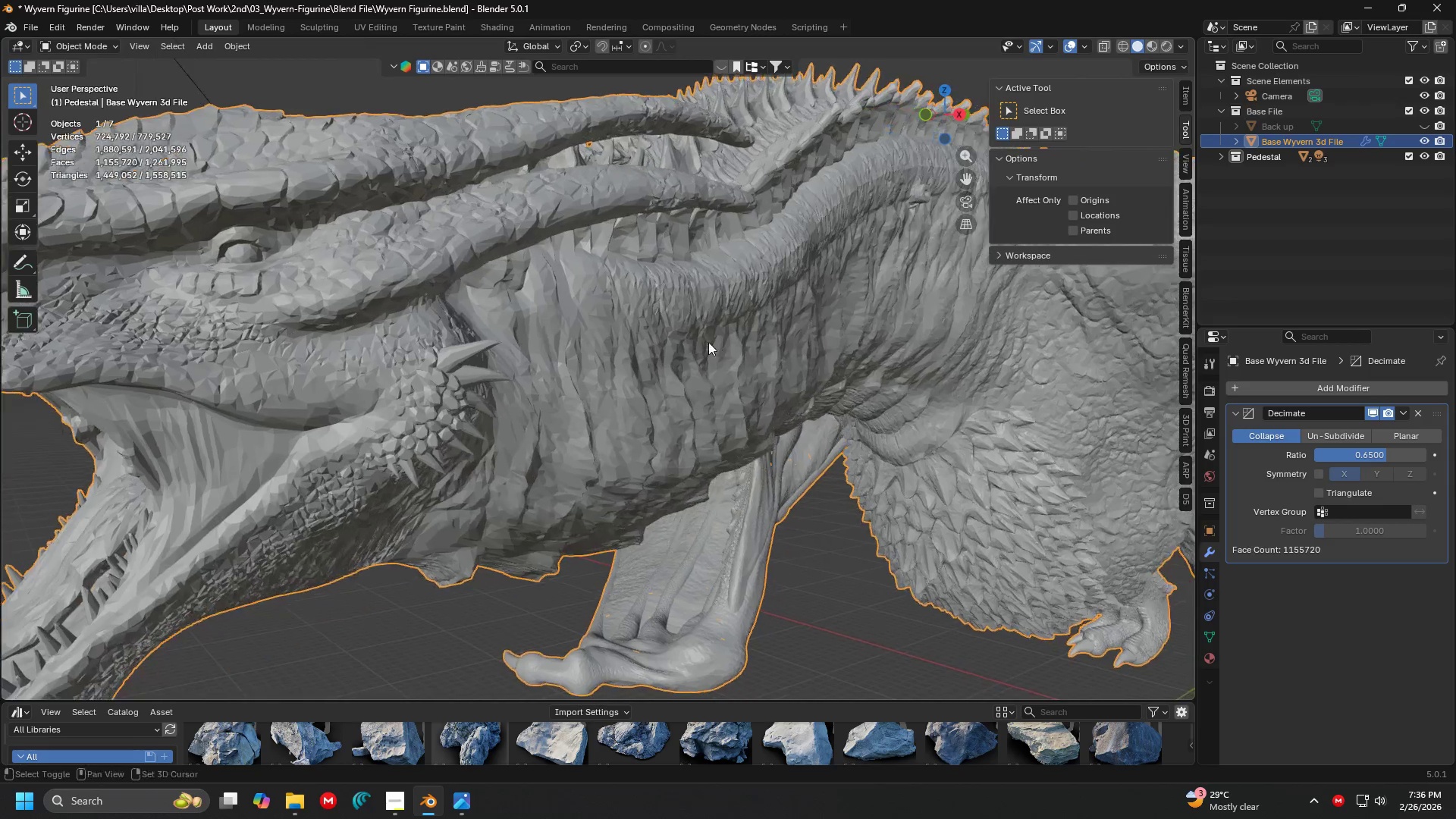 
scroll: coordinate [621, 369], scroll_direction: up, amount: 3.0
 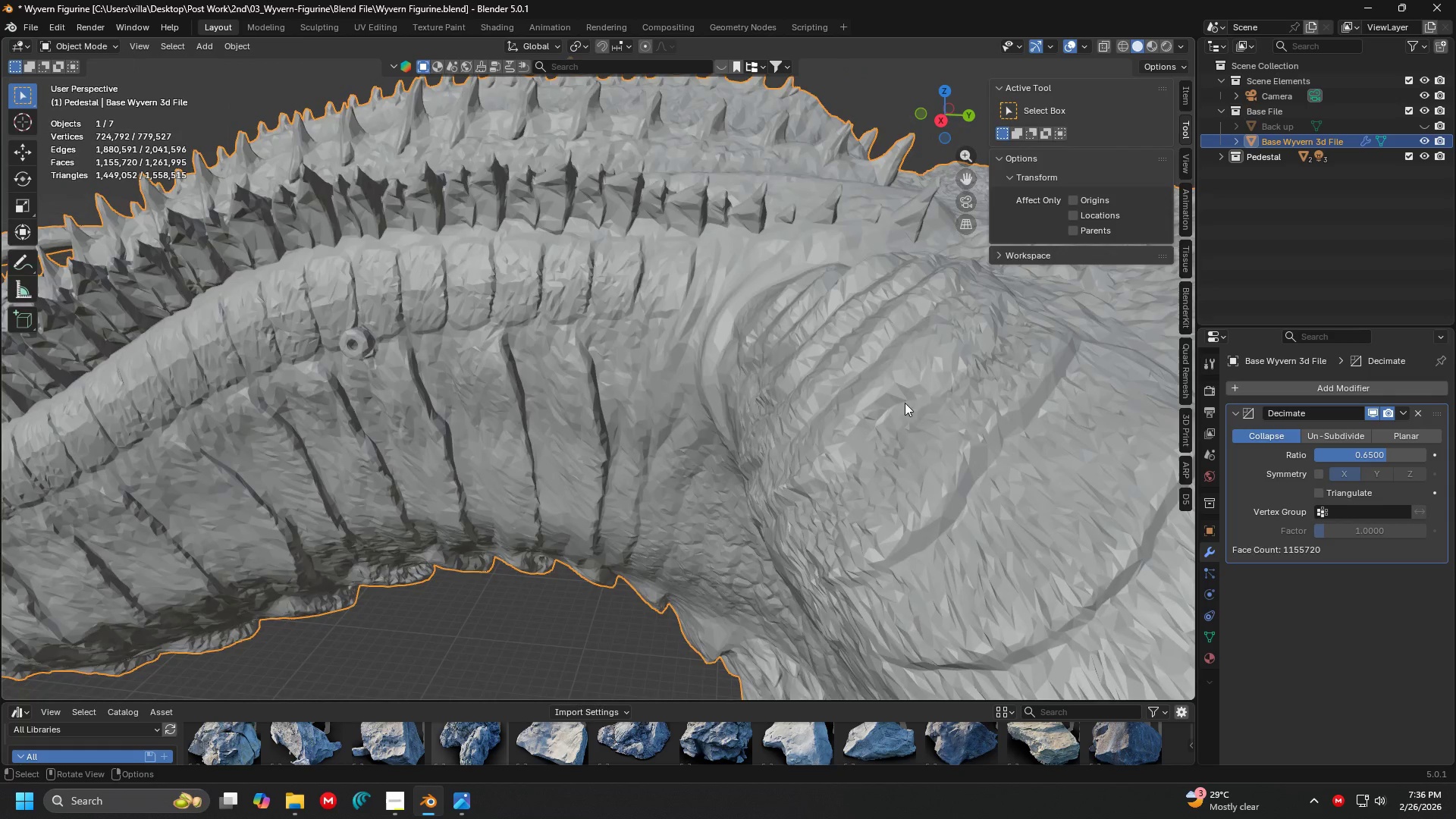 
scroll: coordinate [850, 340], scroll_direction: none, amount: 0.0
 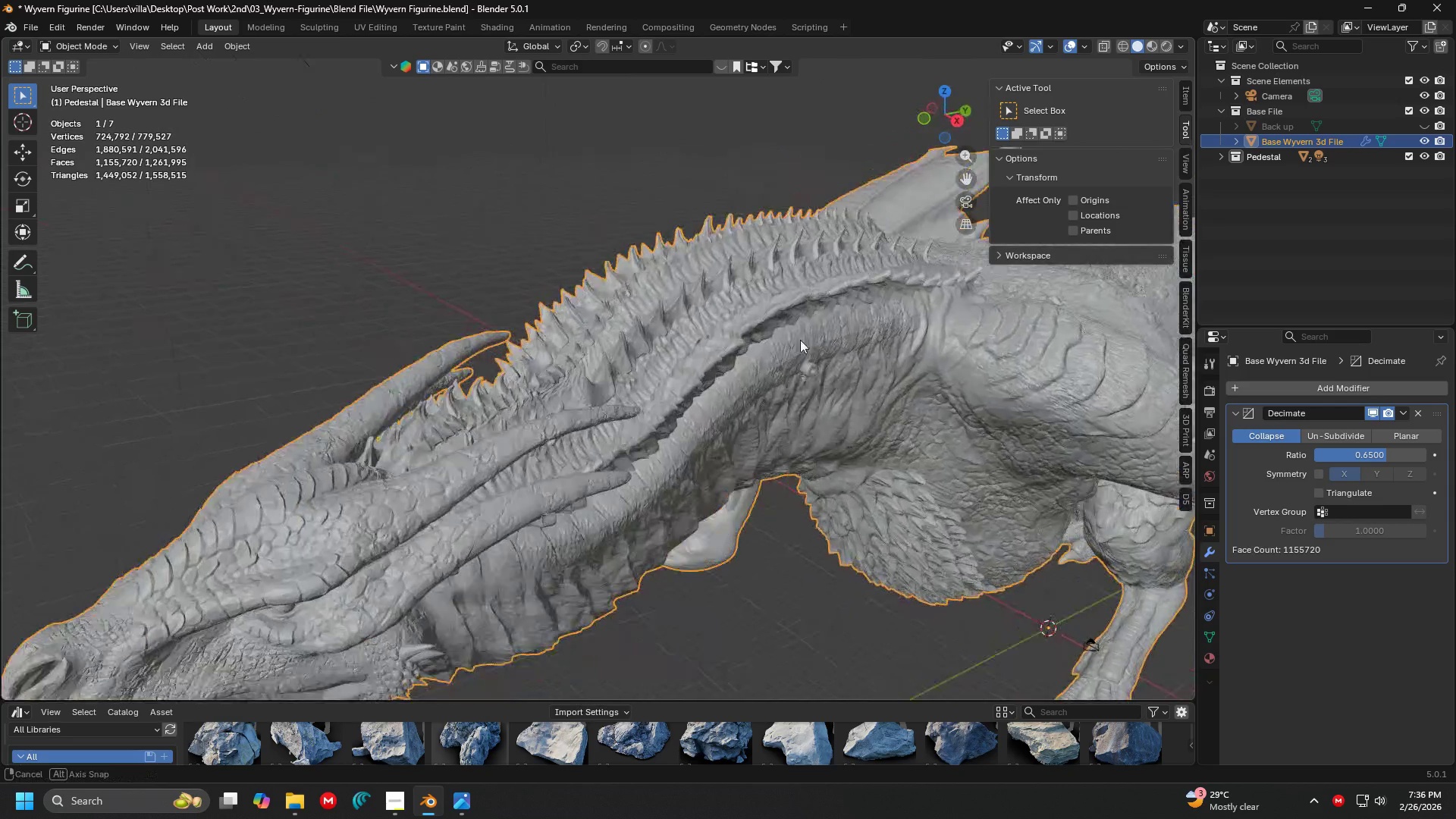 
scroll: coordinate [785, 290], scroll_direction: up, amount: 3.0
 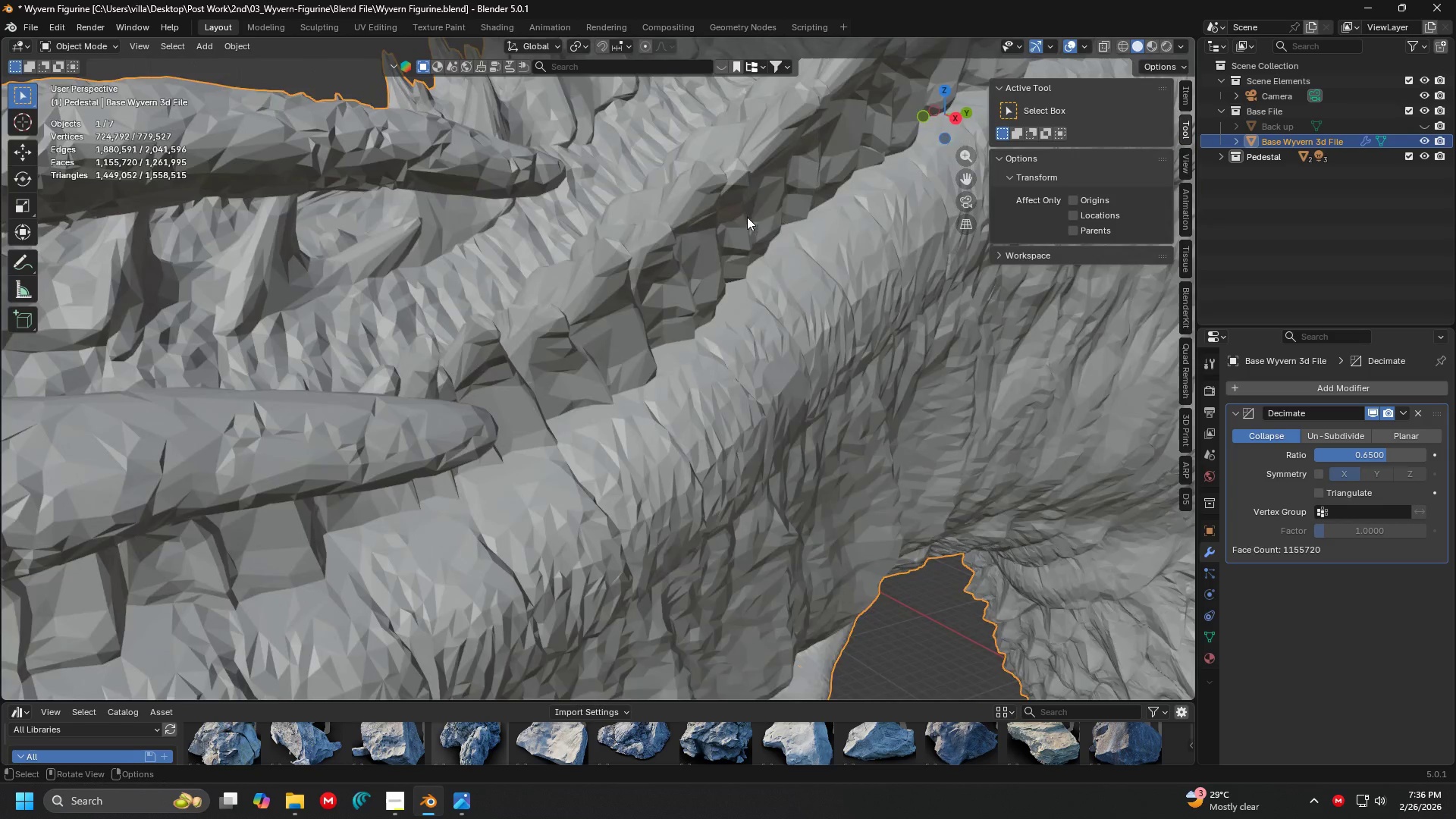 
scroll: coordinate [726, 184], scroll_direction: down, amount: 3.0
 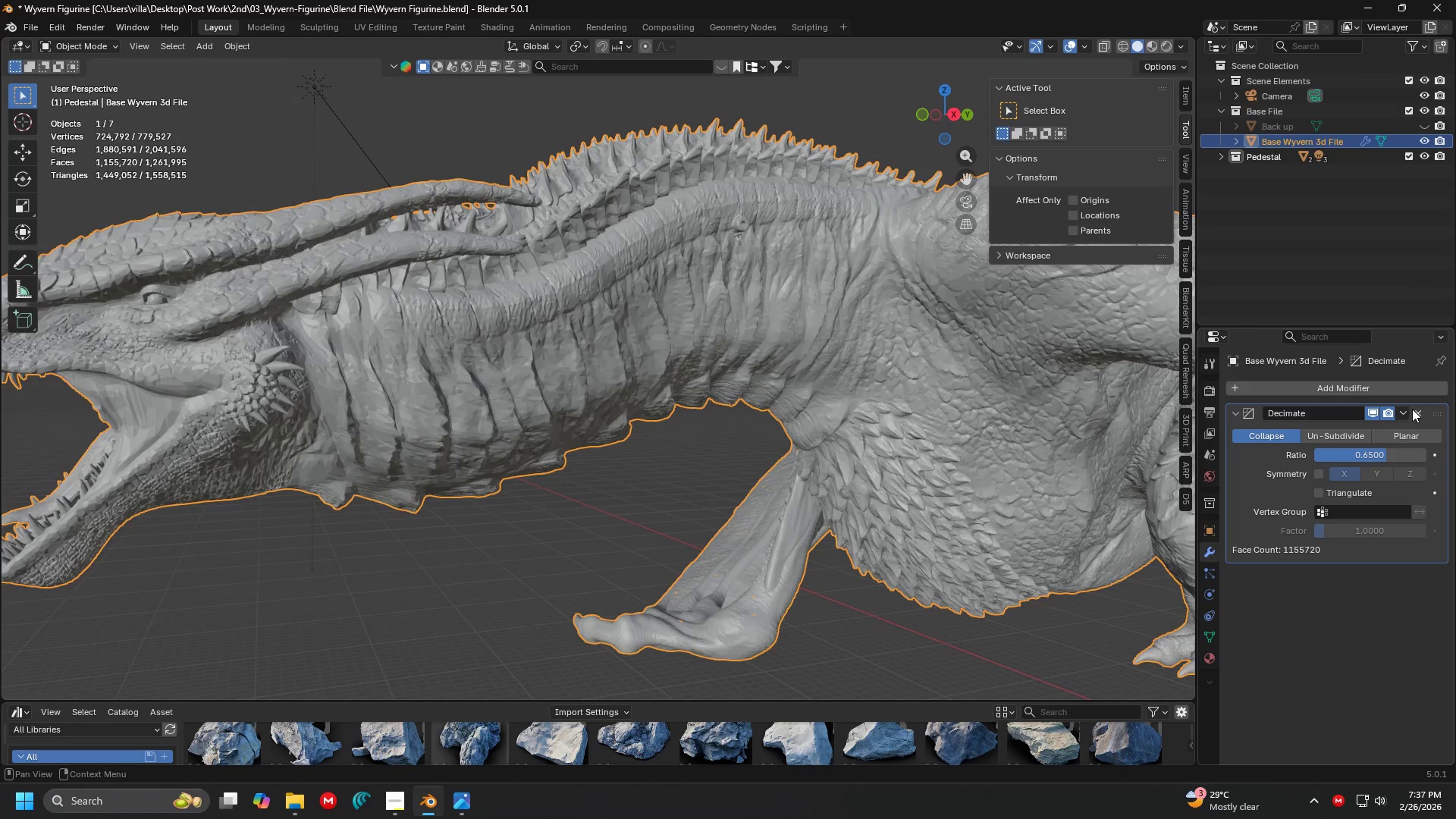 
left_click([1373, 453])
 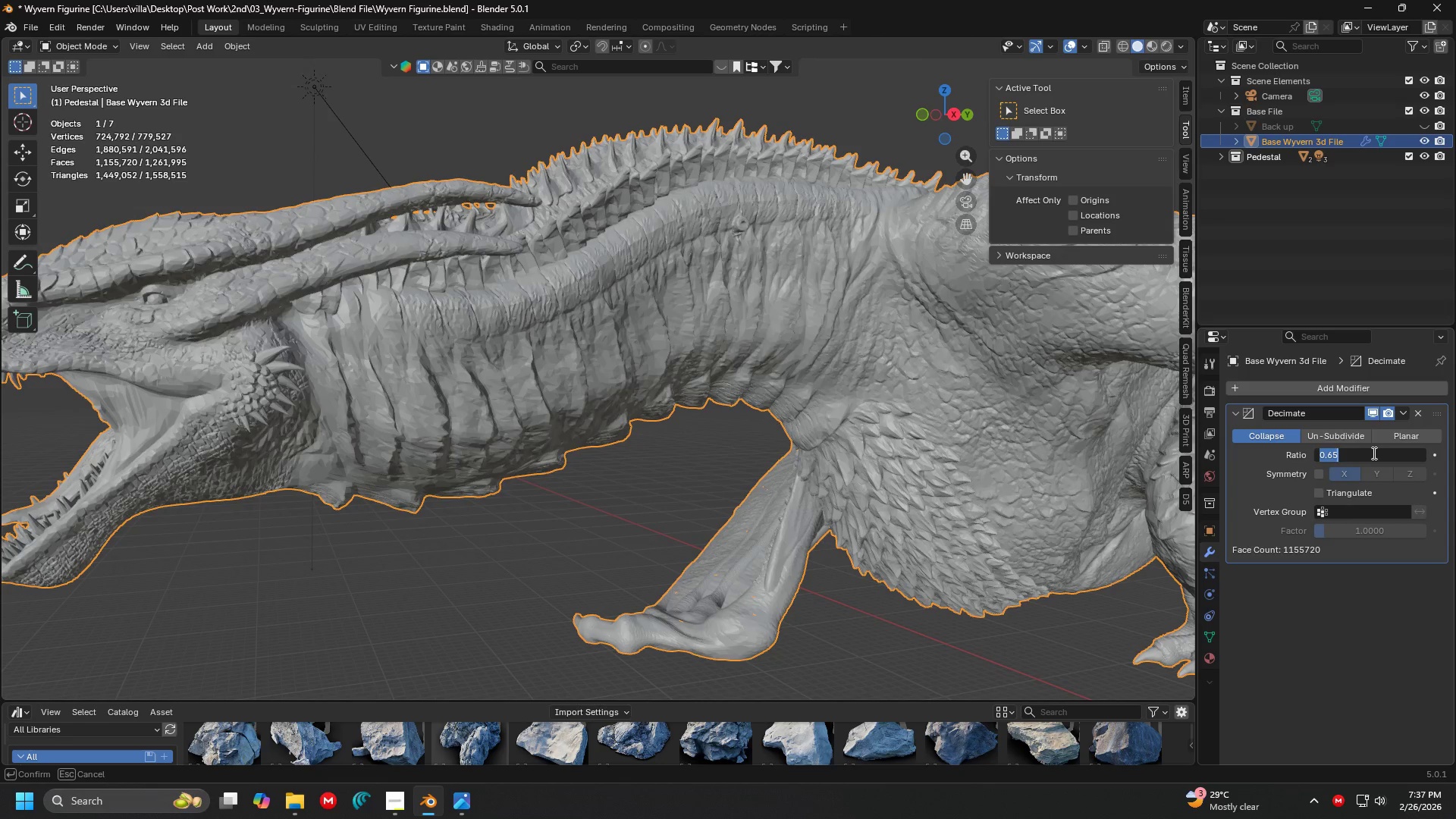 
key(Period)
 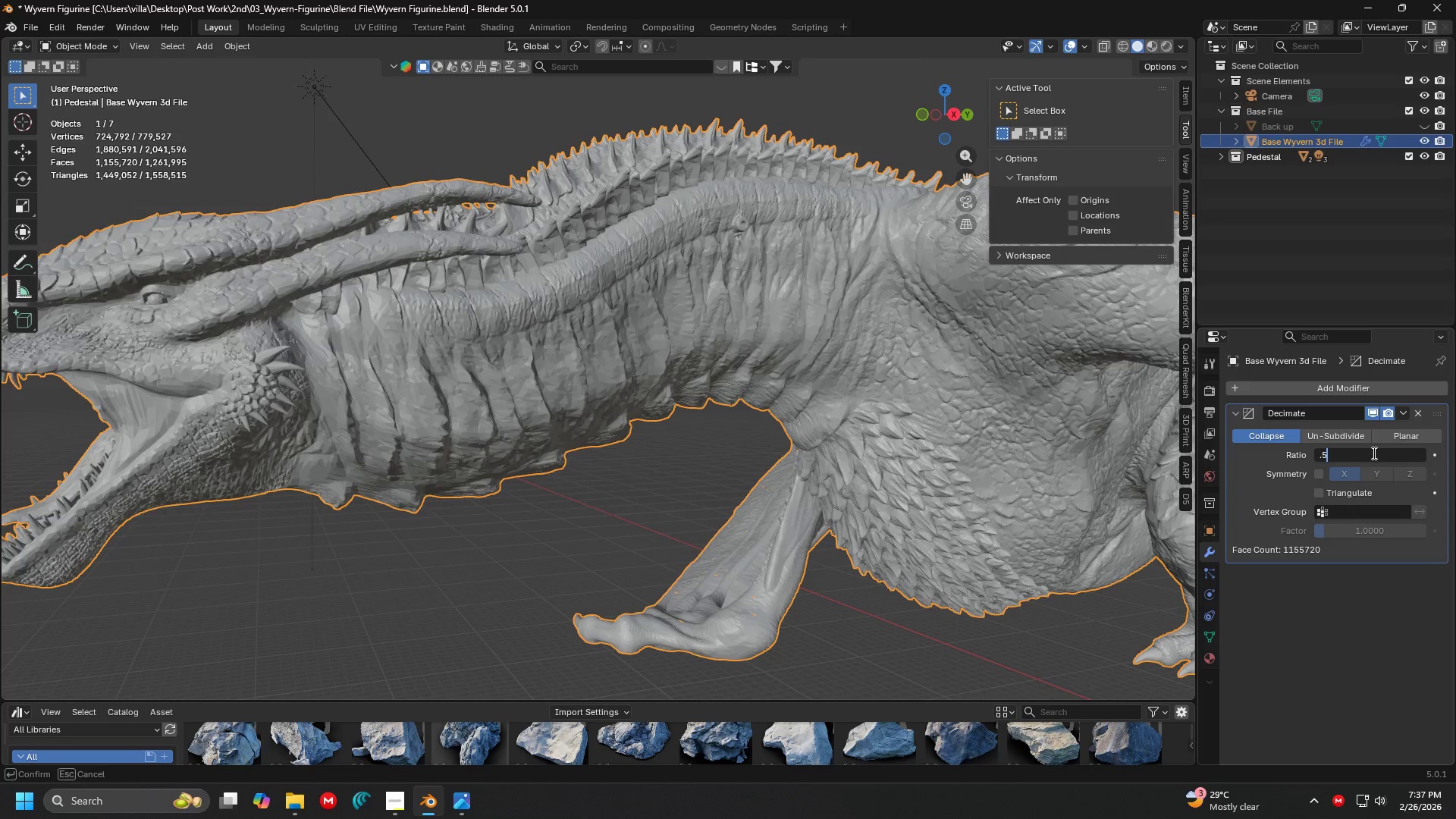 
key(5)
 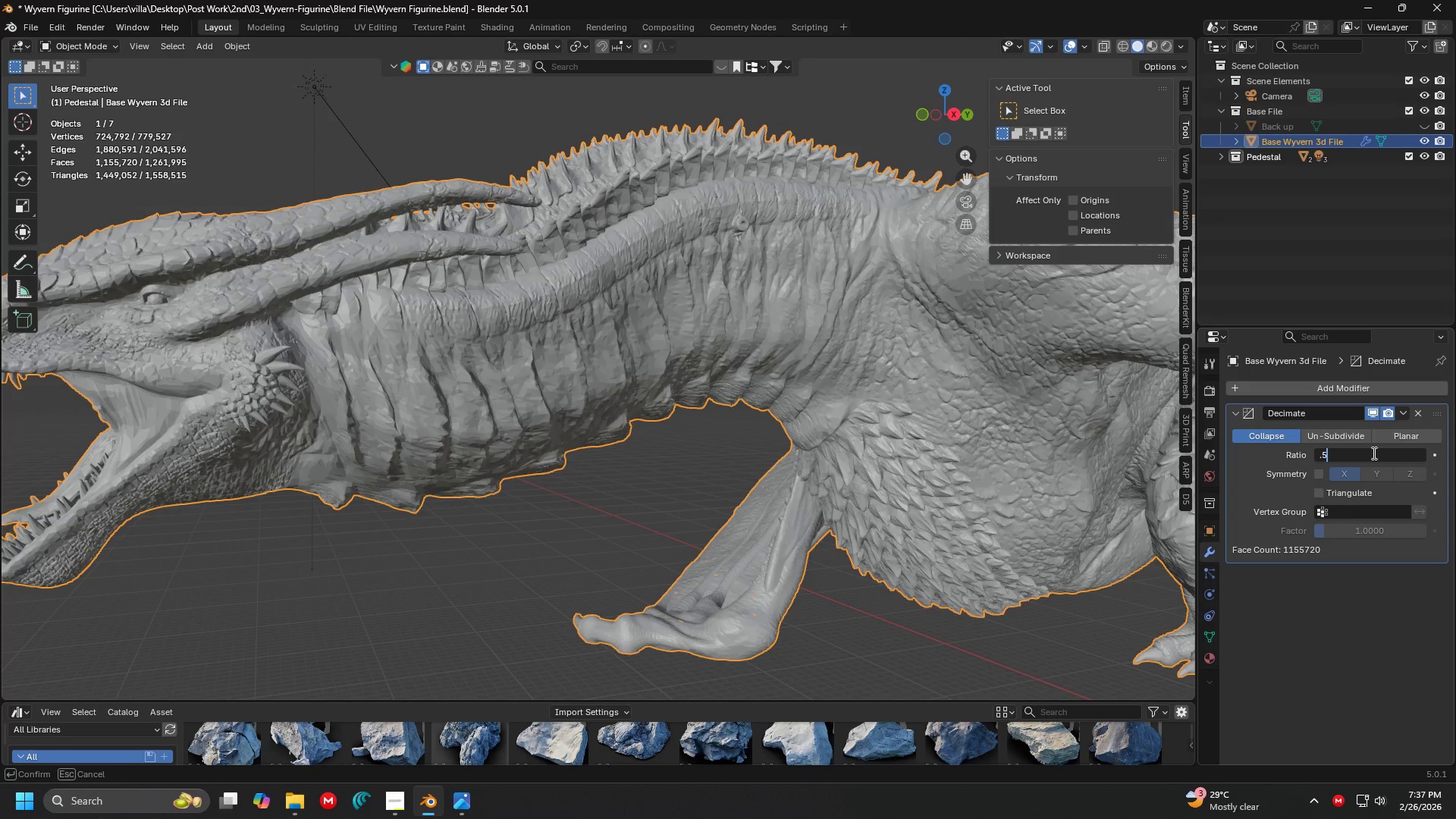 
key(Enter)
 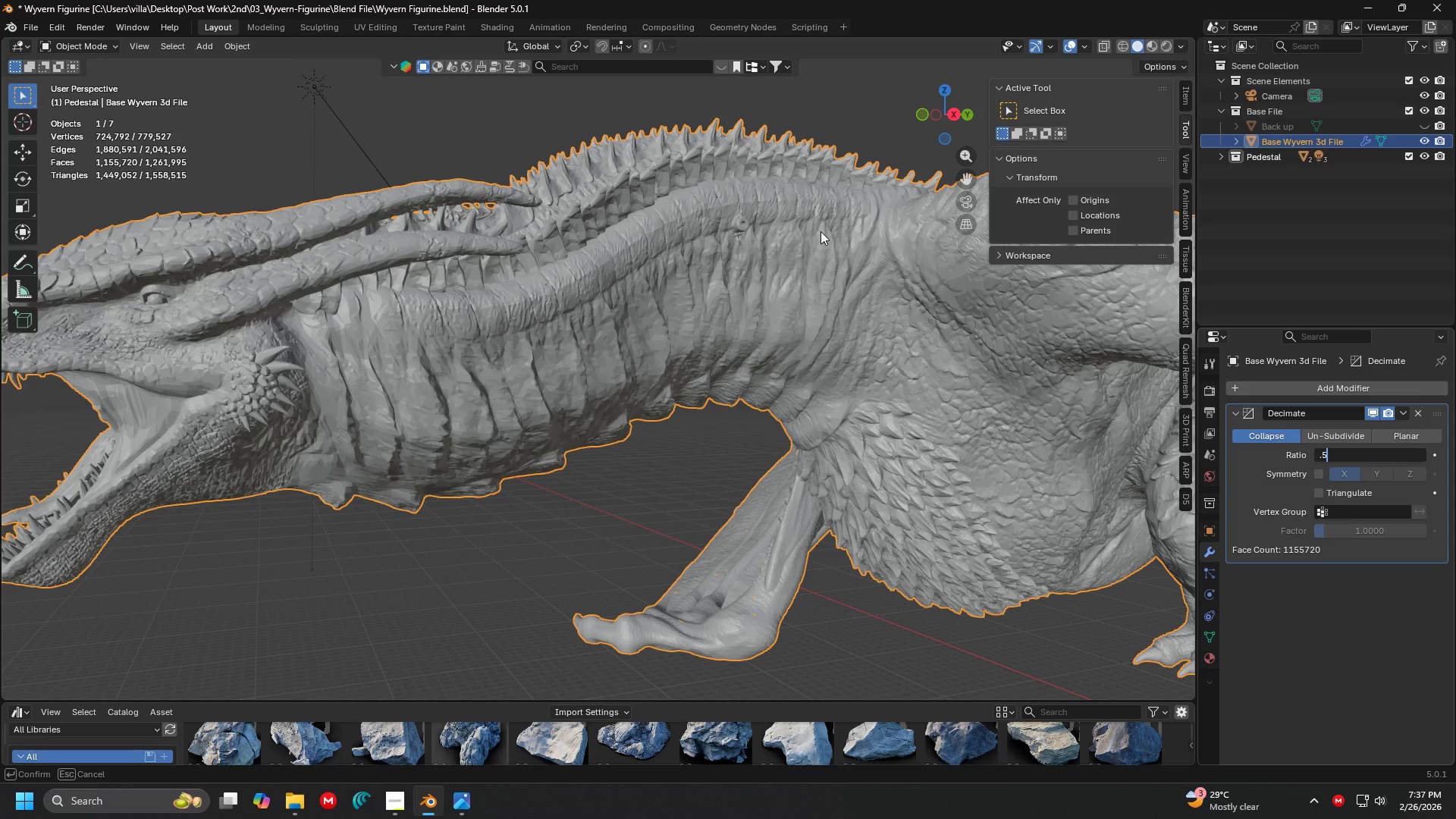 
wait(24.0)
 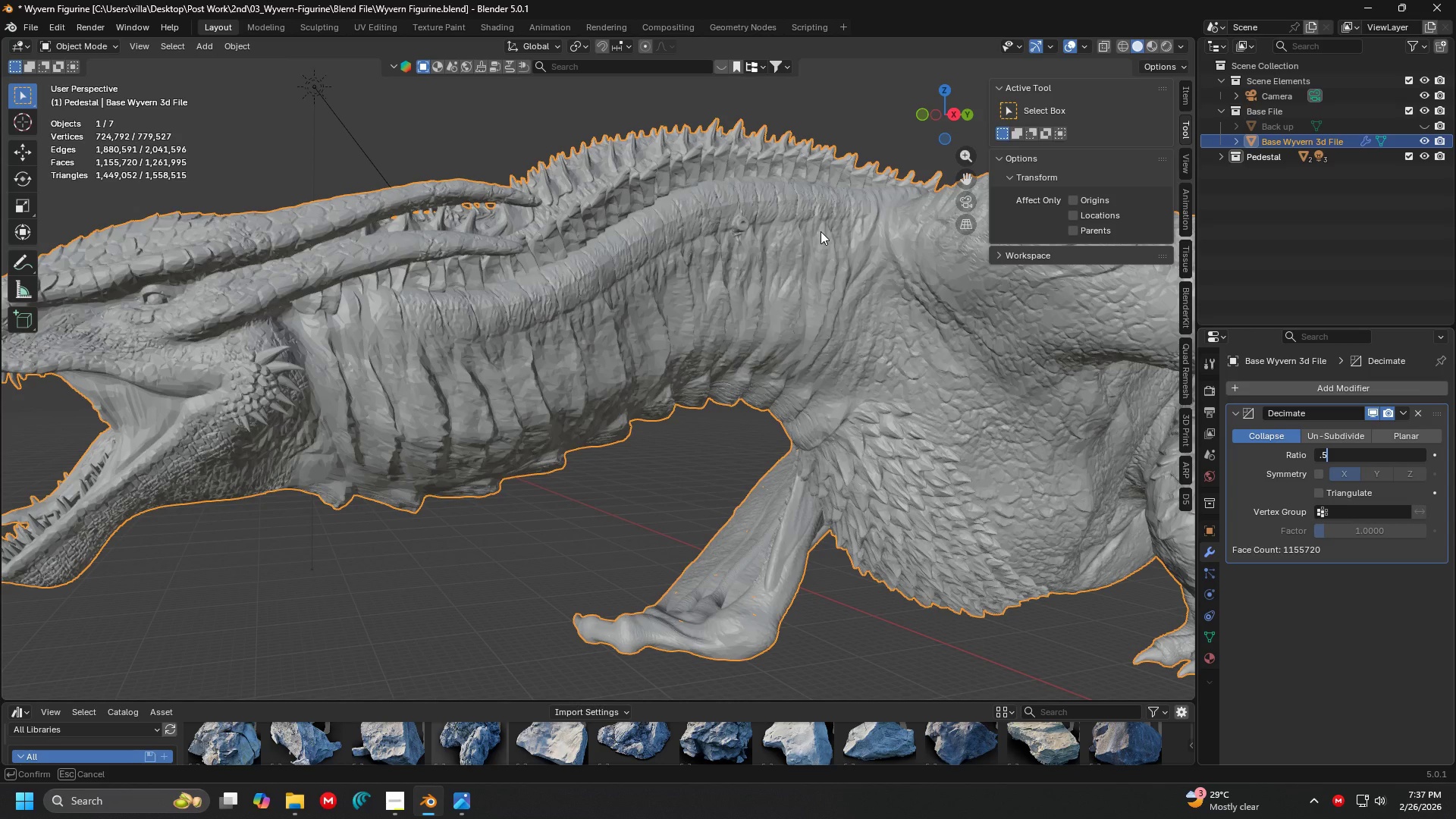 
scroll: coordinate [743, 331], scroll_direction: none, amount: 0.0
 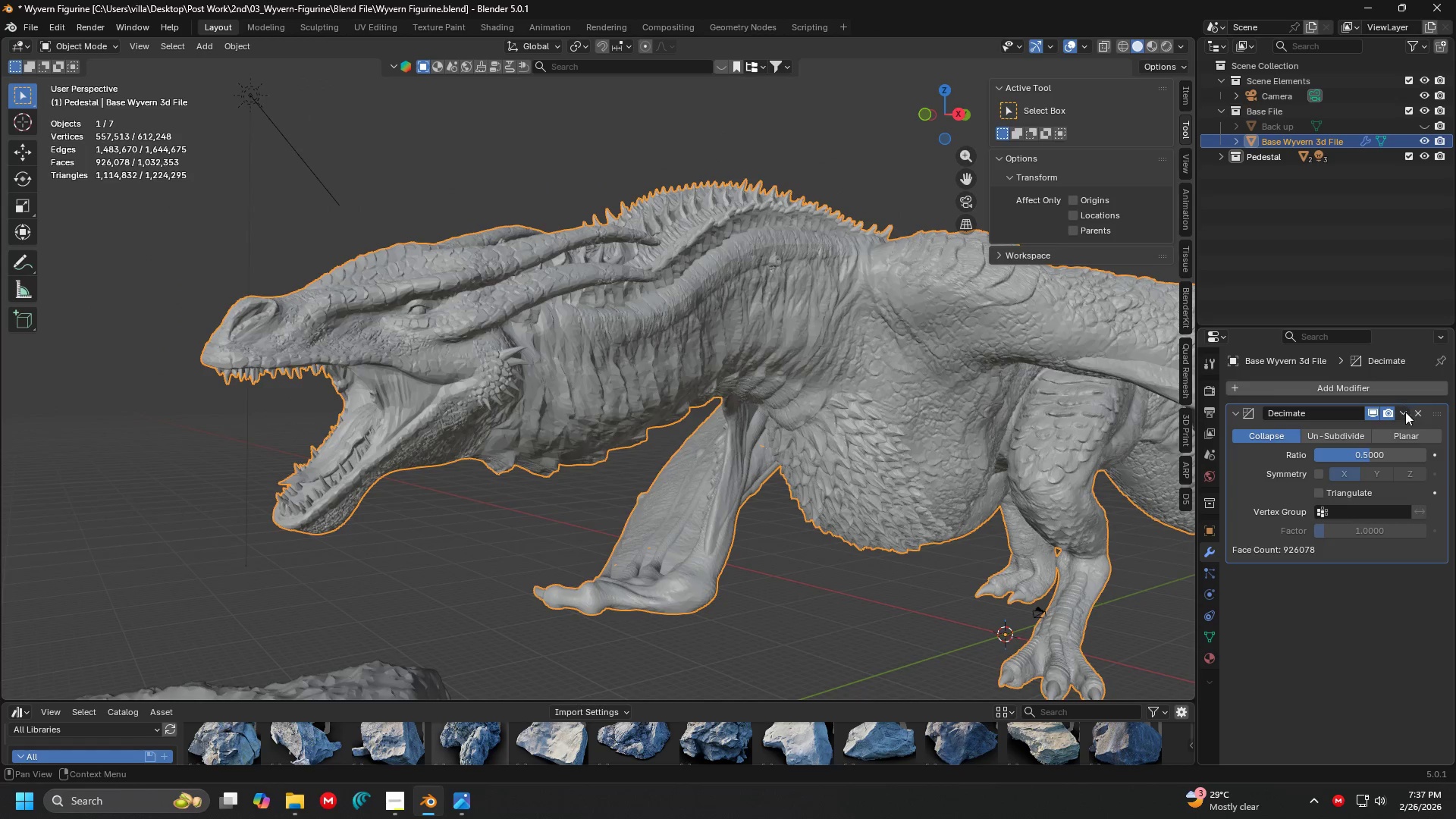 
left_click([1403, 410])
 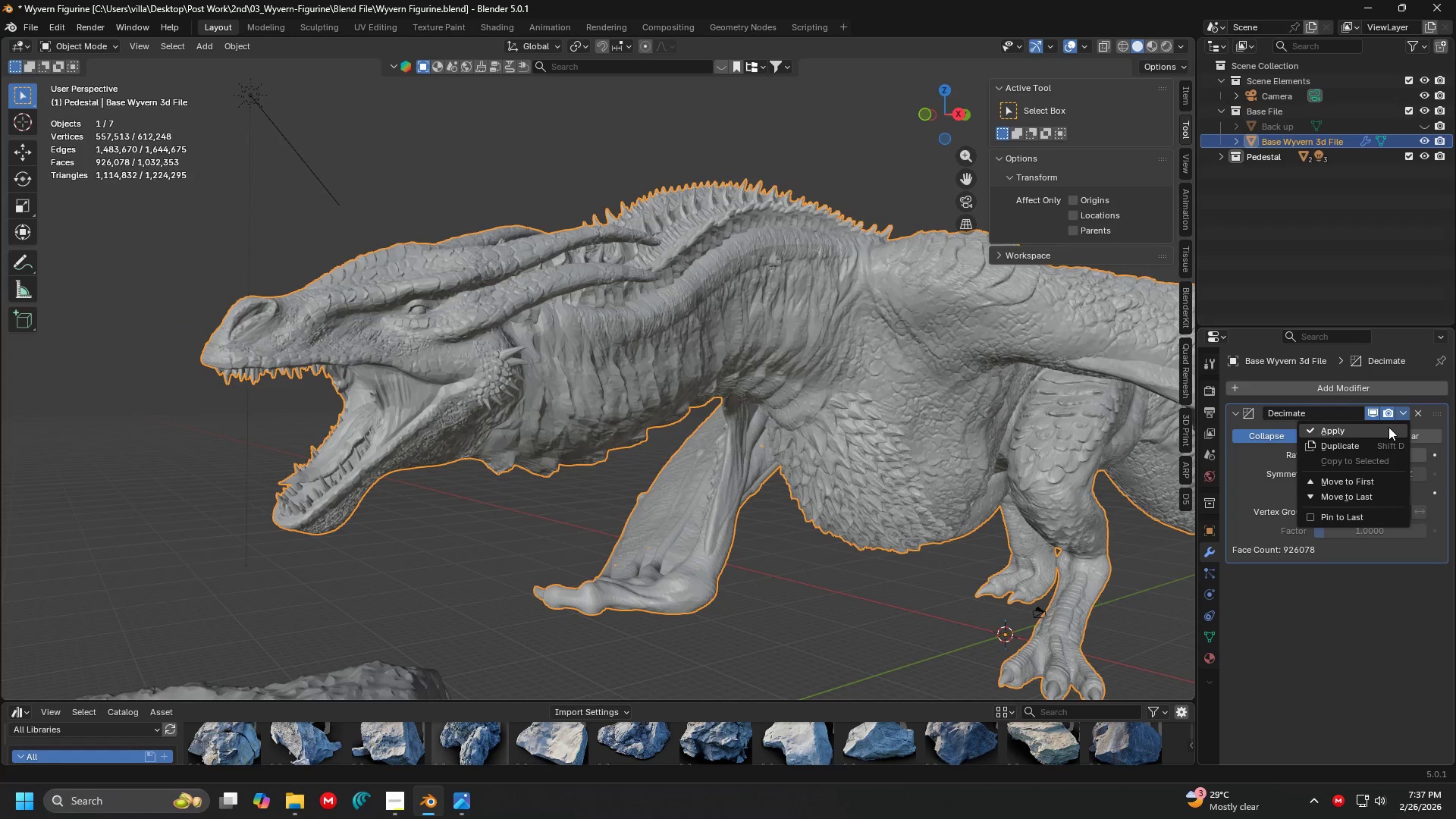 
left_click([1389, 427])
 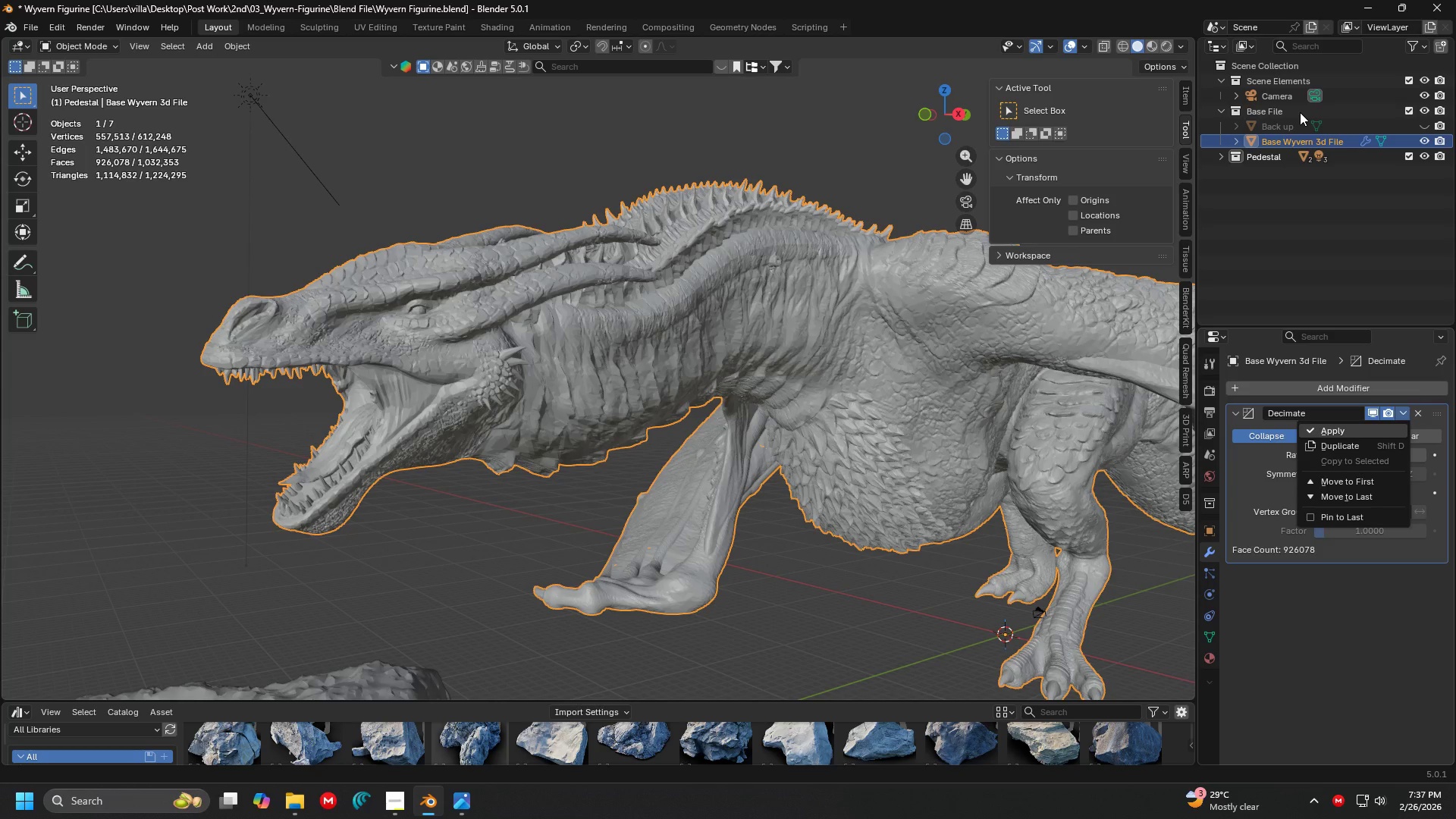 
wait(20.91)
 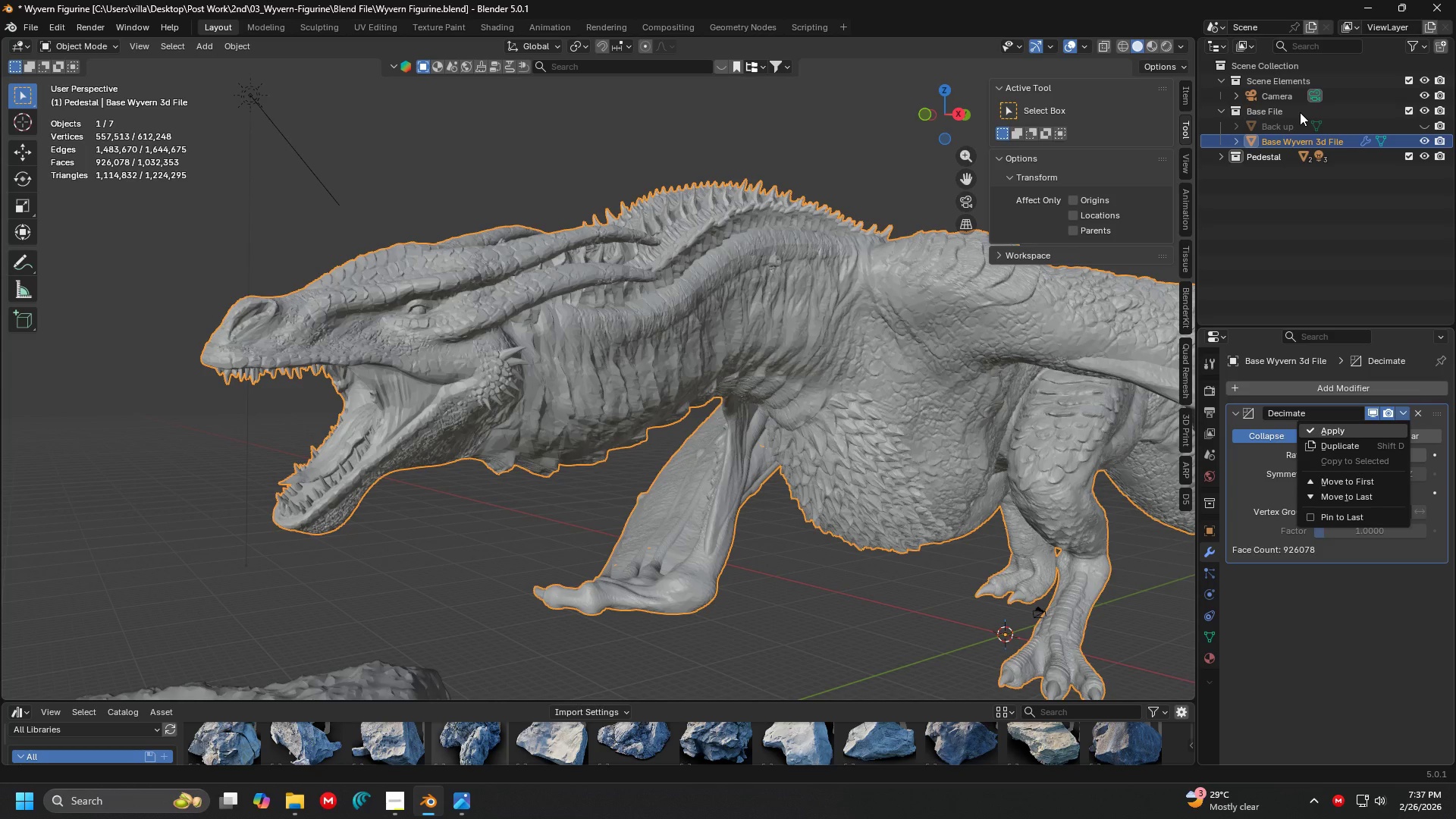 
scroll: coordinate [808, 266], scroll_direction: down, amount: 3.0
 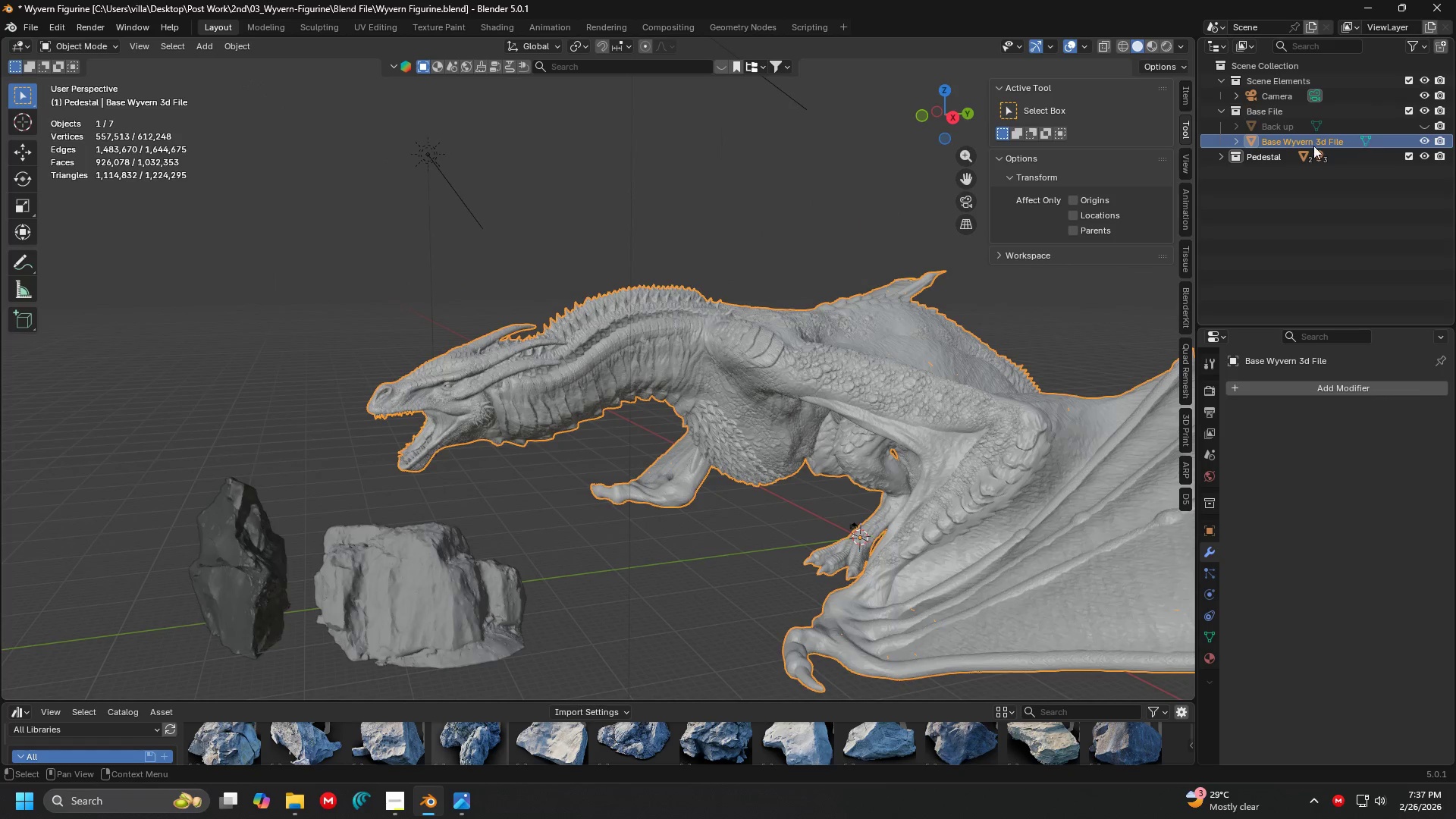 
double_click([1313, 145])
 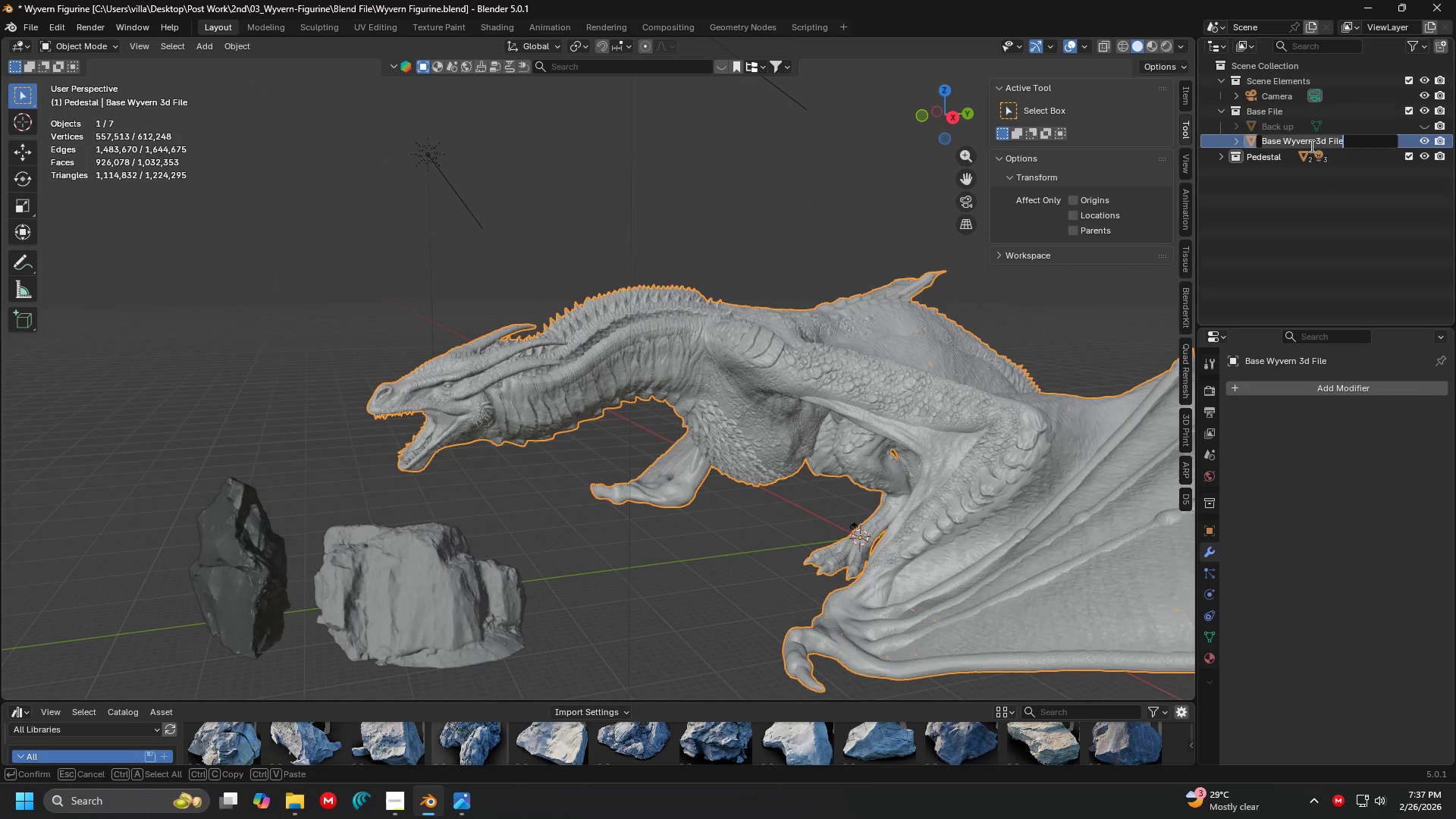 
type(Decimated Mesh)
 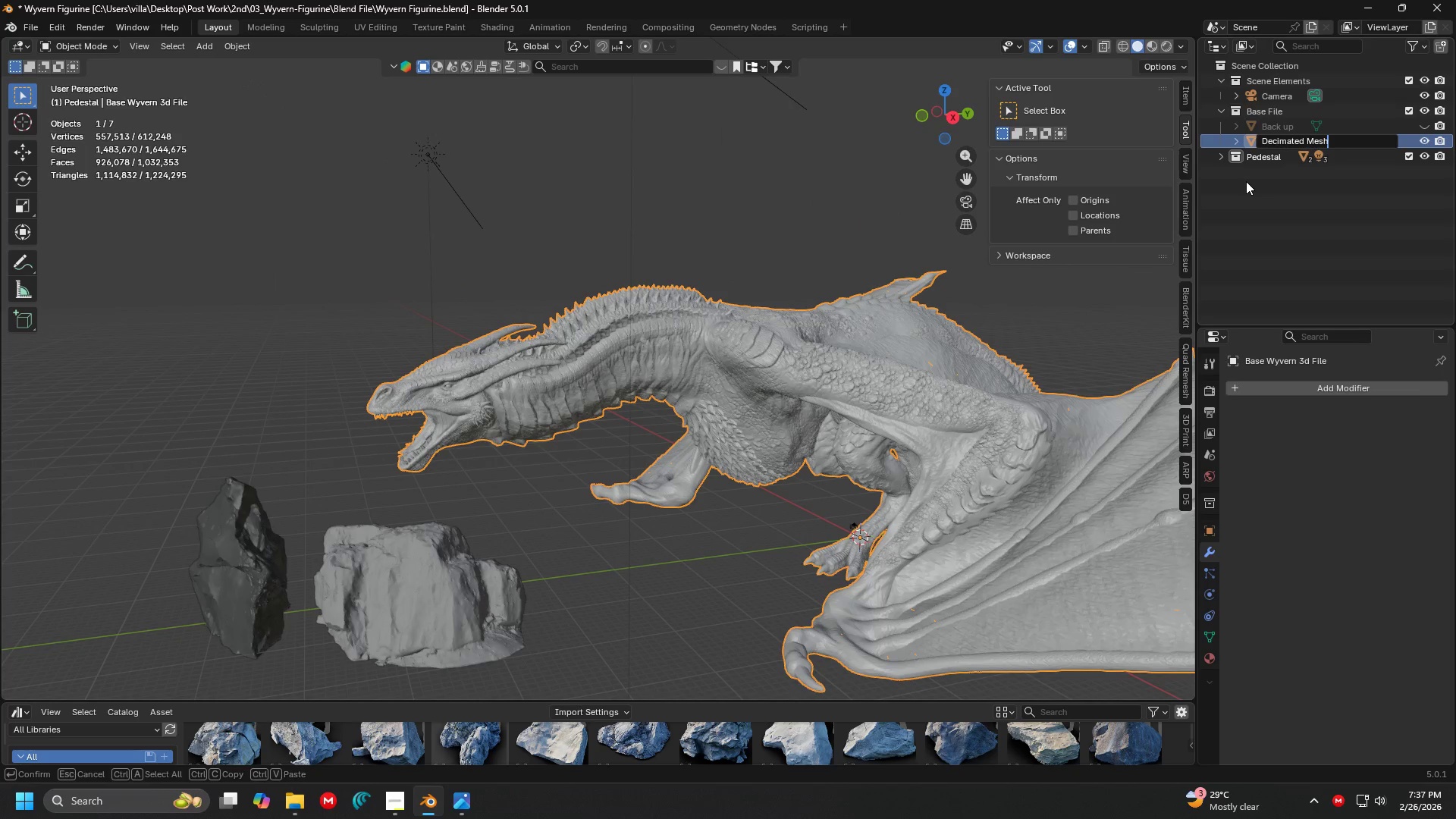 
key(Enter)
 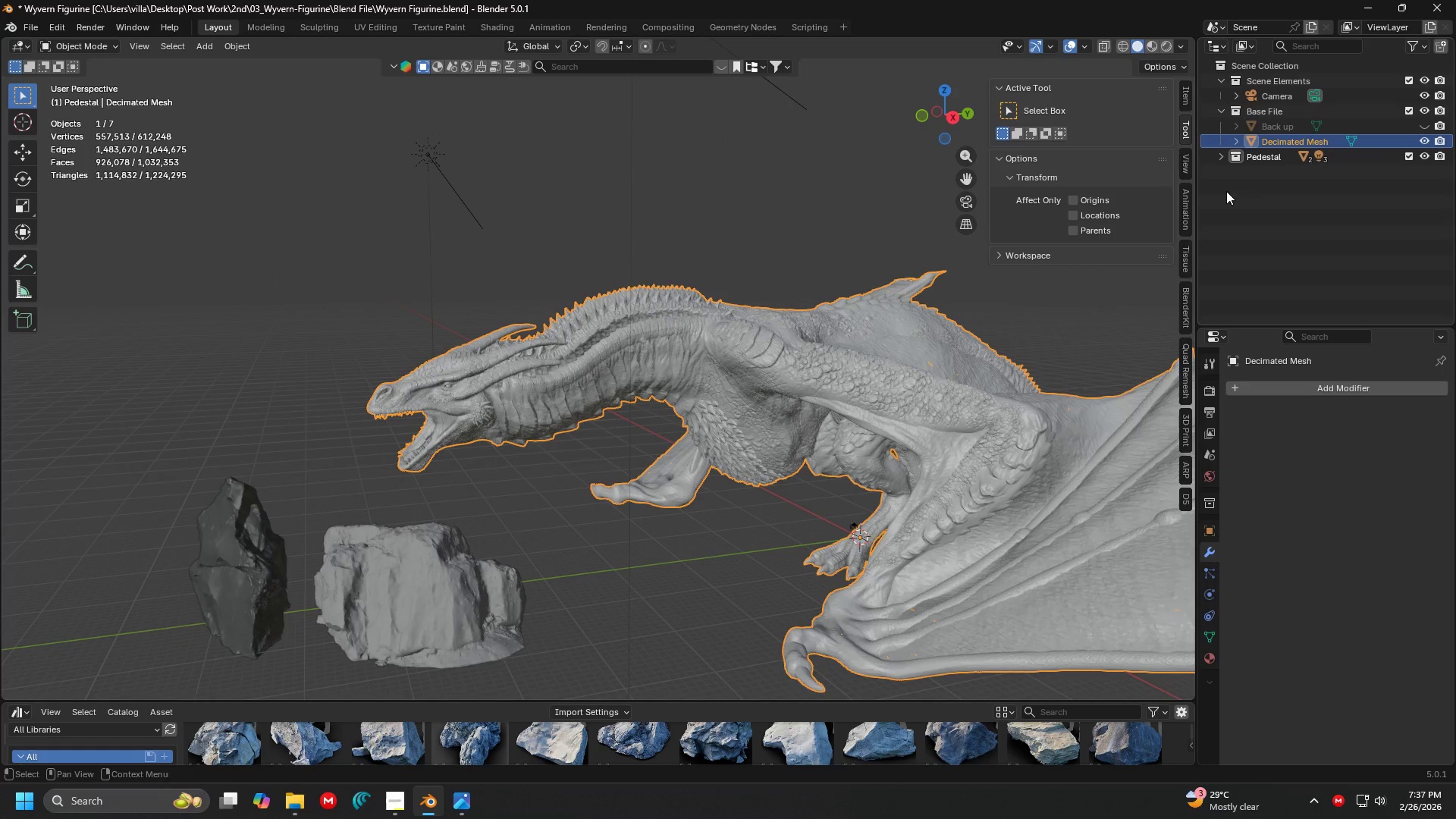 
hold_key(key=ShiftLeft, duration=0.34)
 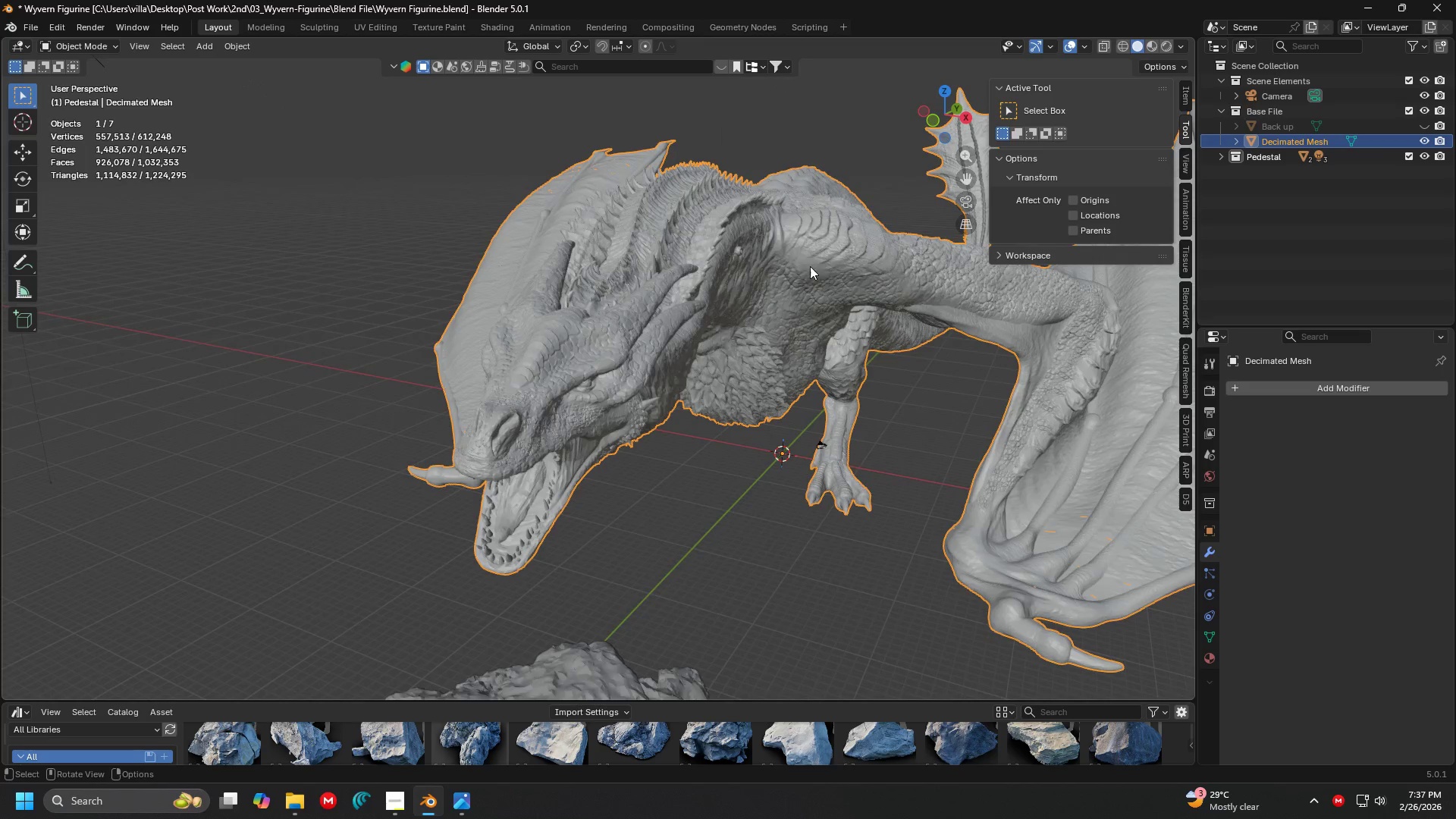 
key(Shift+ShiftLeft)
 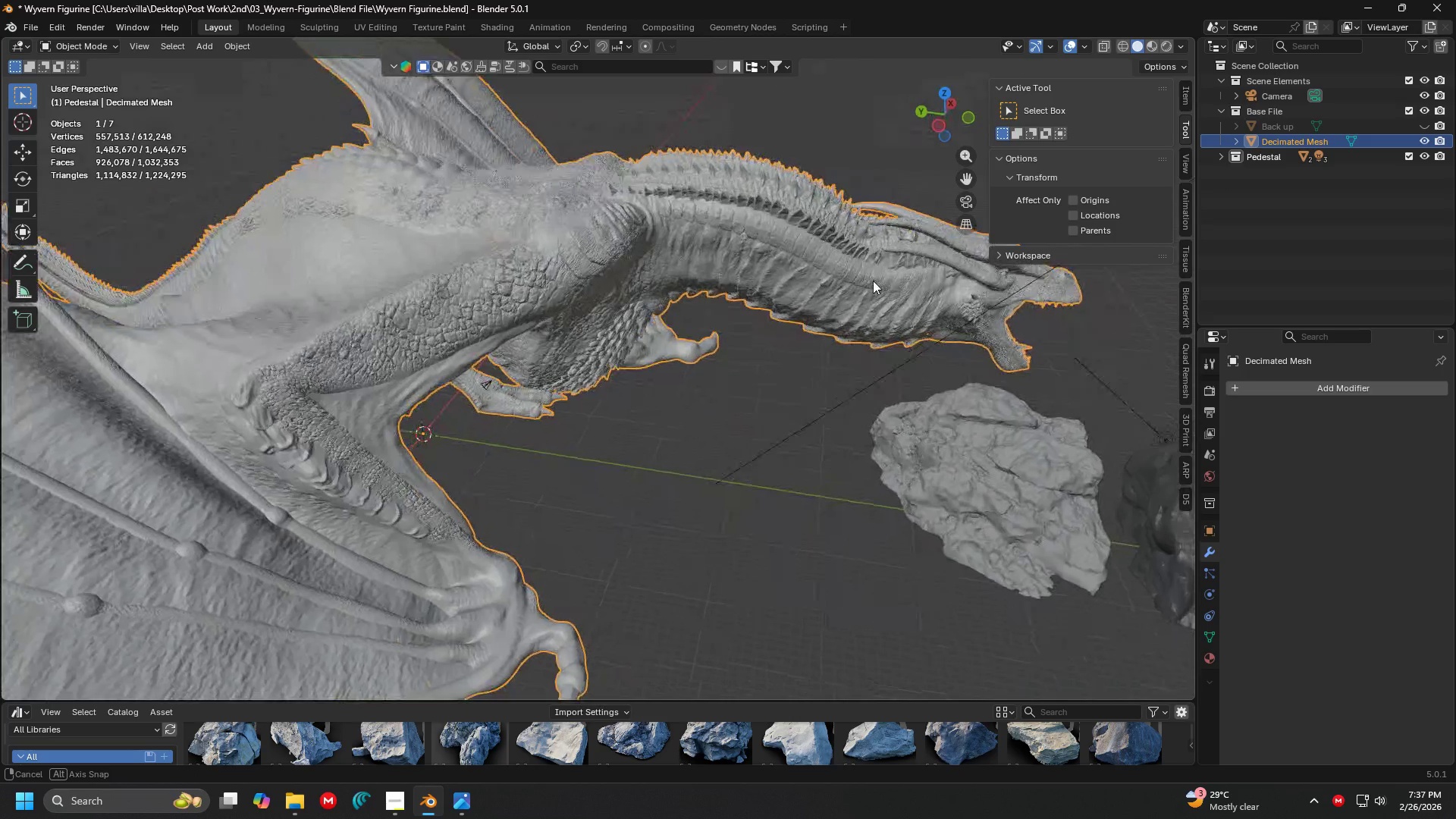 
scroll: coordinate [781, 263], scroll_direction: up, amount: 1.0
 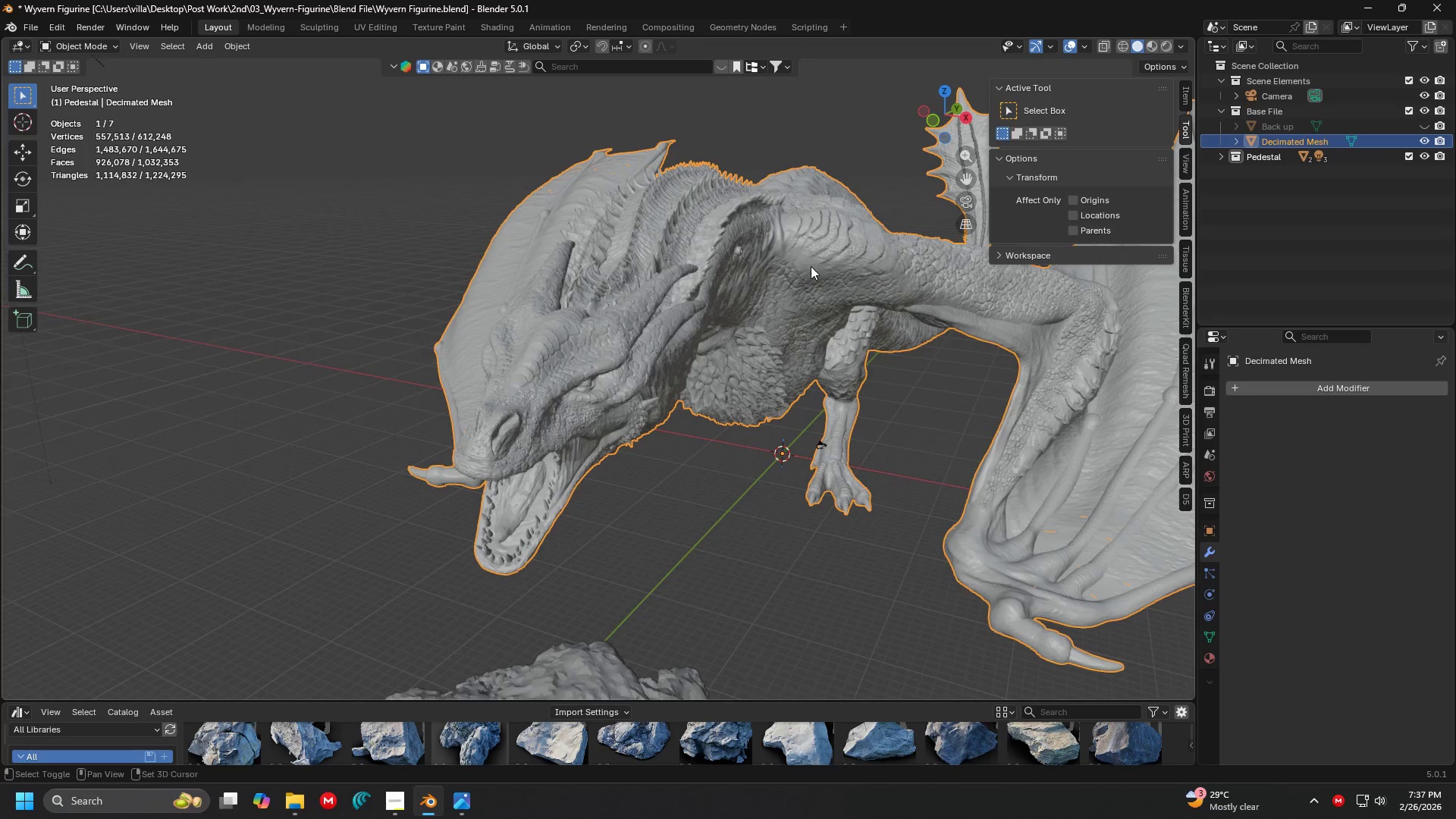 
key(Shift+ShiftLeft)
 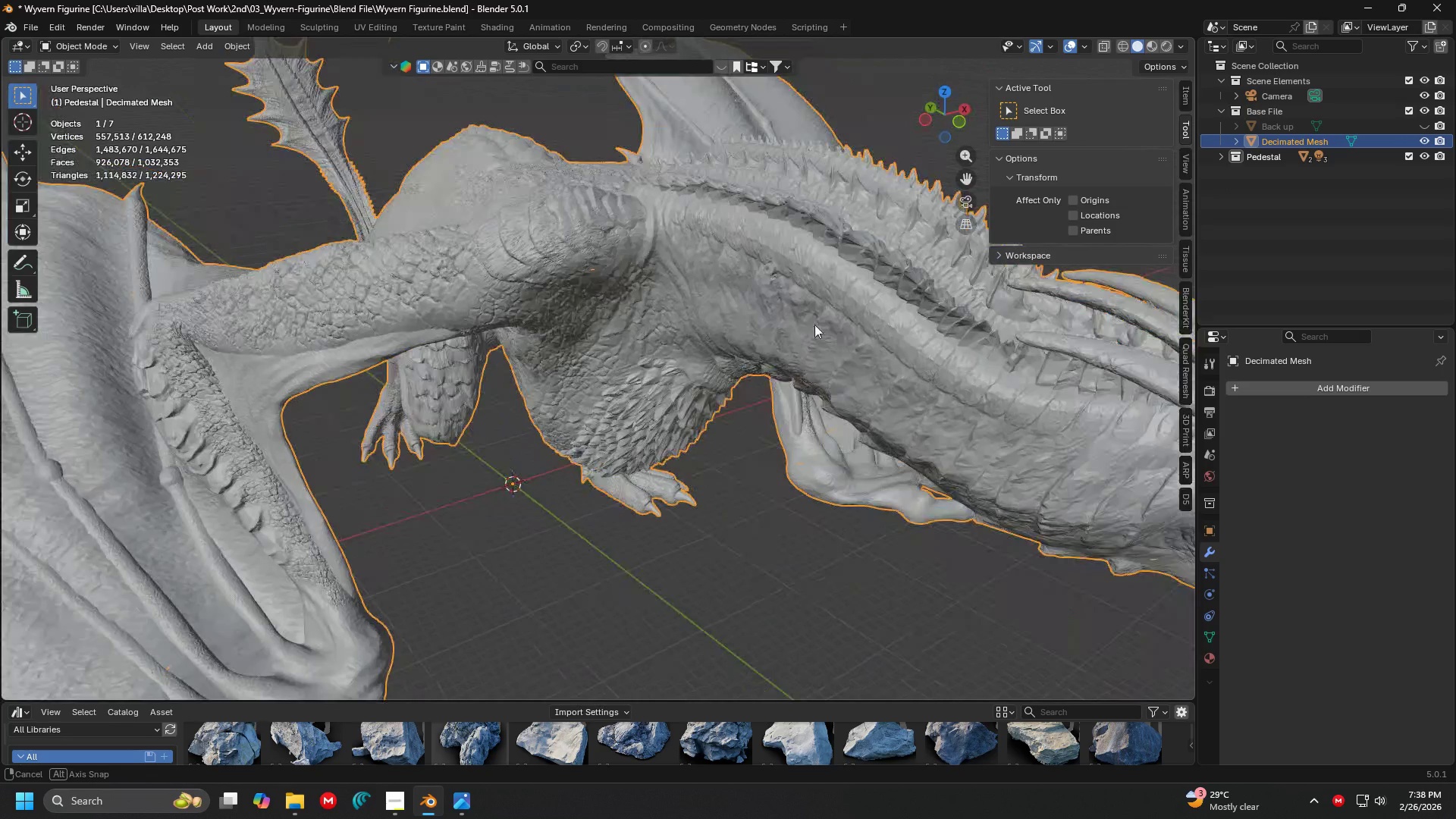 
hold_key(key=ShiftLeft, duration=0.33)
scroll: coordinate [693, 358], scroll_direction: up, amount: 10.0
 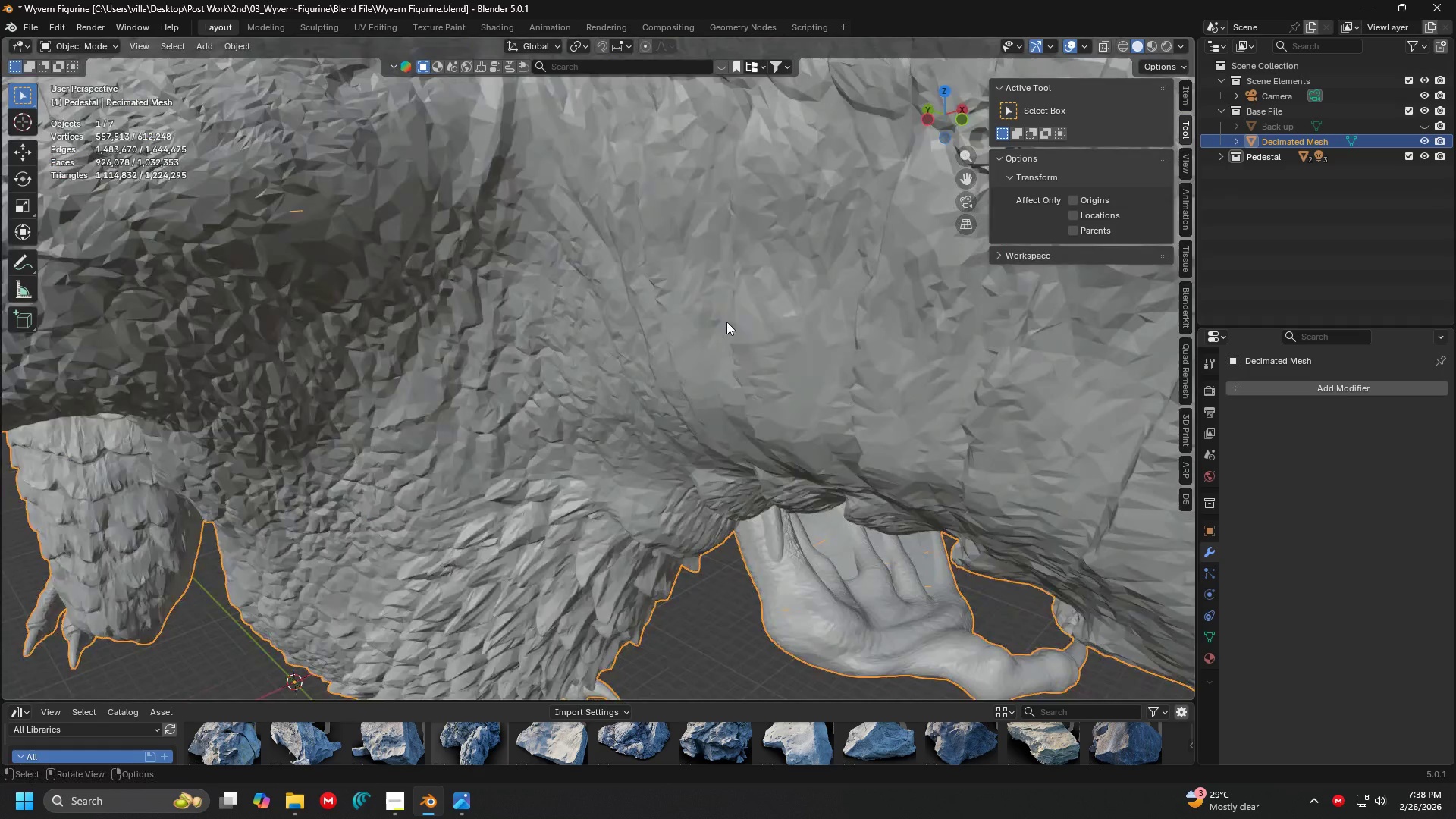 
scroll: coordinate [778, 284], scroll_direction: down, amount: 4.0
 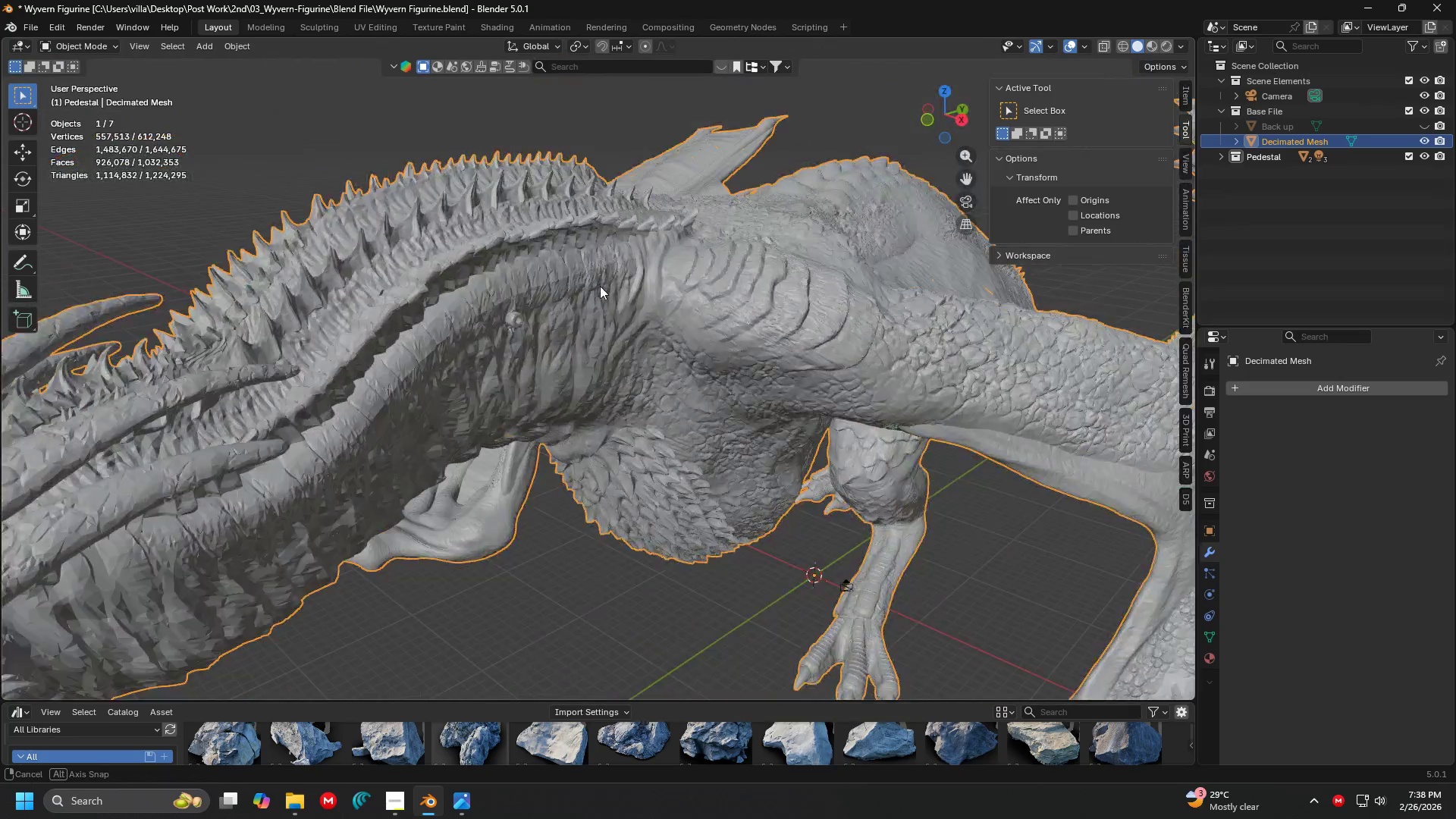 
key(Shift+ShiftLeft)
 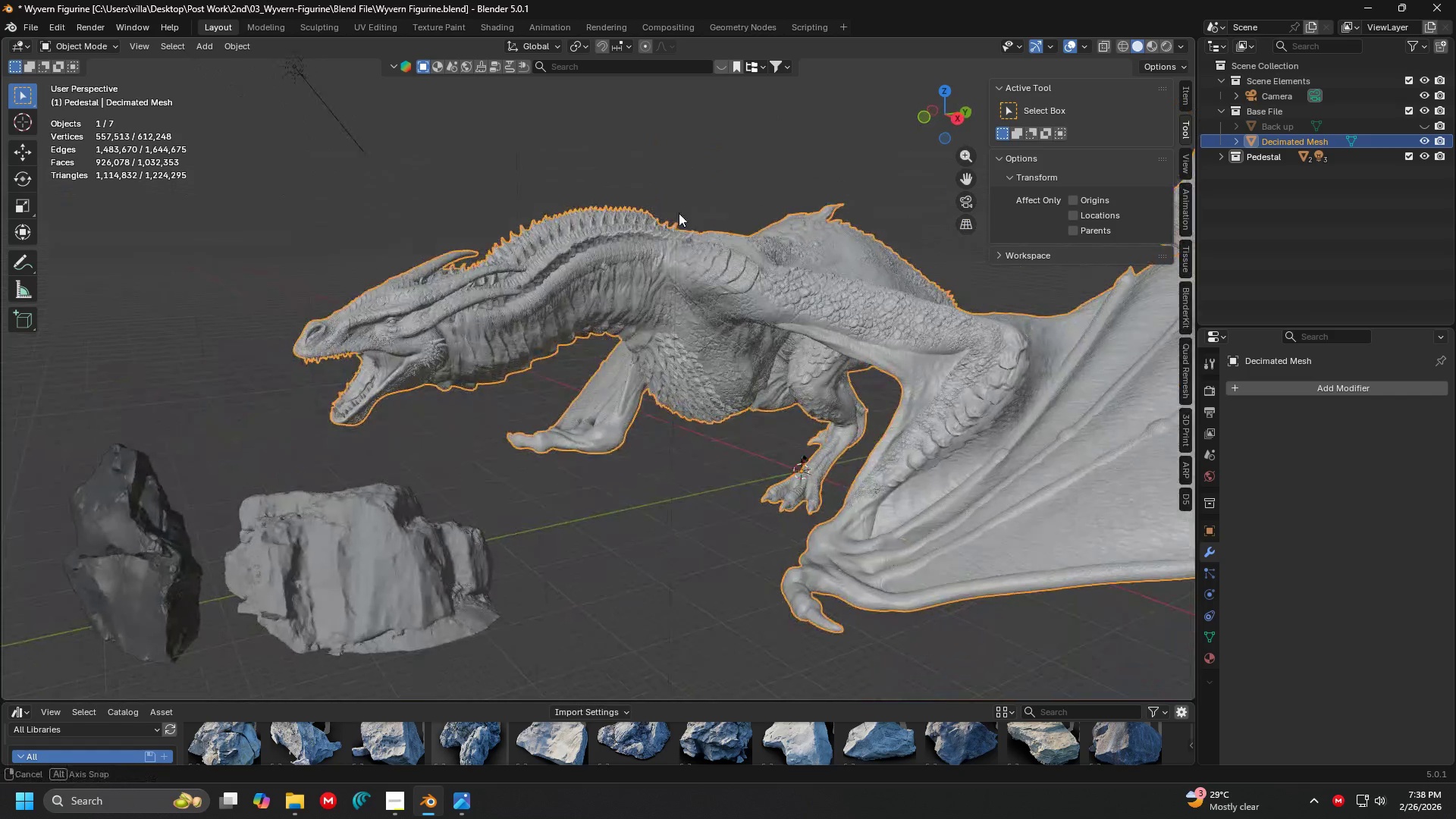 
scroll: coordinate [601, 292], scroll_direction: down, amount: 3.0
 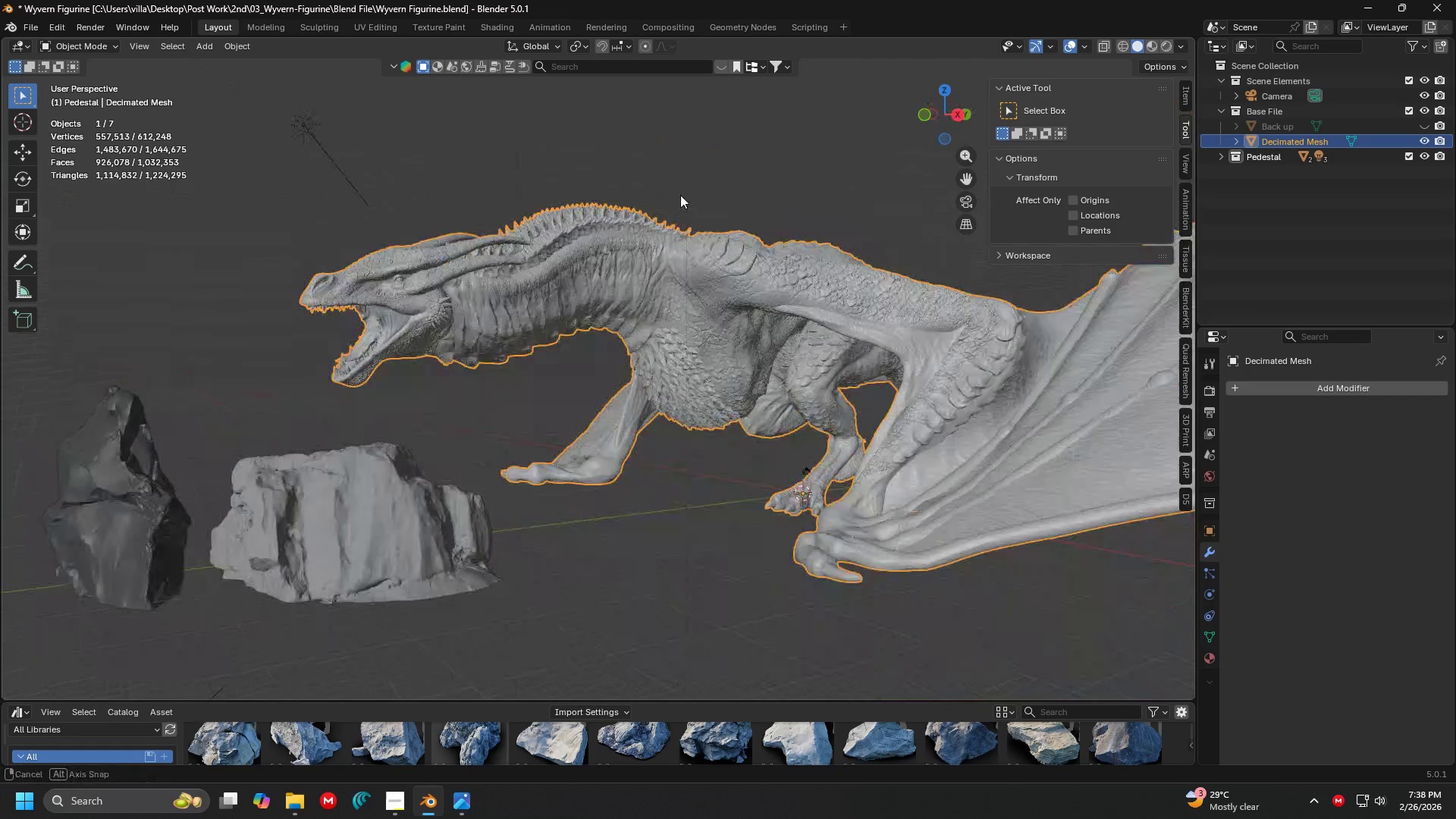 
hold_key(key=ShiftLeft, duration=0.44)
 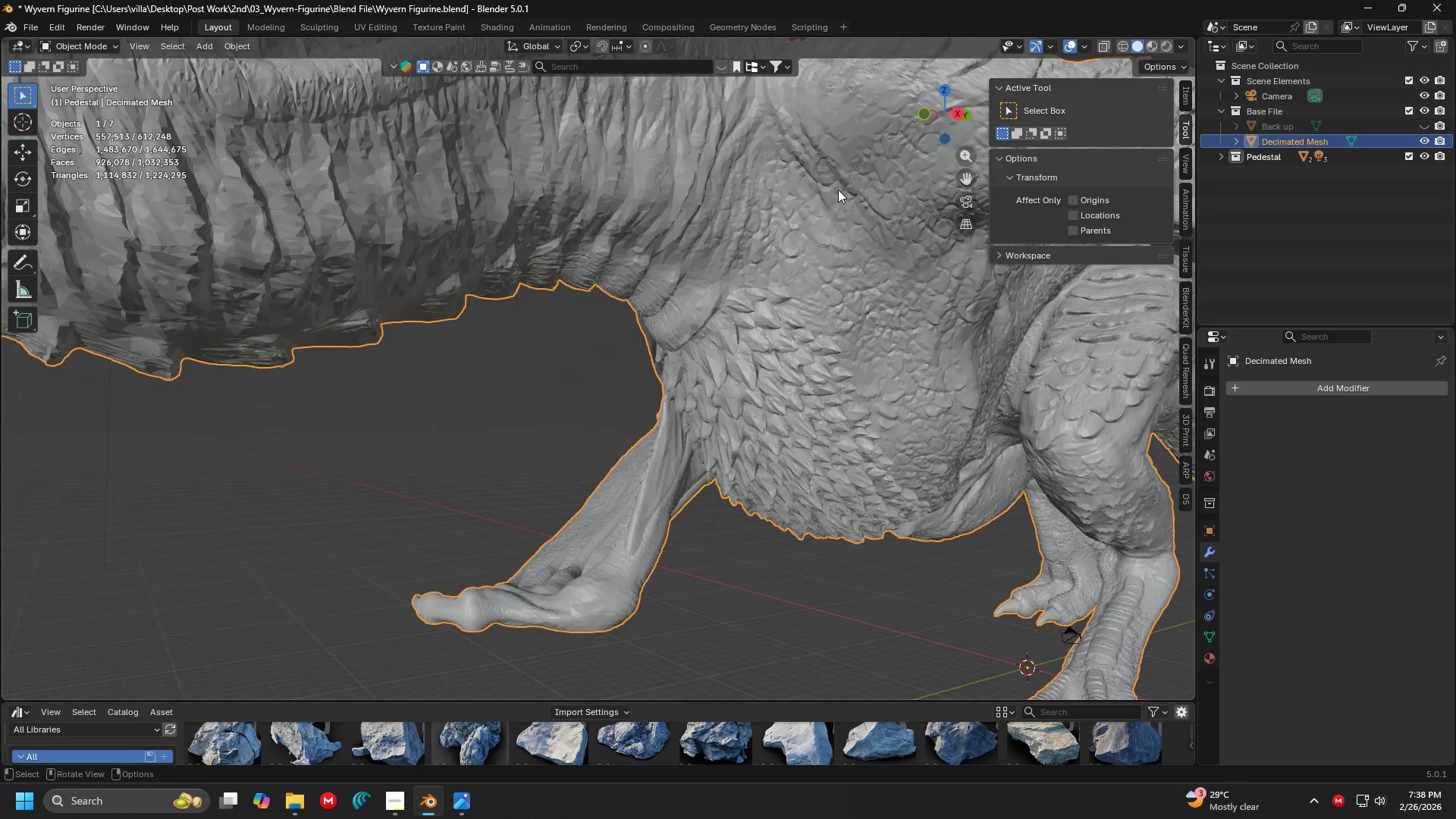 
scroll: coordinate [673, 185], scroll_direction: up, amount: 5.0
 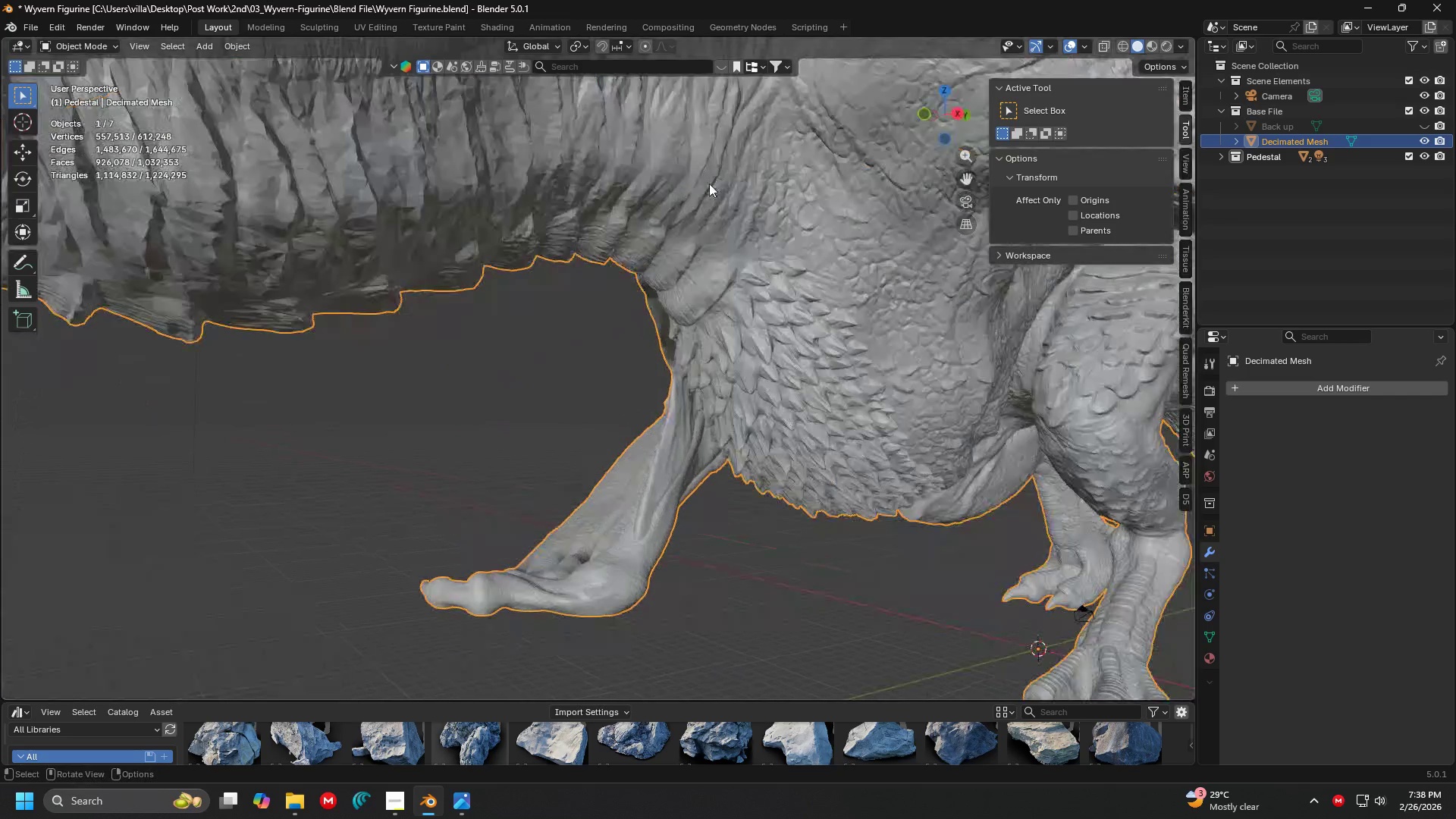 
scroll: coordinate [838, 190], scroll_direction: down, amount: 1.0
 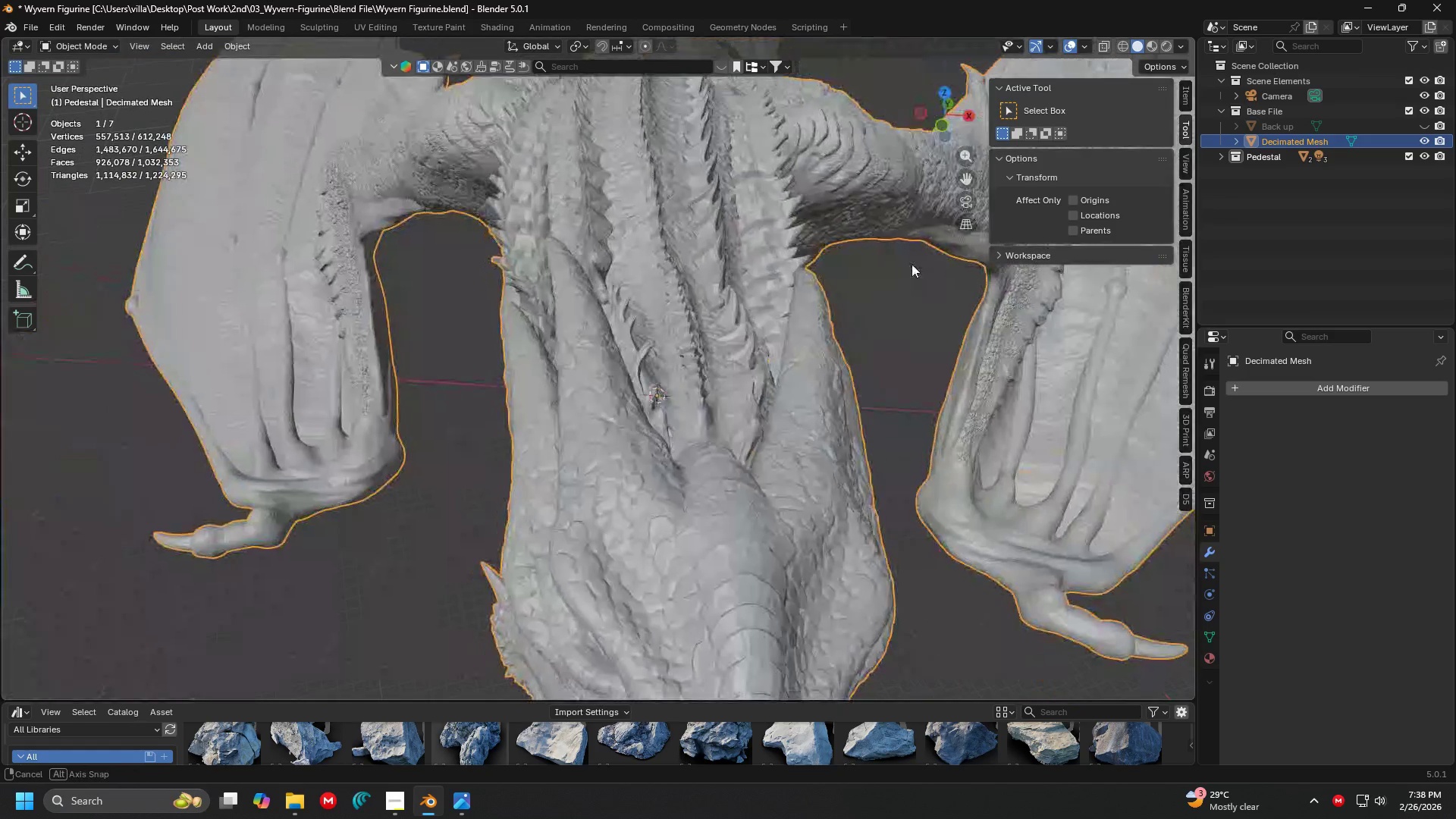 
scroll: coordinate [645, 277], scroll_direction: none, amount: 0.0
 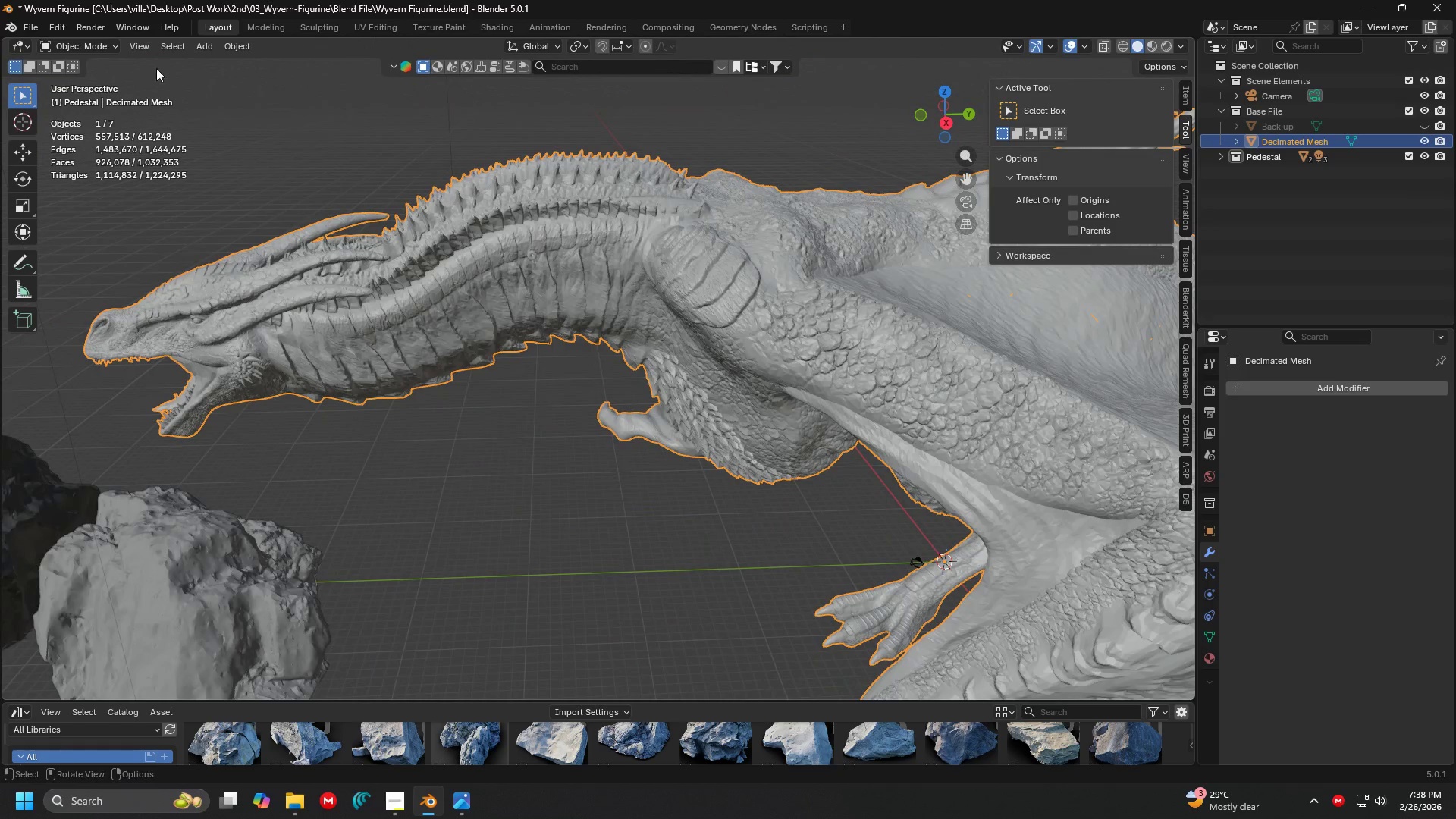 
left_click([96, 50])
 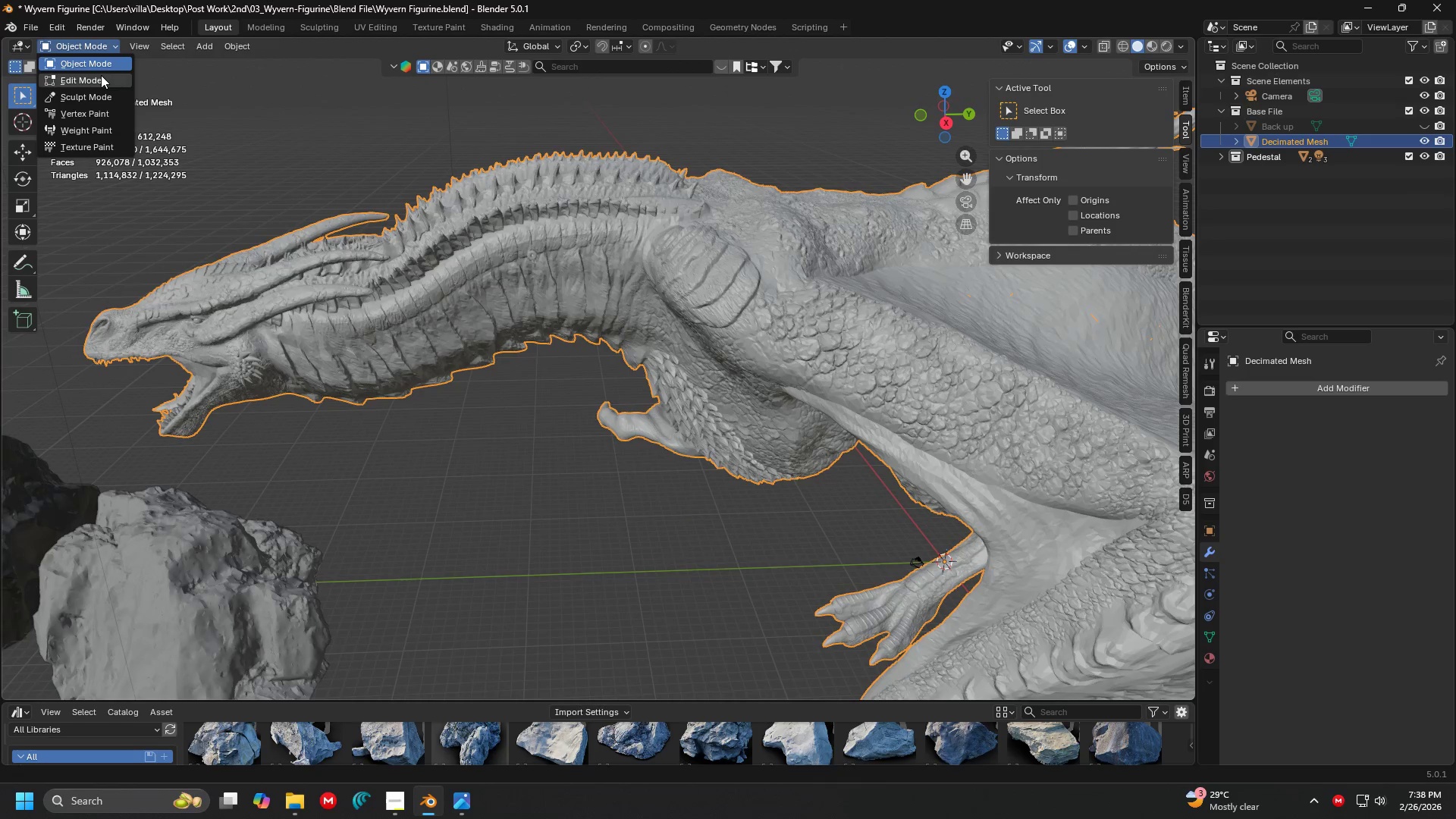 
left_click([101, 75])
 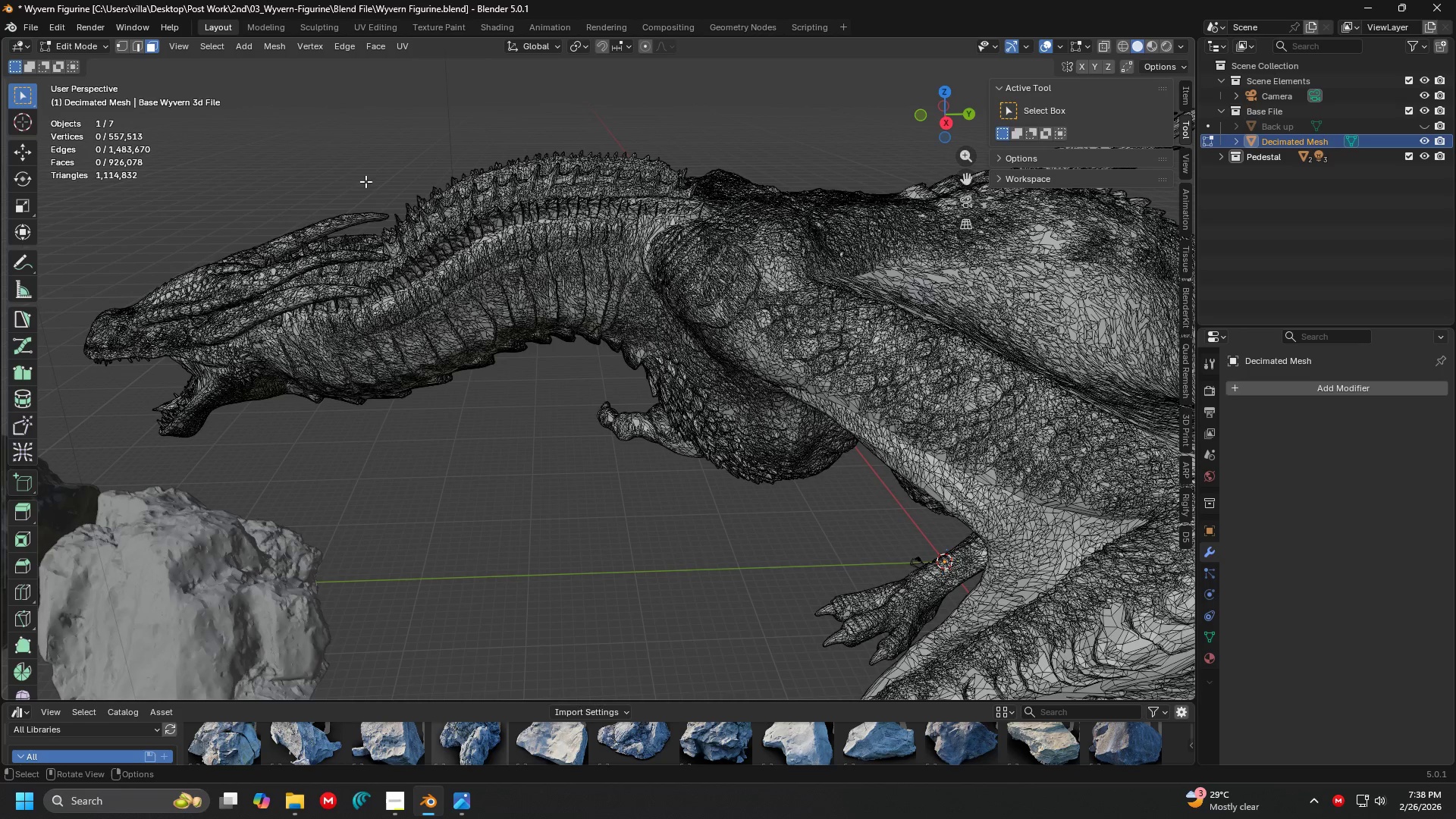 
wait(11.95)
 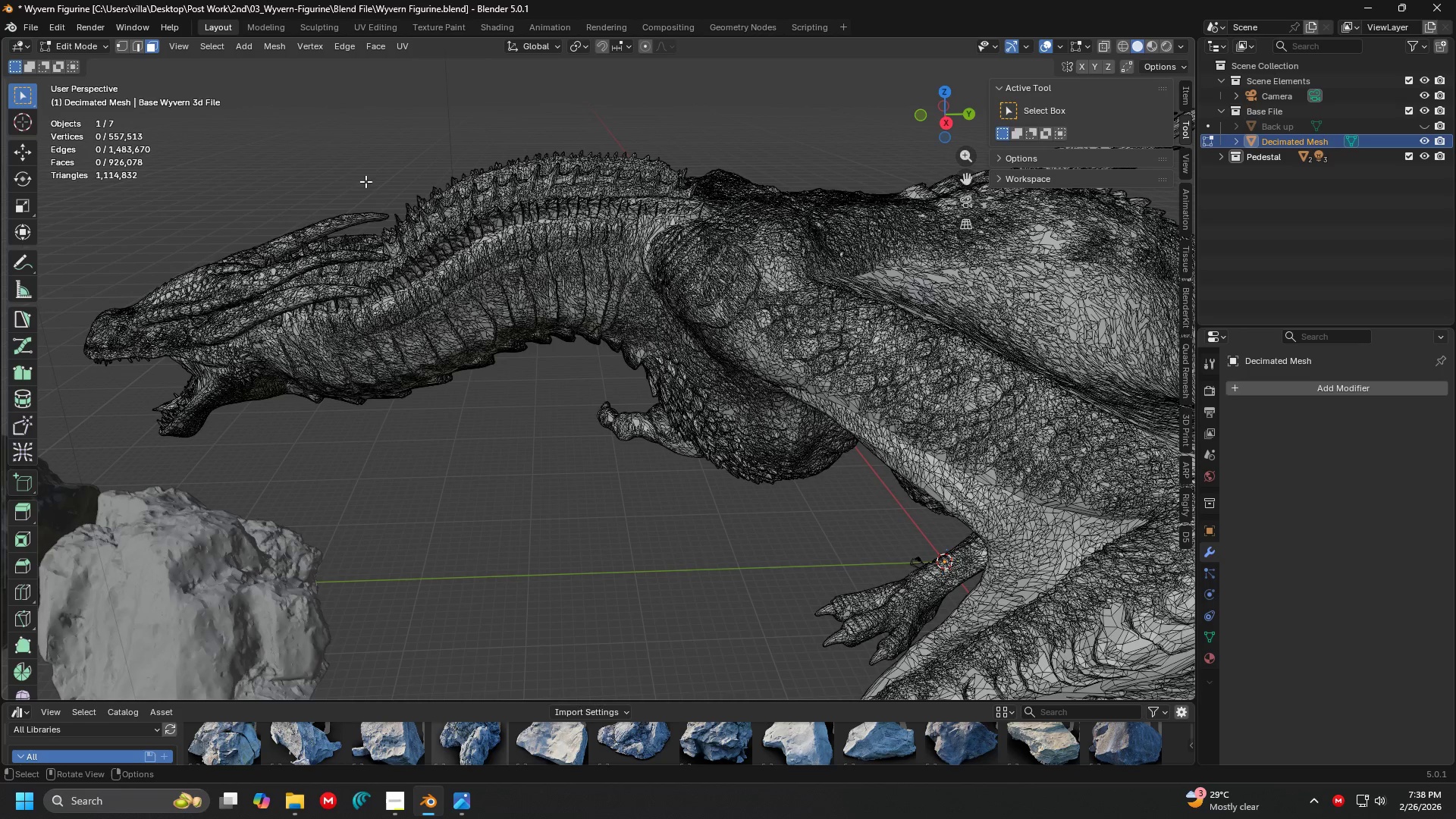 
scroll: coordinate [522, 275], scroll_direction: up, amount: 6.0
 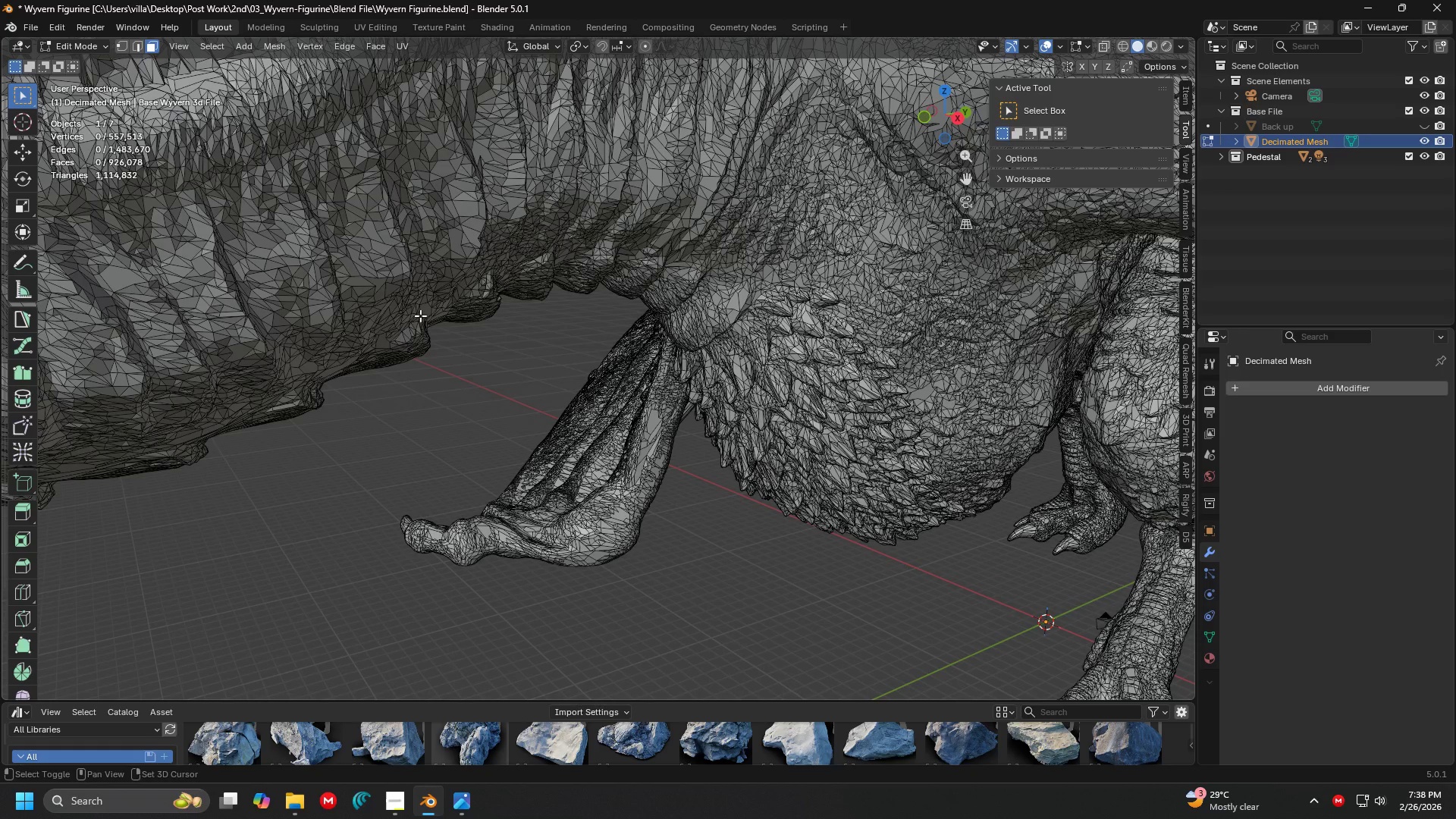 
hold_key(key=ShiftLeft, duration=0.38)
 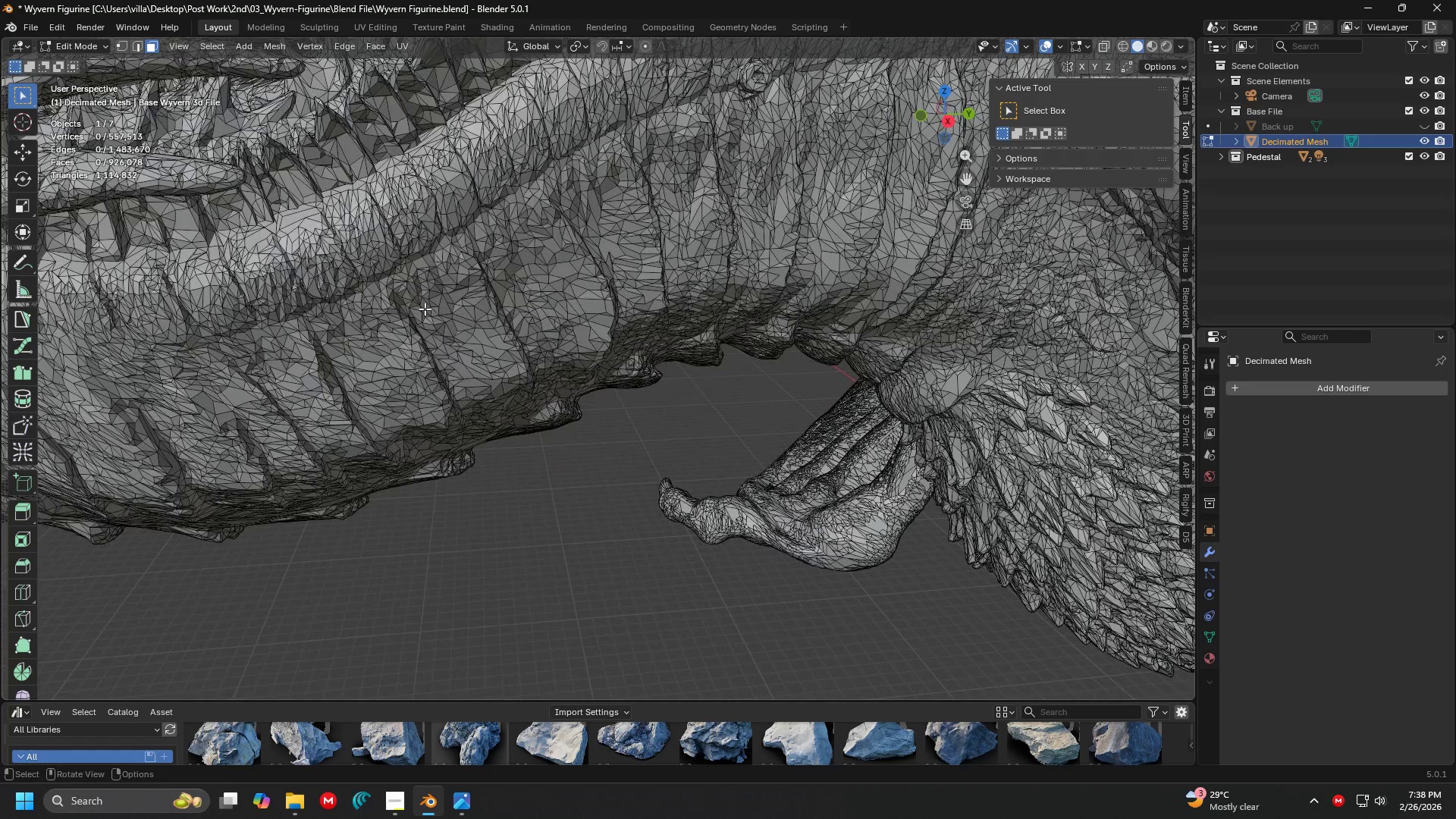 
hold_key(key=ShiftLeft, duration=0.33)
 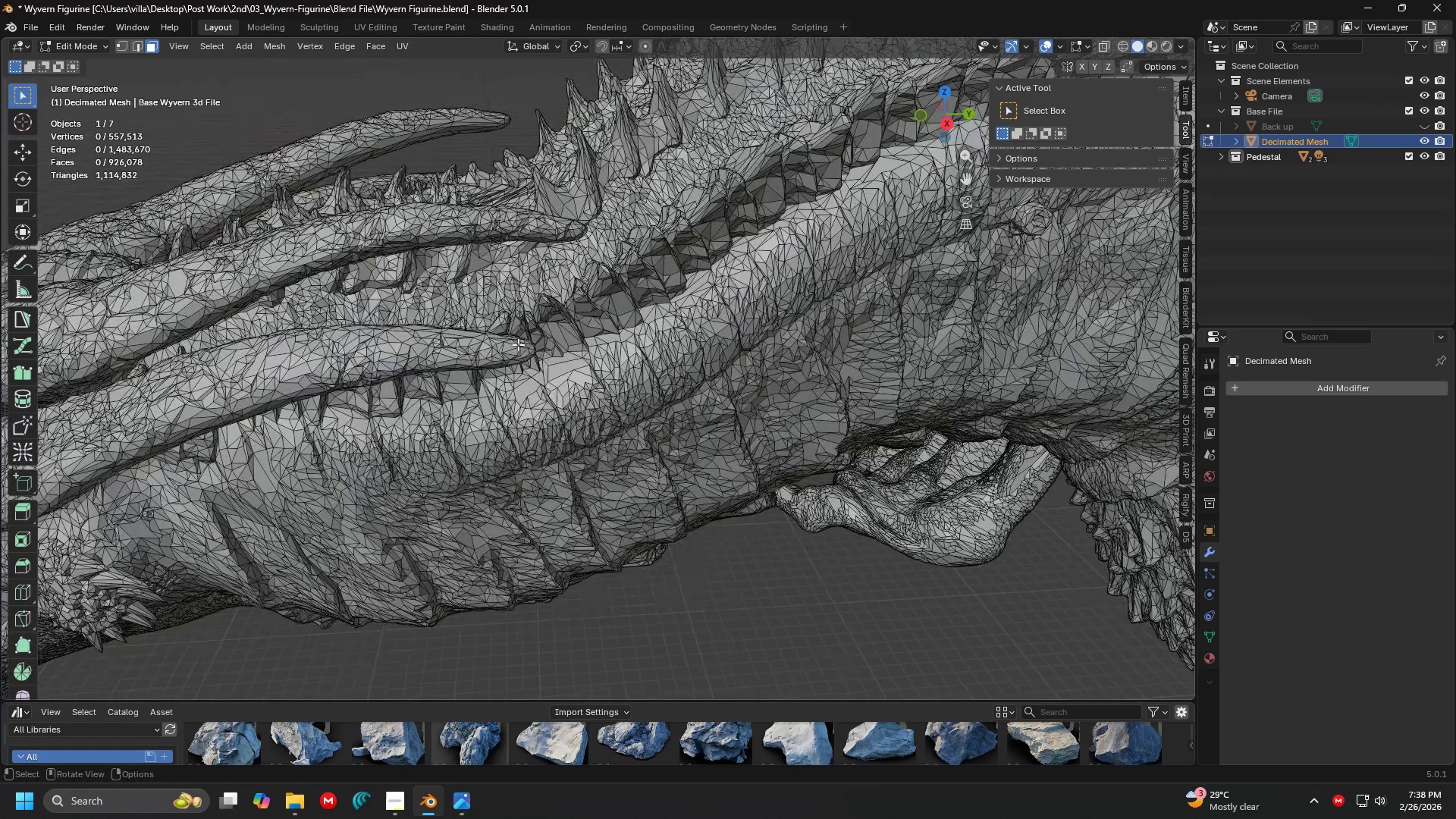 
hold_key(key=ControlLeft, duration=0.47)
left_click([484, 290])
 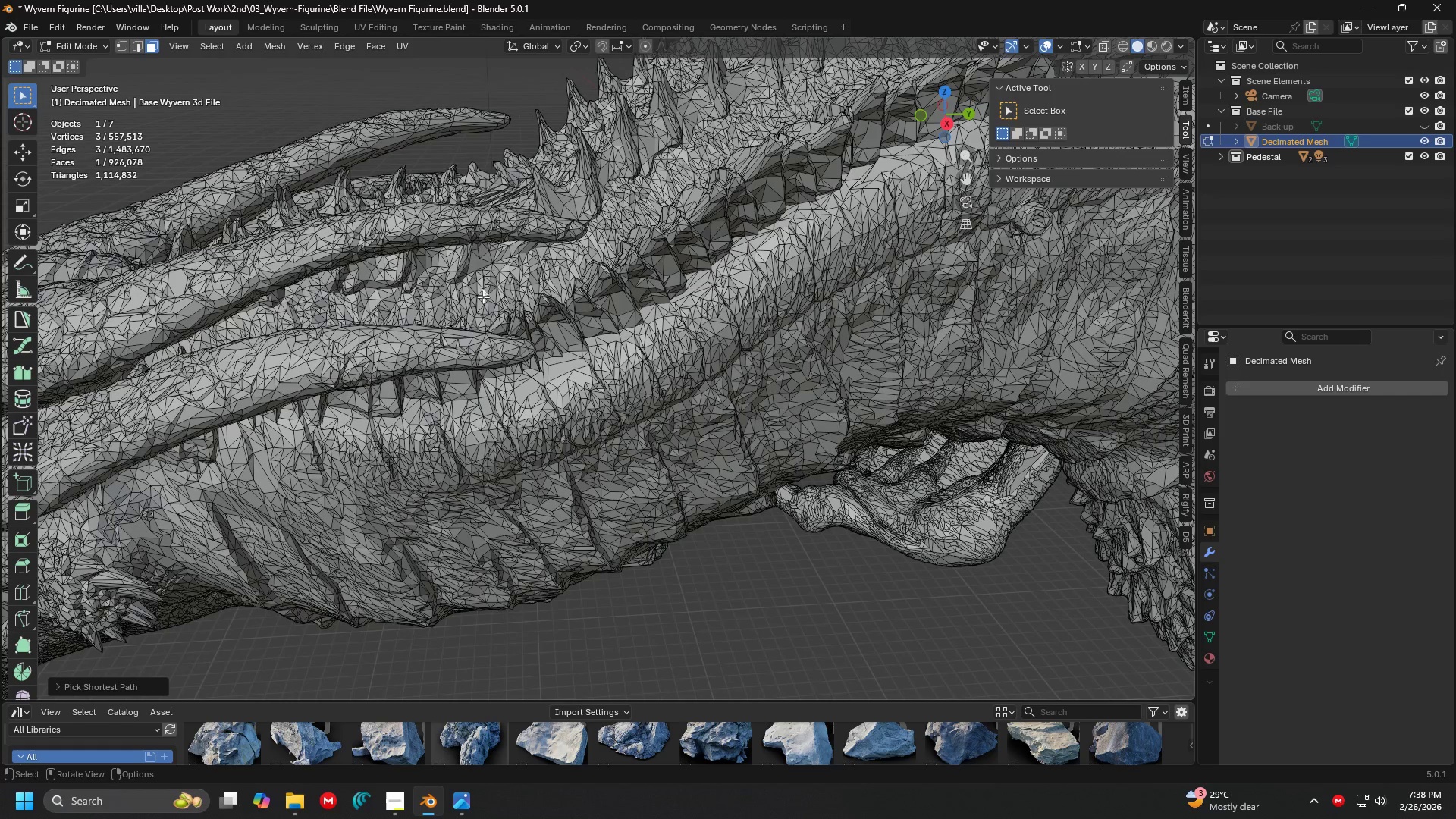 
left_click([480, 286])
 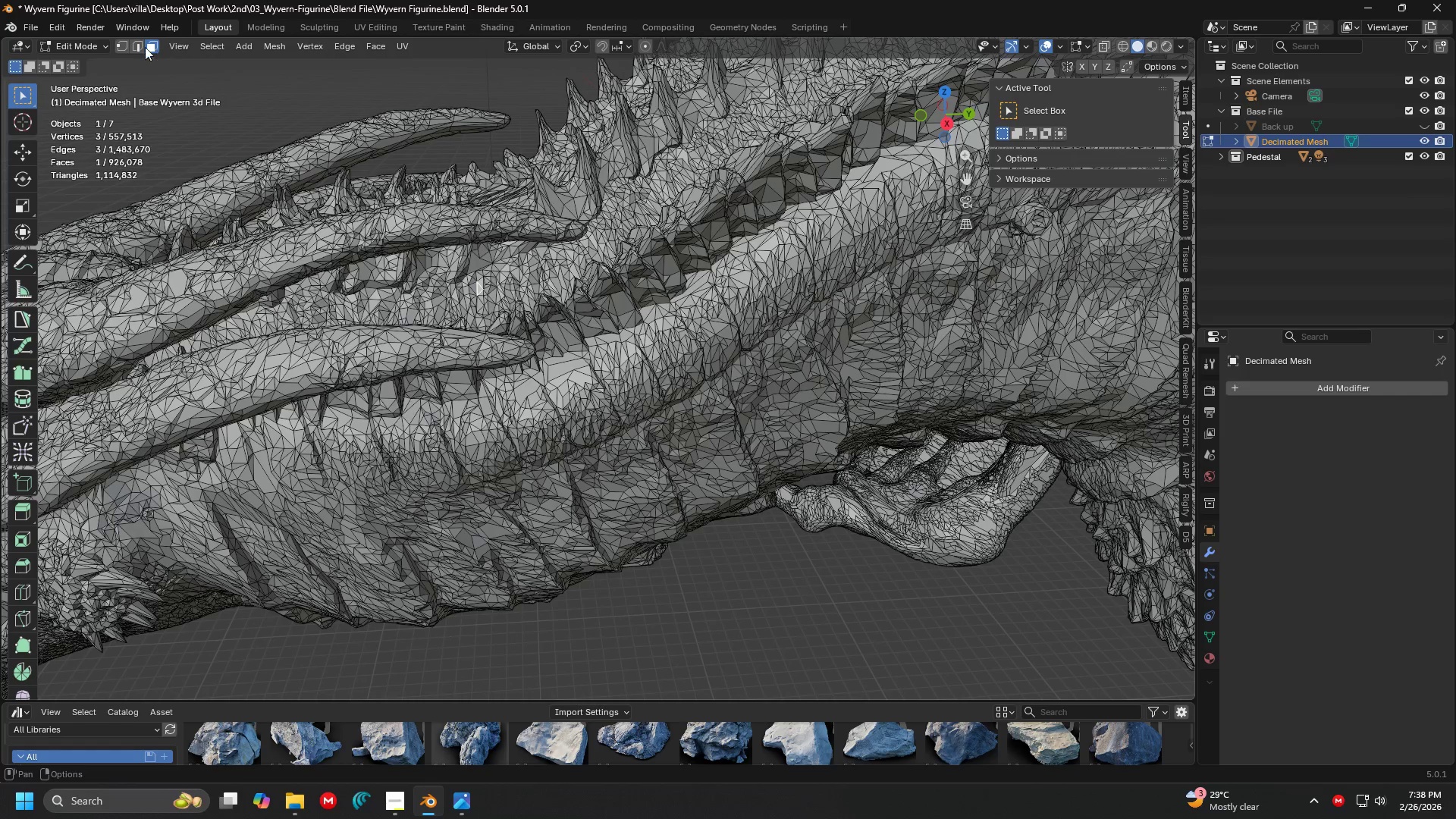 
left_click([140, 46])
 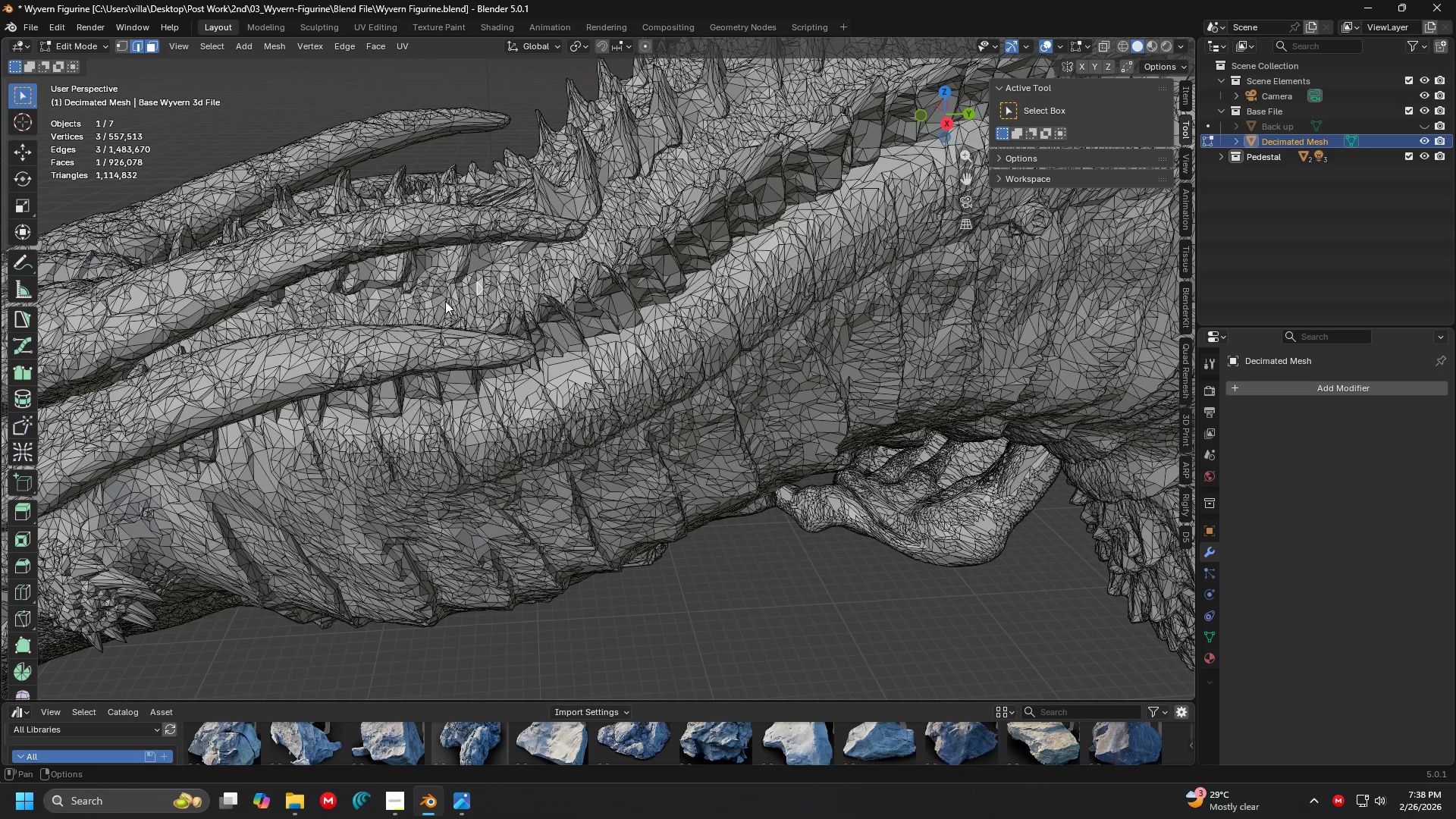 
scroll: coordinate [445, 301], scroll_direction: up, amount: 2.0
 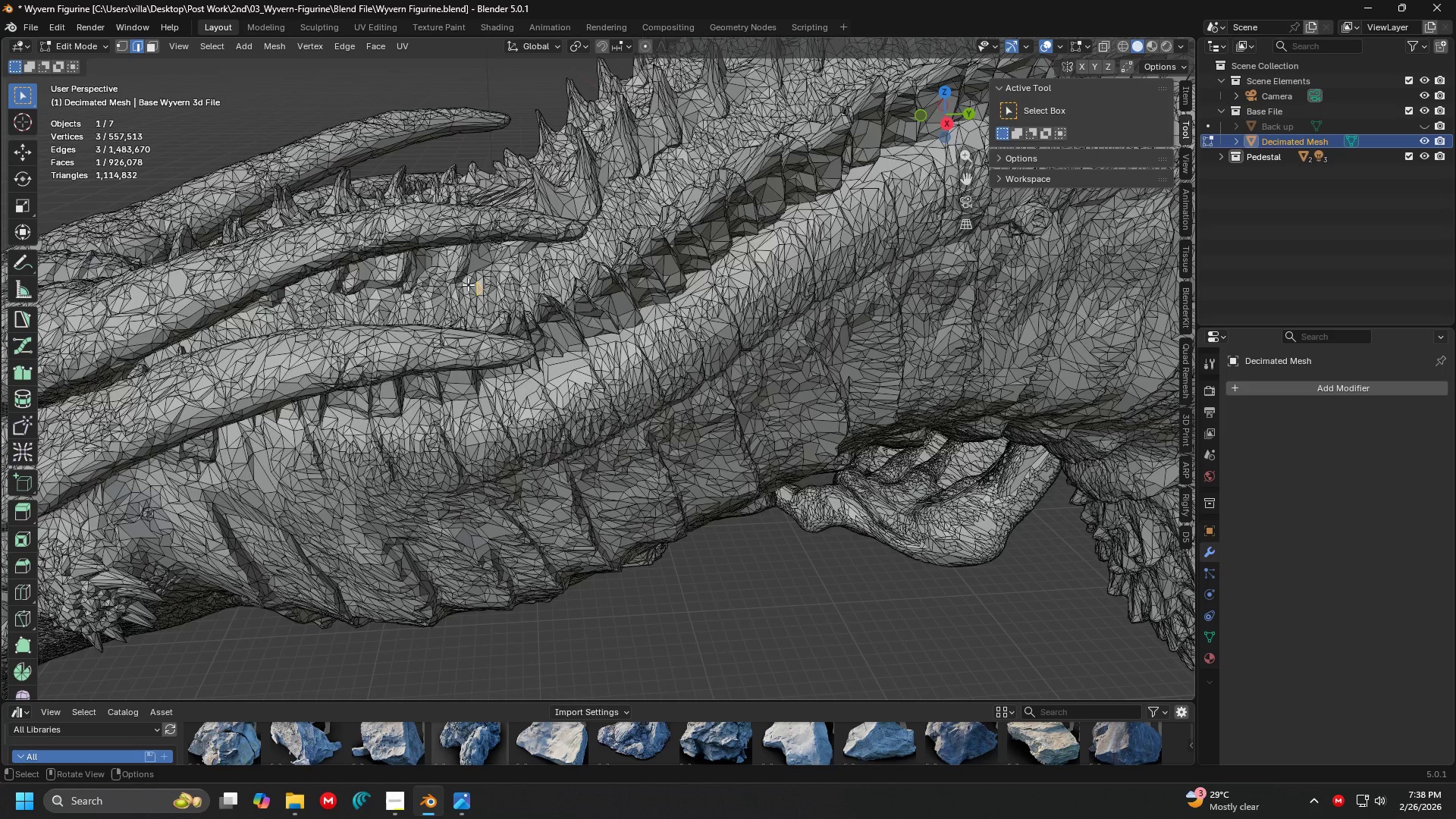 
key(Shift+ShiftLeft)
 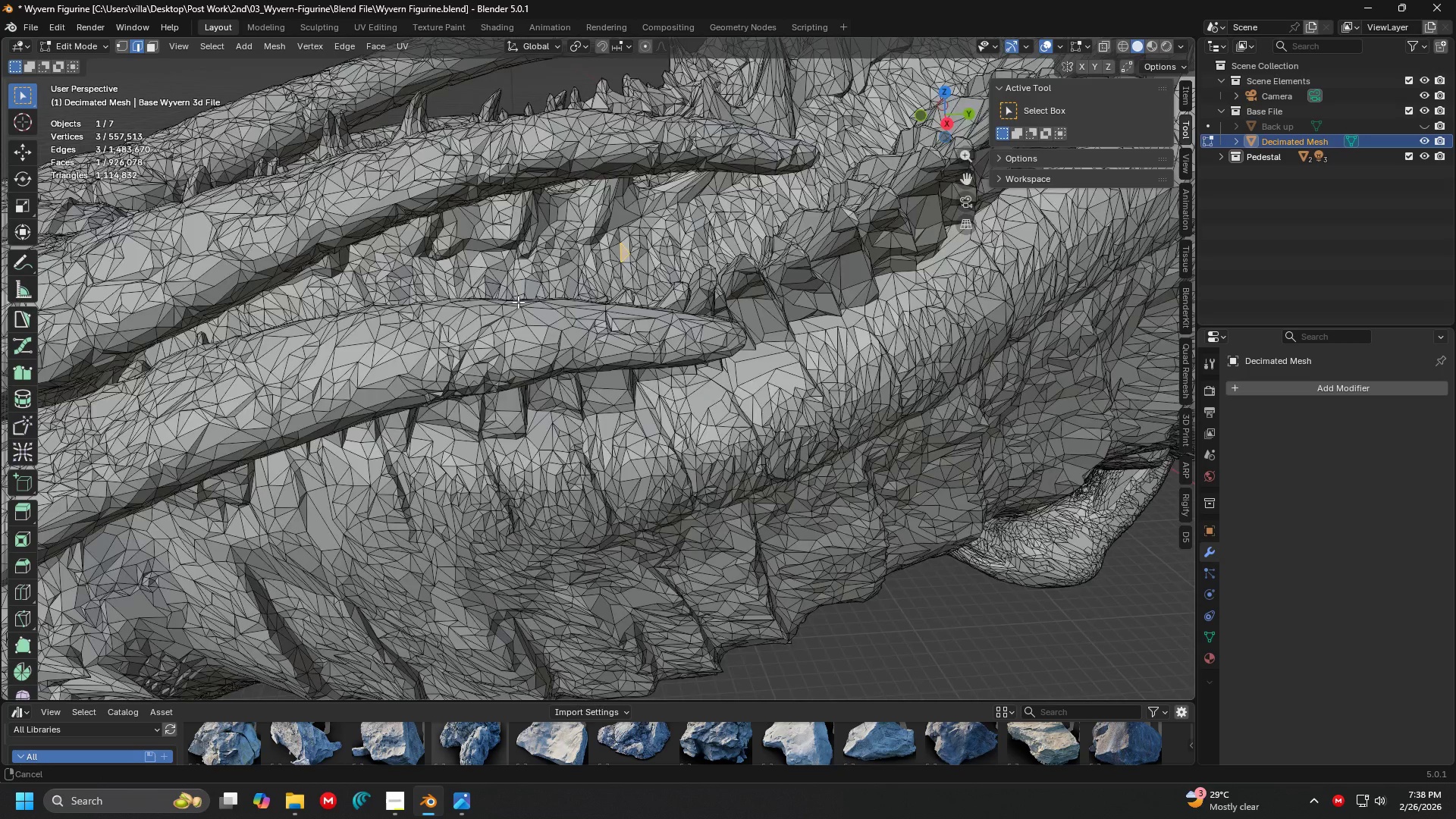 
scroll: coordinate [488, 301], scroll_direction: up, amount: 1.0
 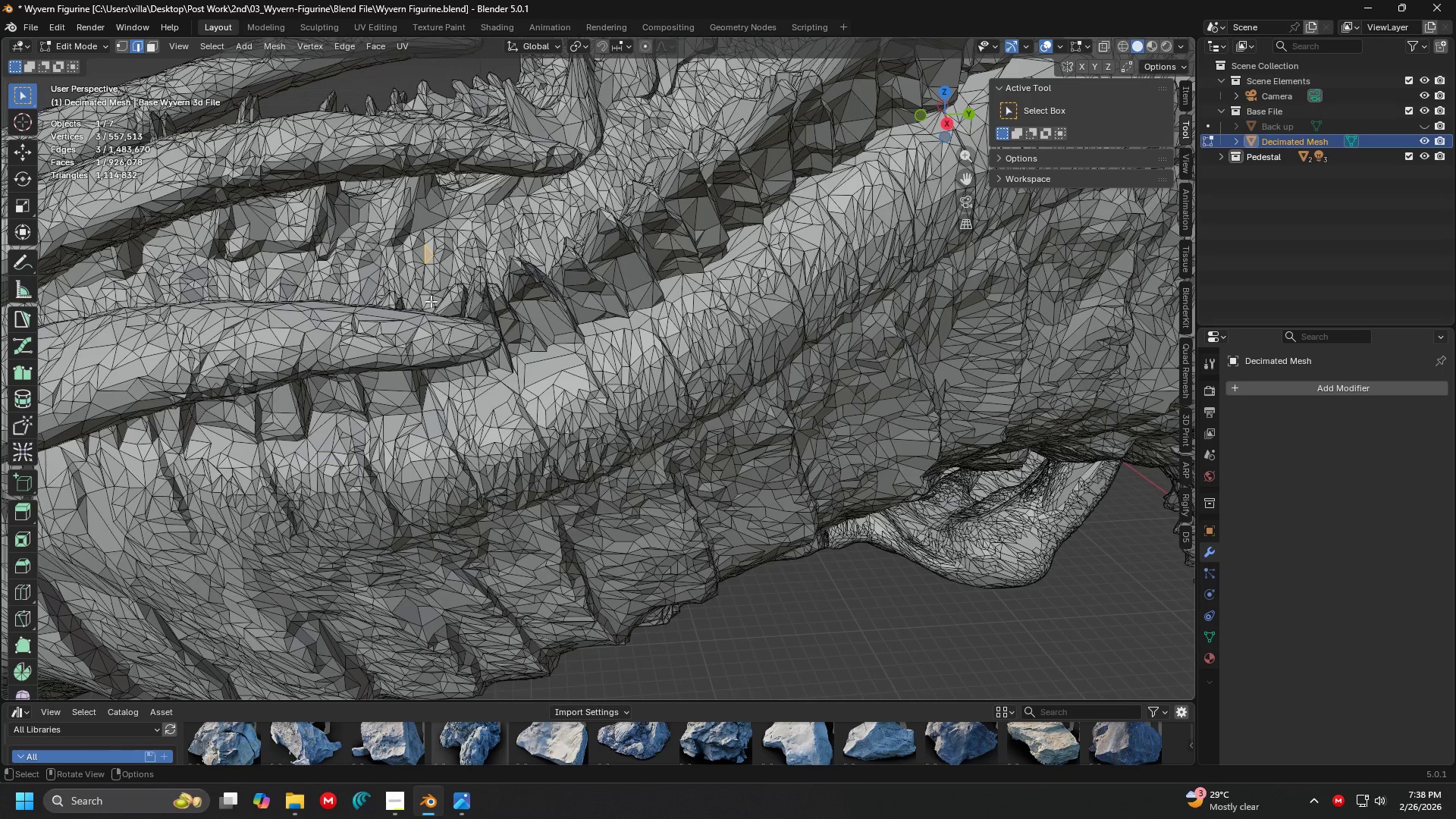 
scroll: coordinate [526, 302], scroll_direction: down, amount: 2.0
 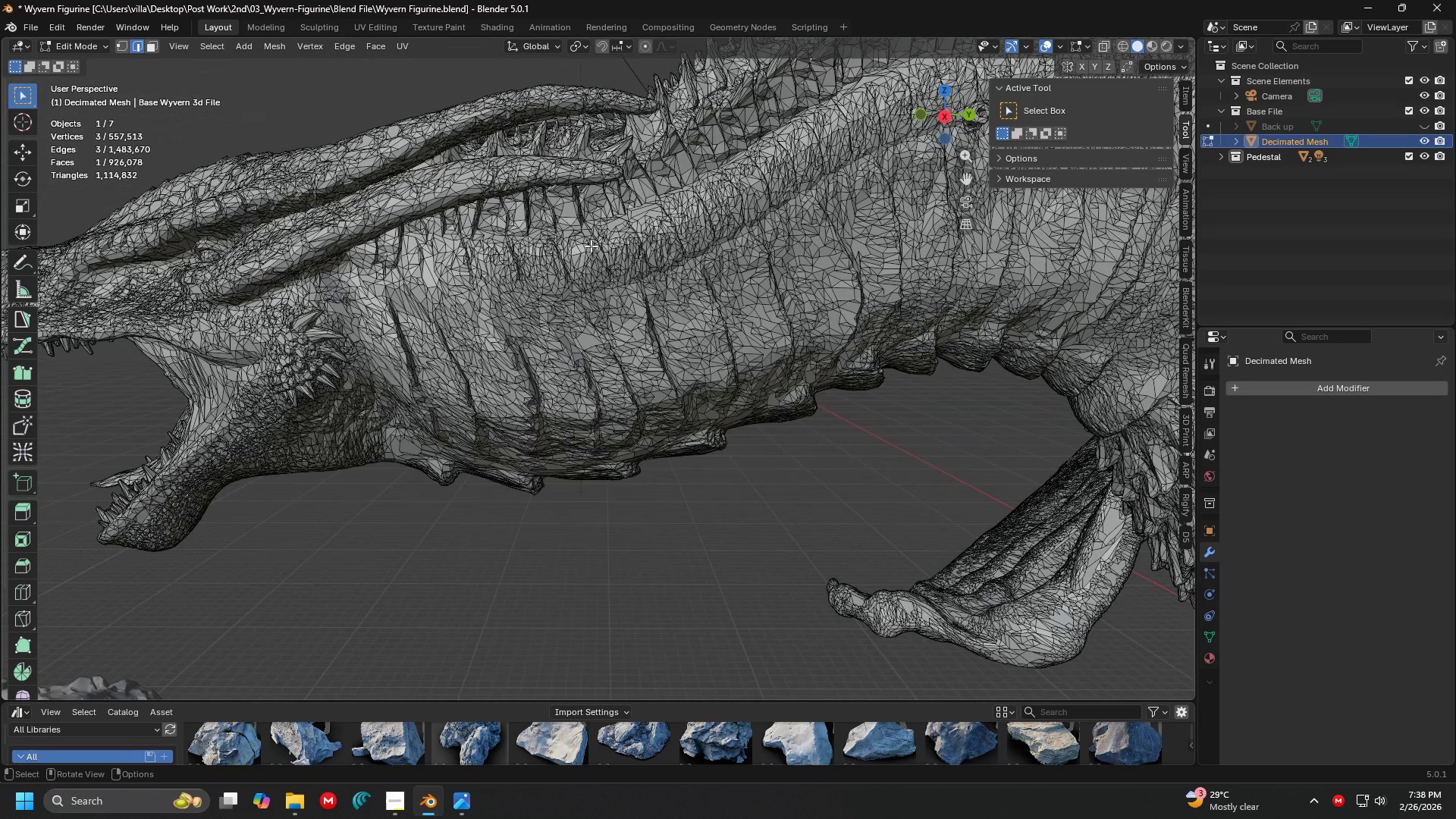 
left_click([570, 241])
 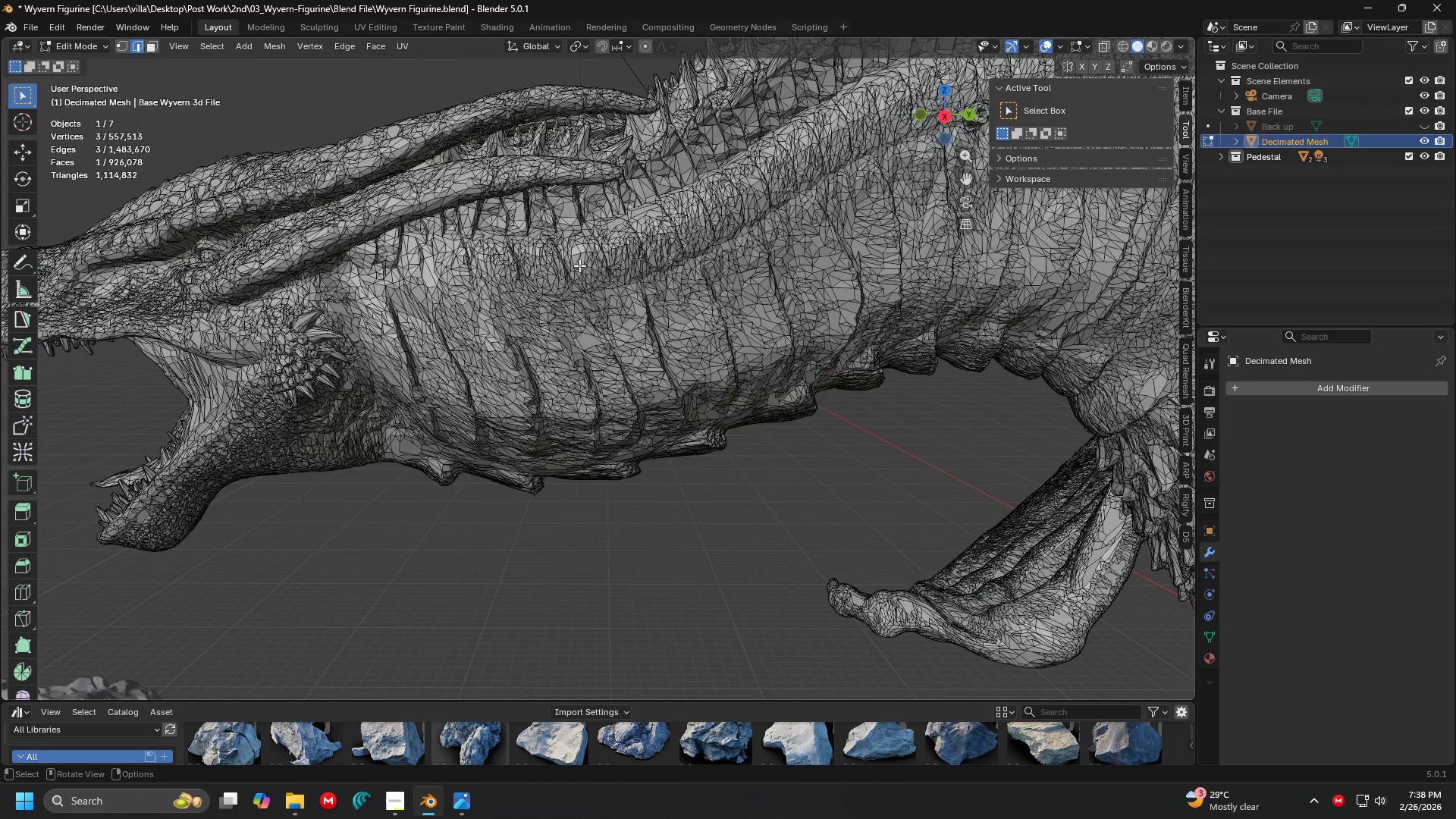 
scroll: coordinate [579, 265], scroll_direction: up, amount: 2.0
 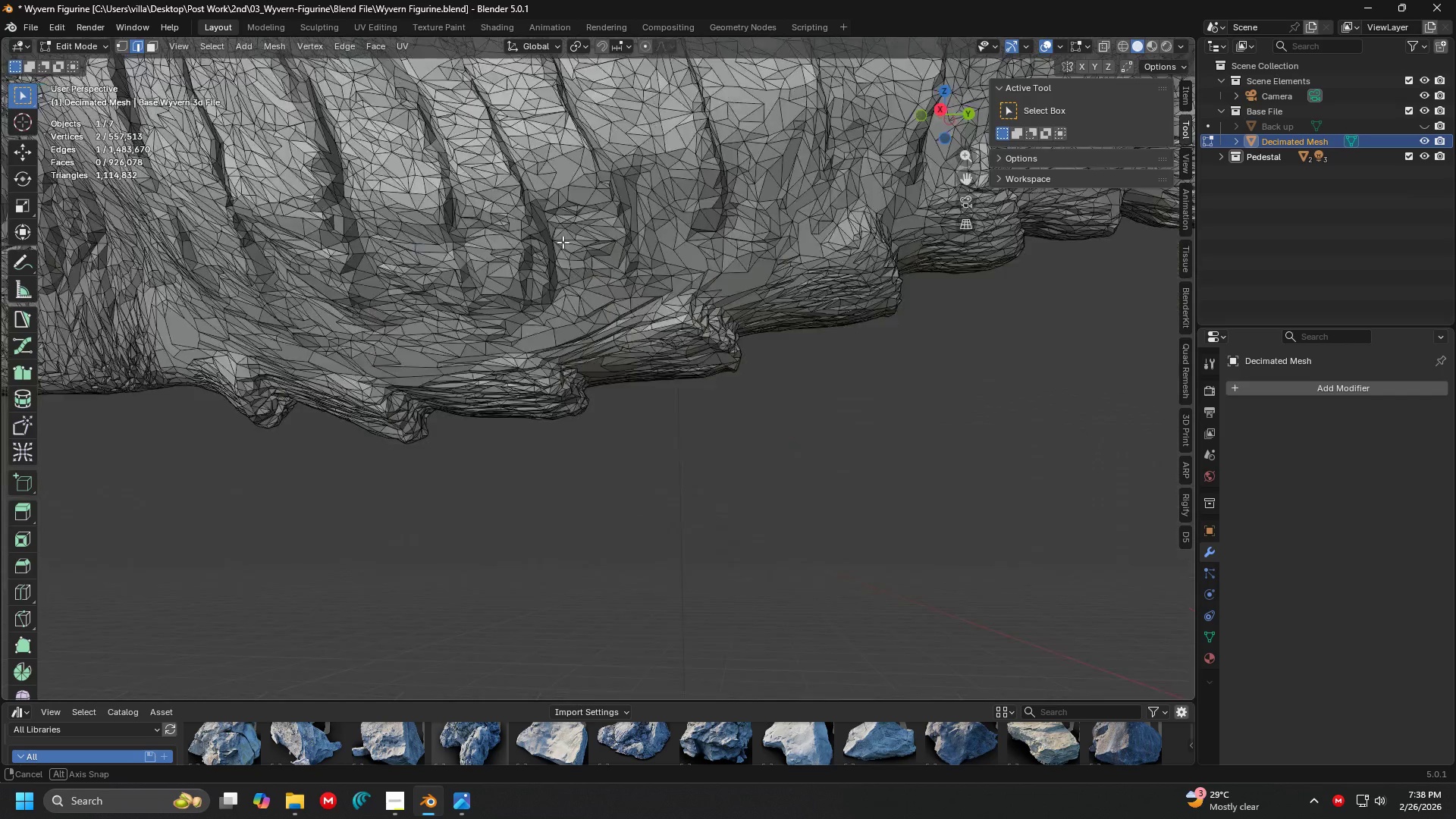 
hold_key(key=ControlLeft, duration=0.61)
left_click([525, 199])
 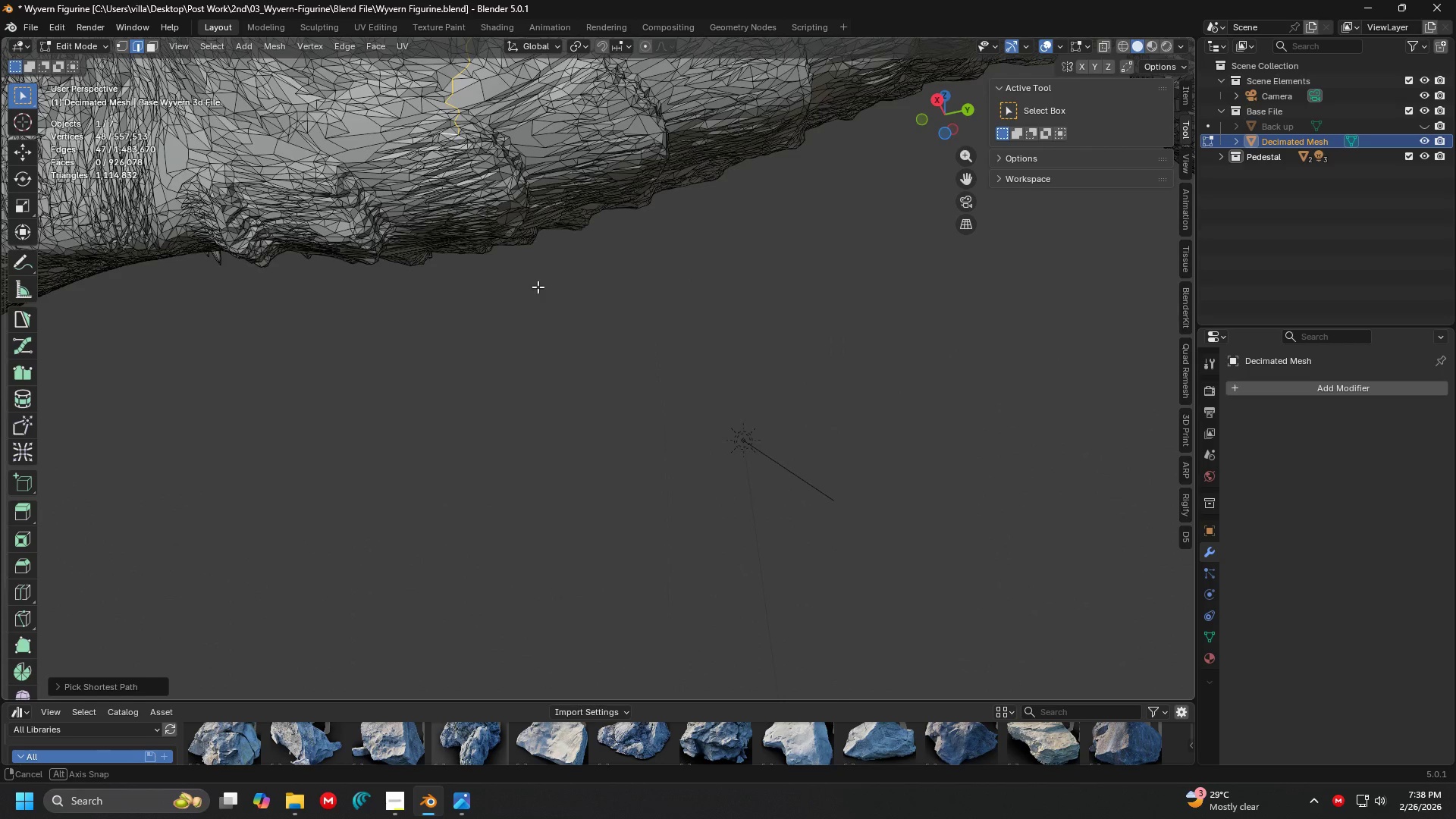 
key(Shift+ShiftLeft)
 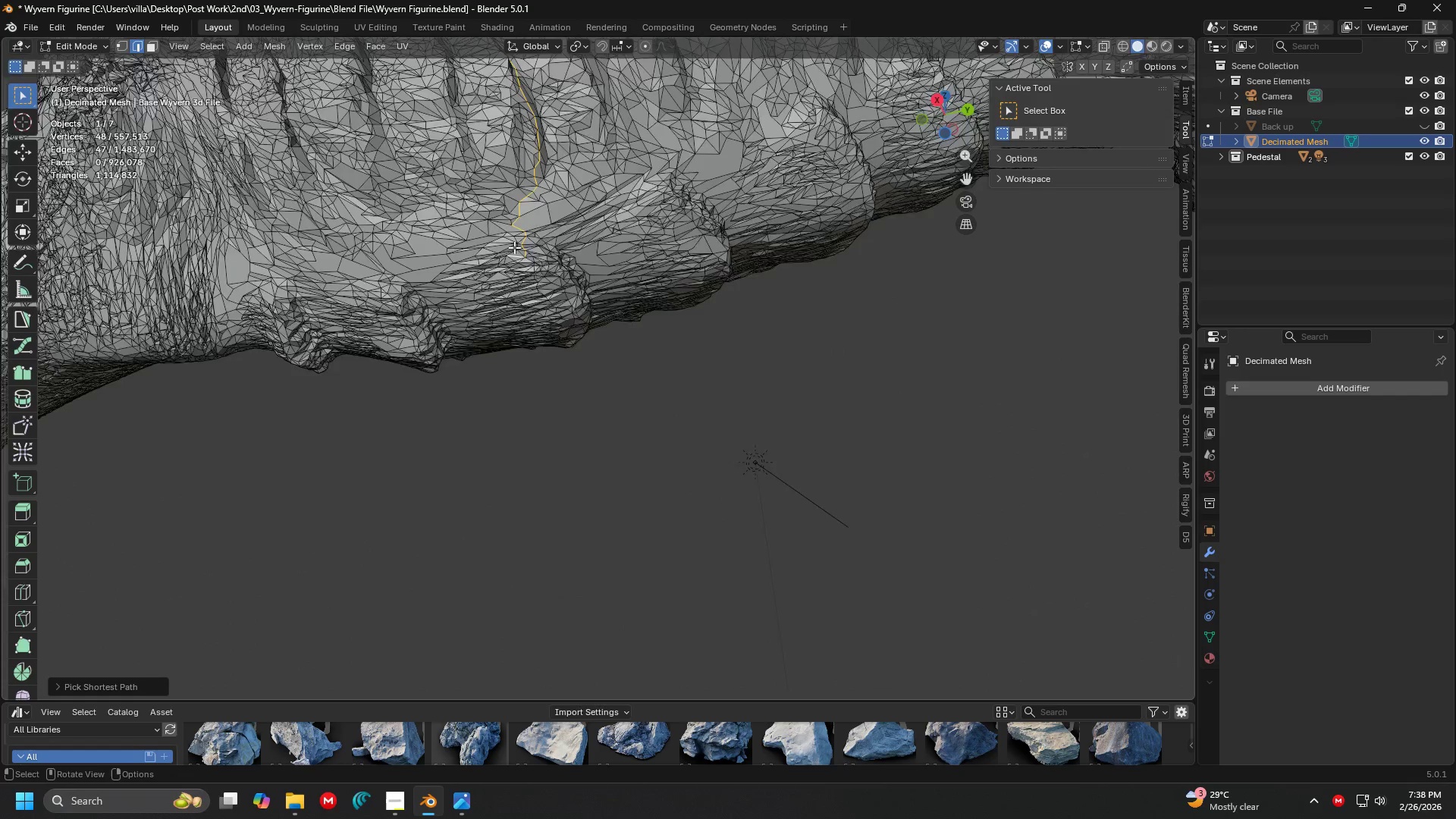 
hold_key(key=ShiftLeft, duration=0.34)
 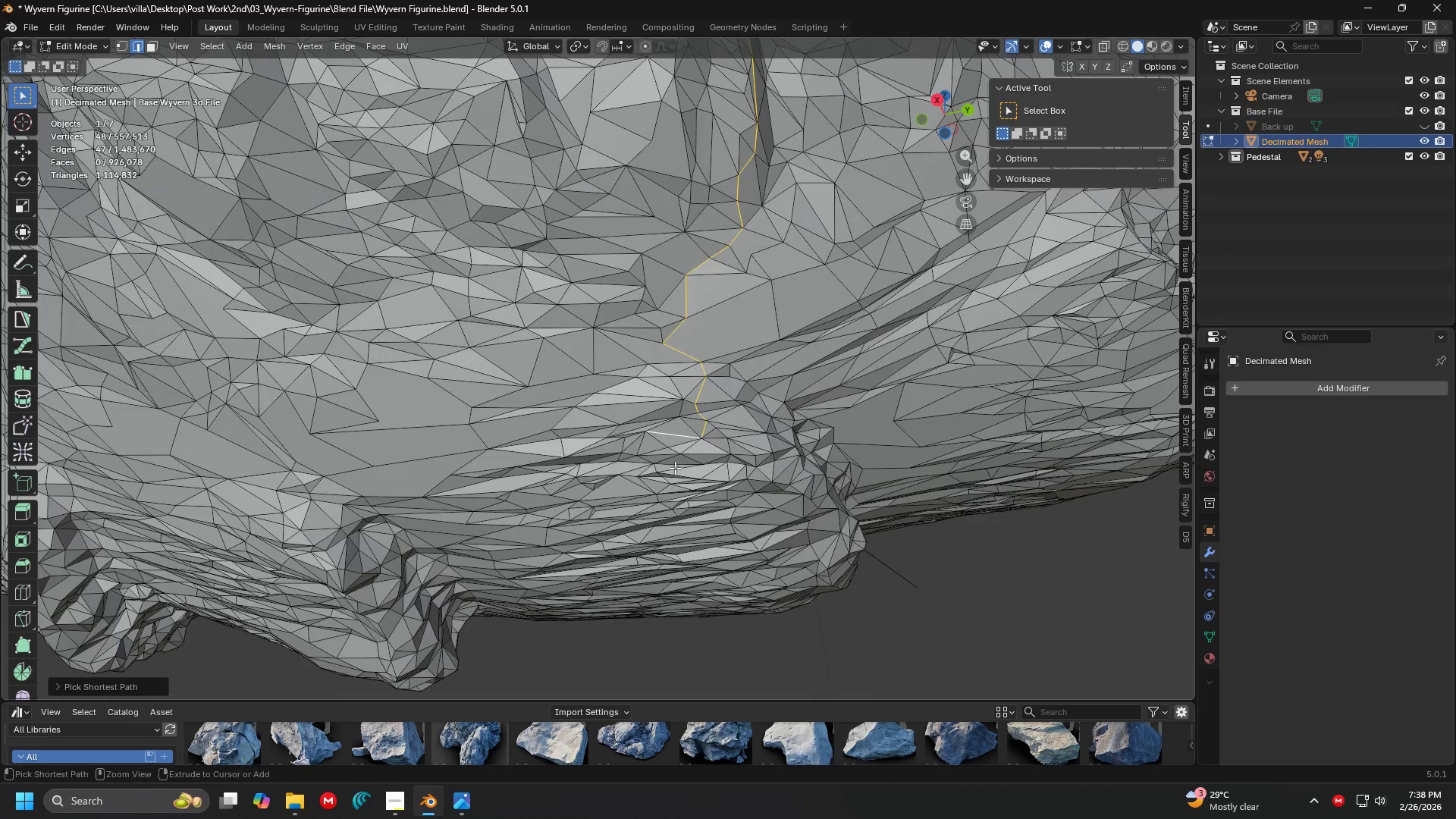 
scroll: coordinate [515, 248], scroll_direction: up, amount: 2.0
 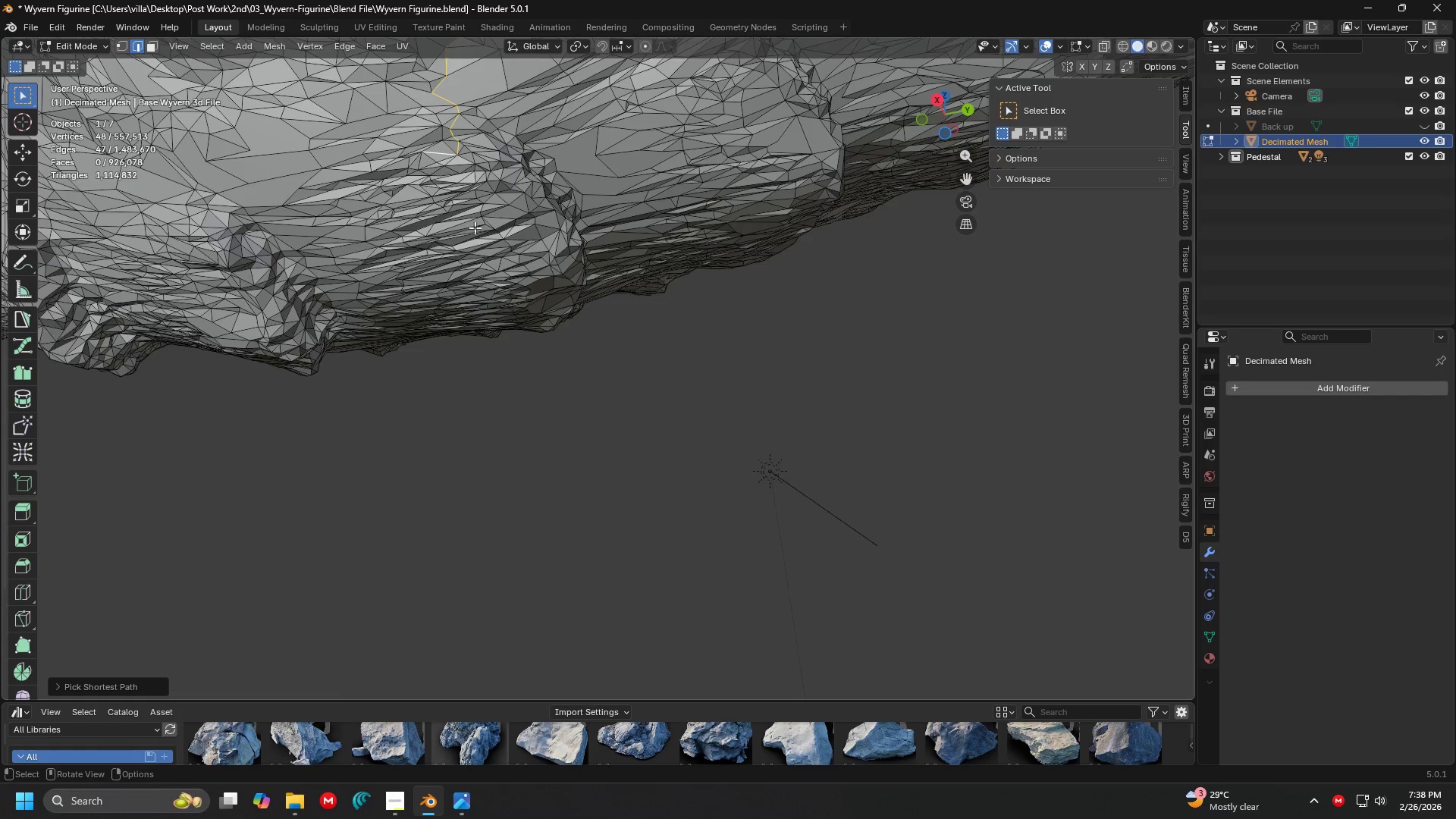 
hold_key(key=ControlLeft, duration=0.91)
 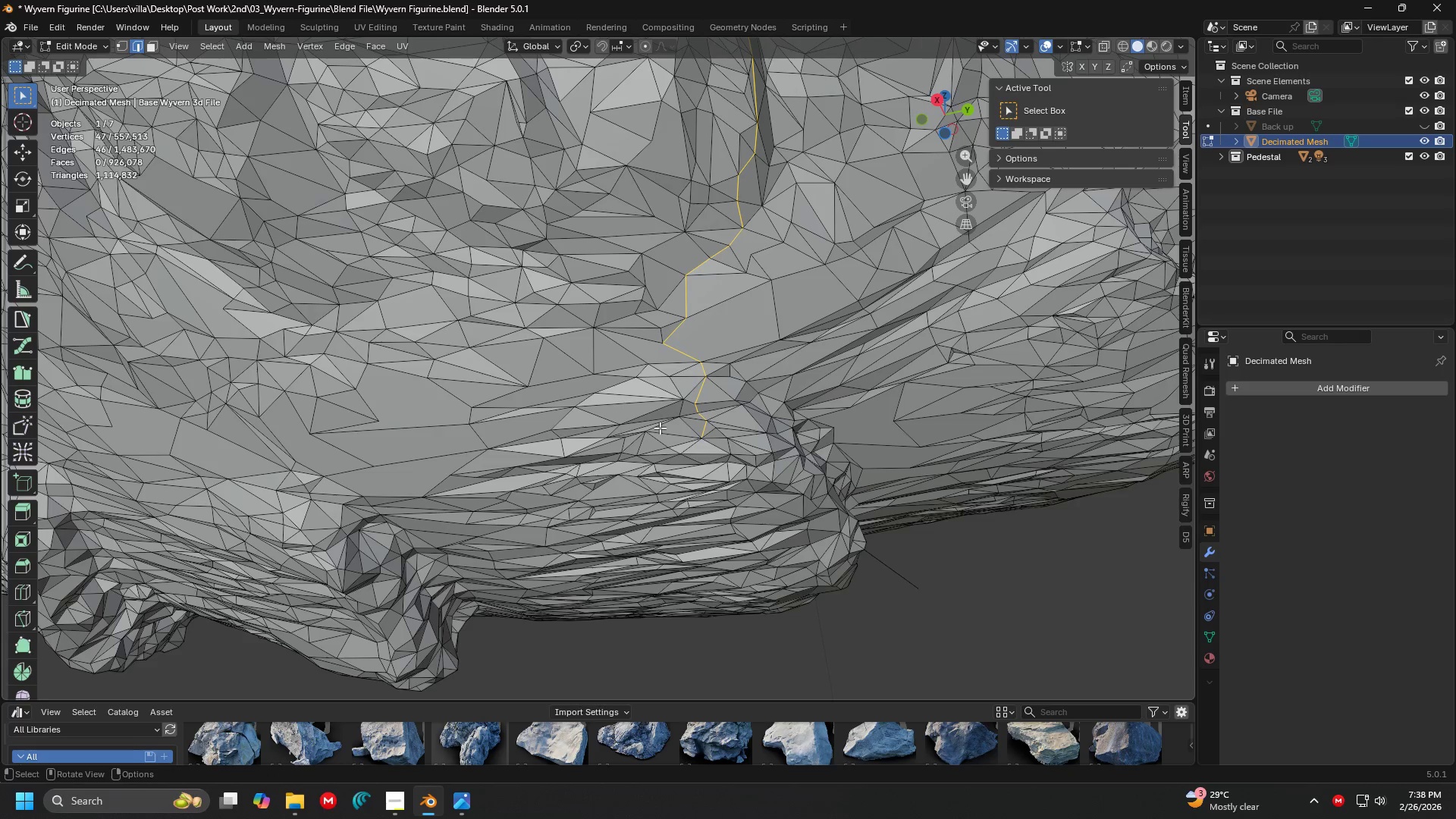 
scroll: coordinate [556, 353], scroll_direction: up, amount: 2.0
 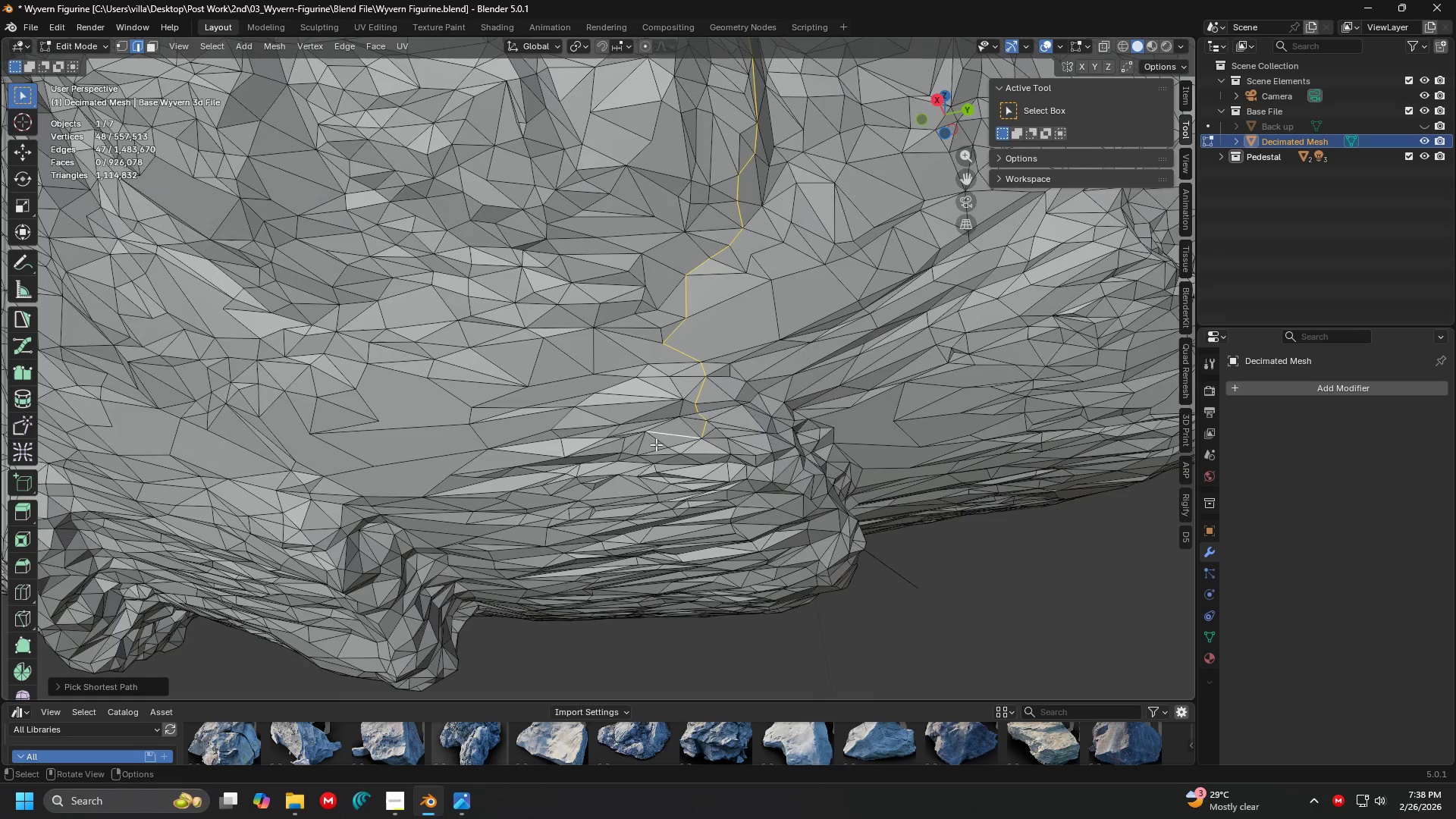 
left_click_drag(start_coordinate=[689, 465], to_coordinate=[636, 398])
 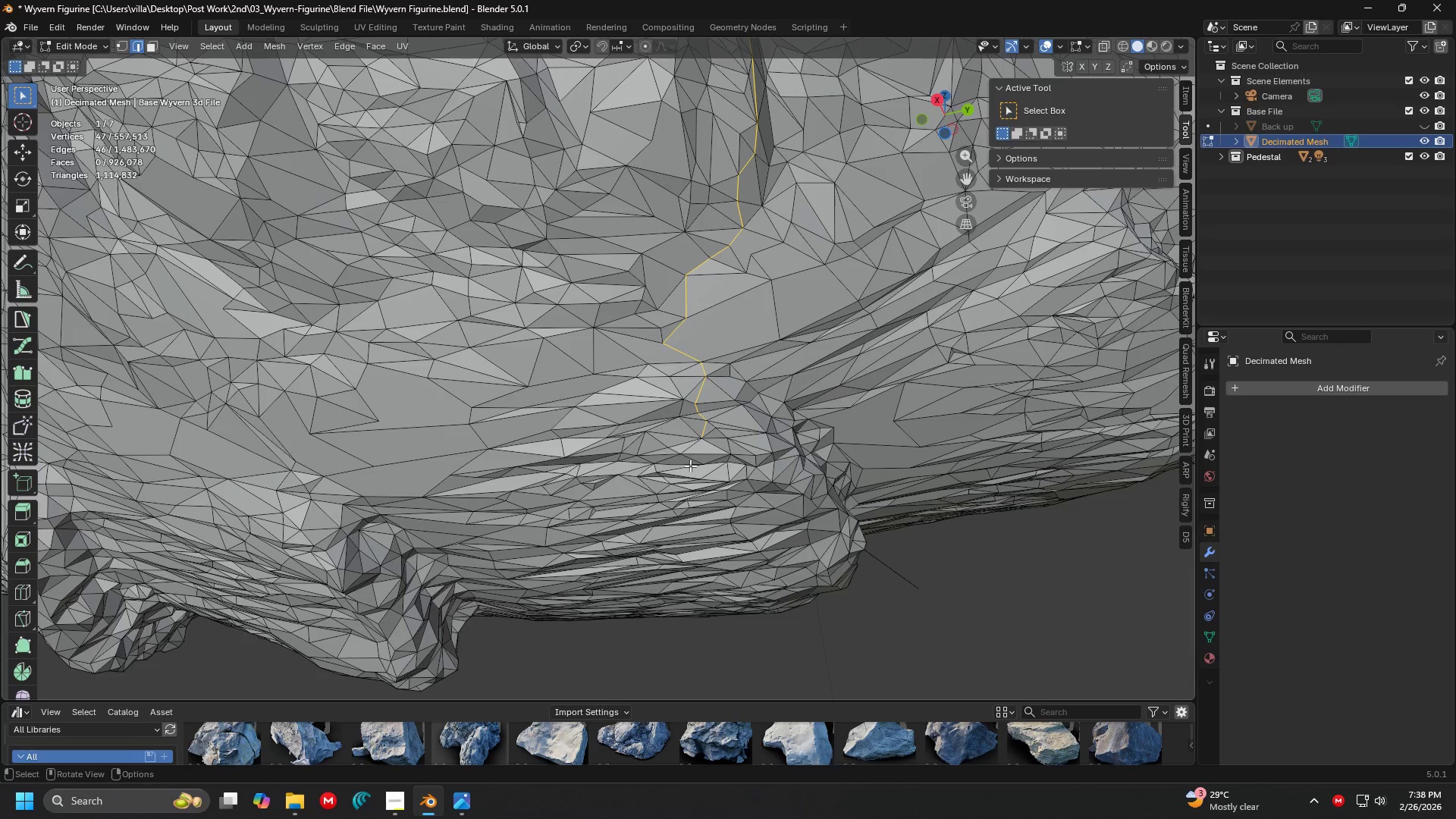 
key(Control+ControlLeft)
 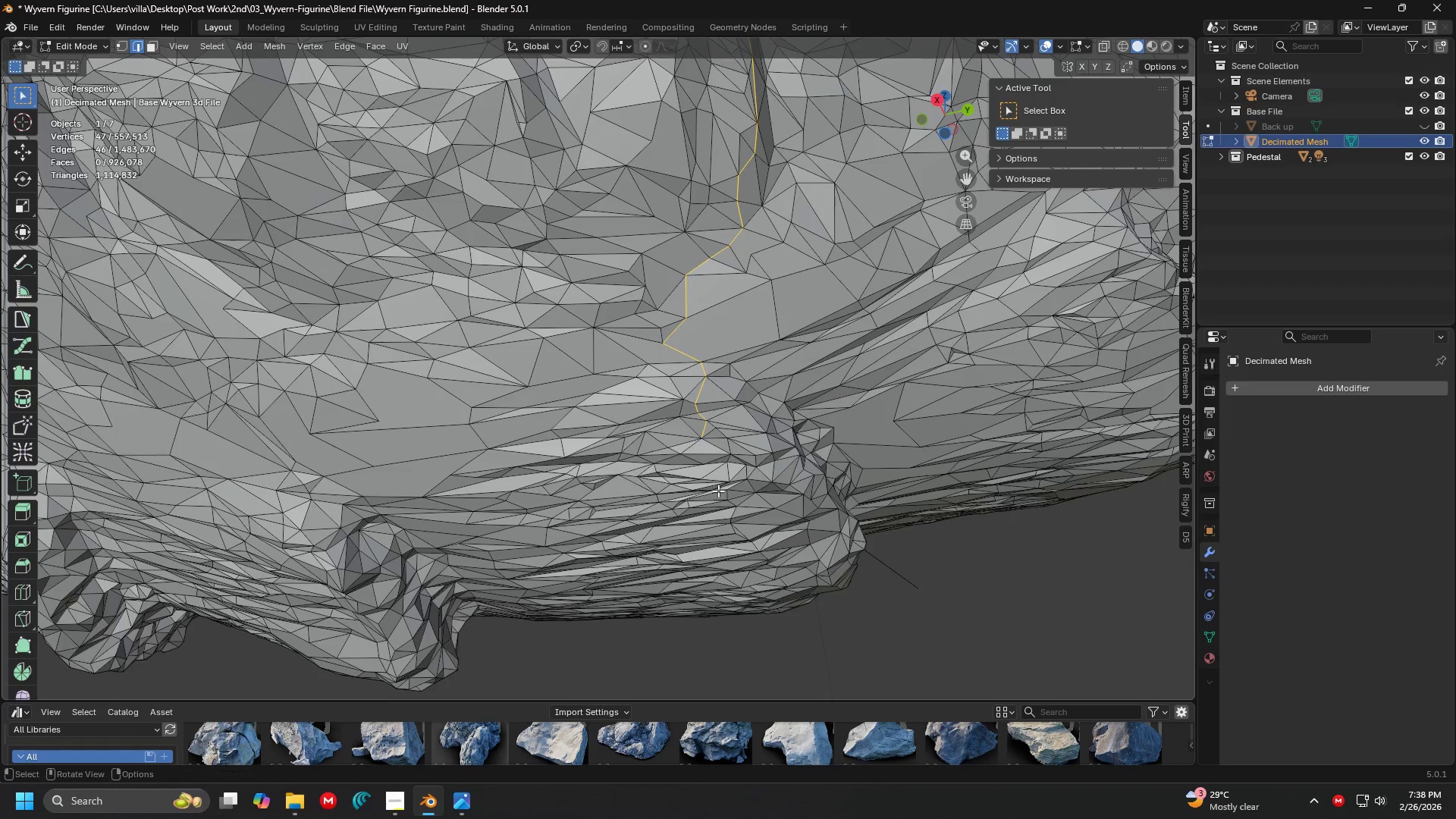 
scroll: coordinate [718, 491], scroll_direction: down, amount: 4.0
 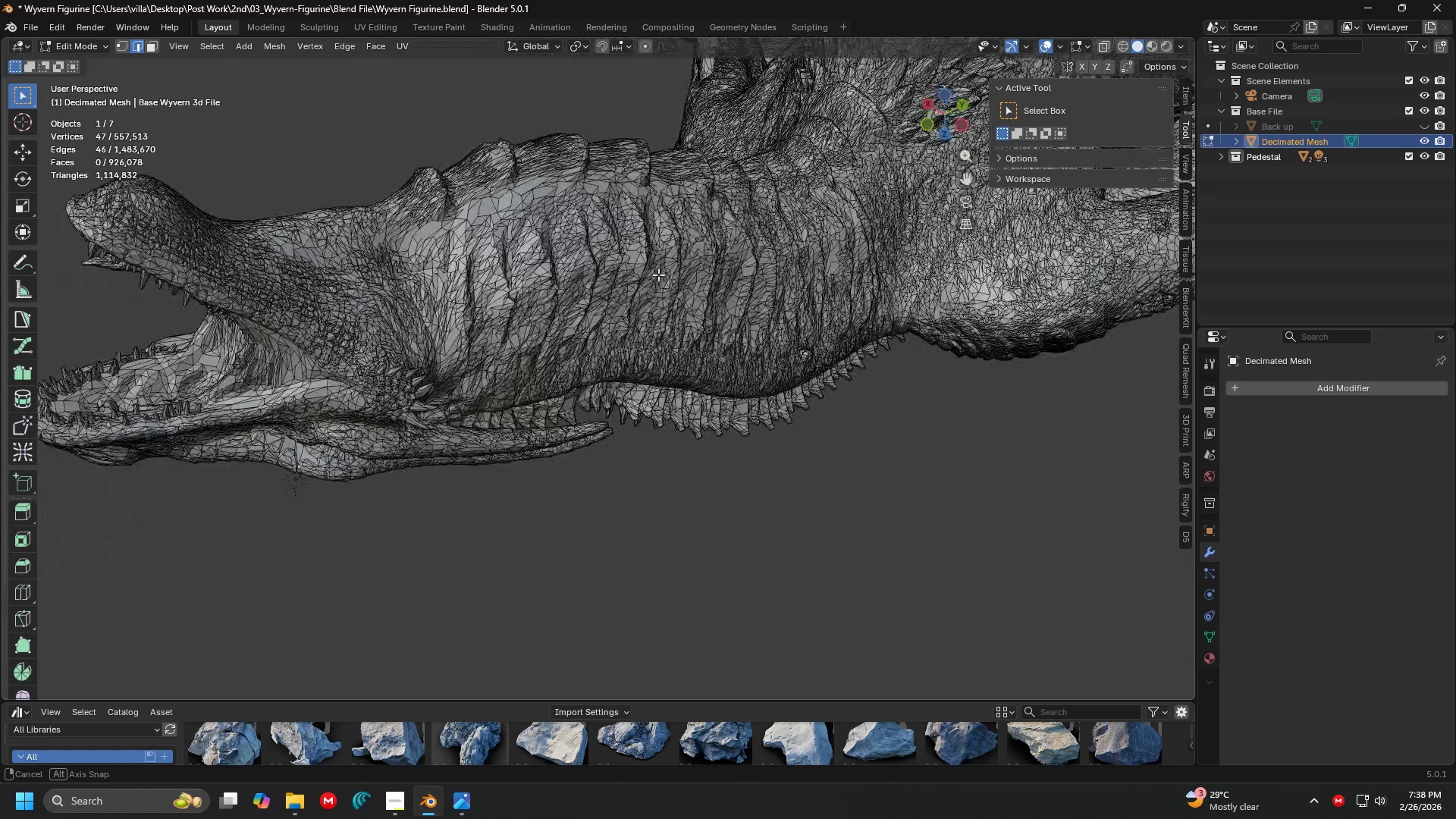 
hold_key(key=ControlLeft, duration=0.56)
left_click([583, 309])
 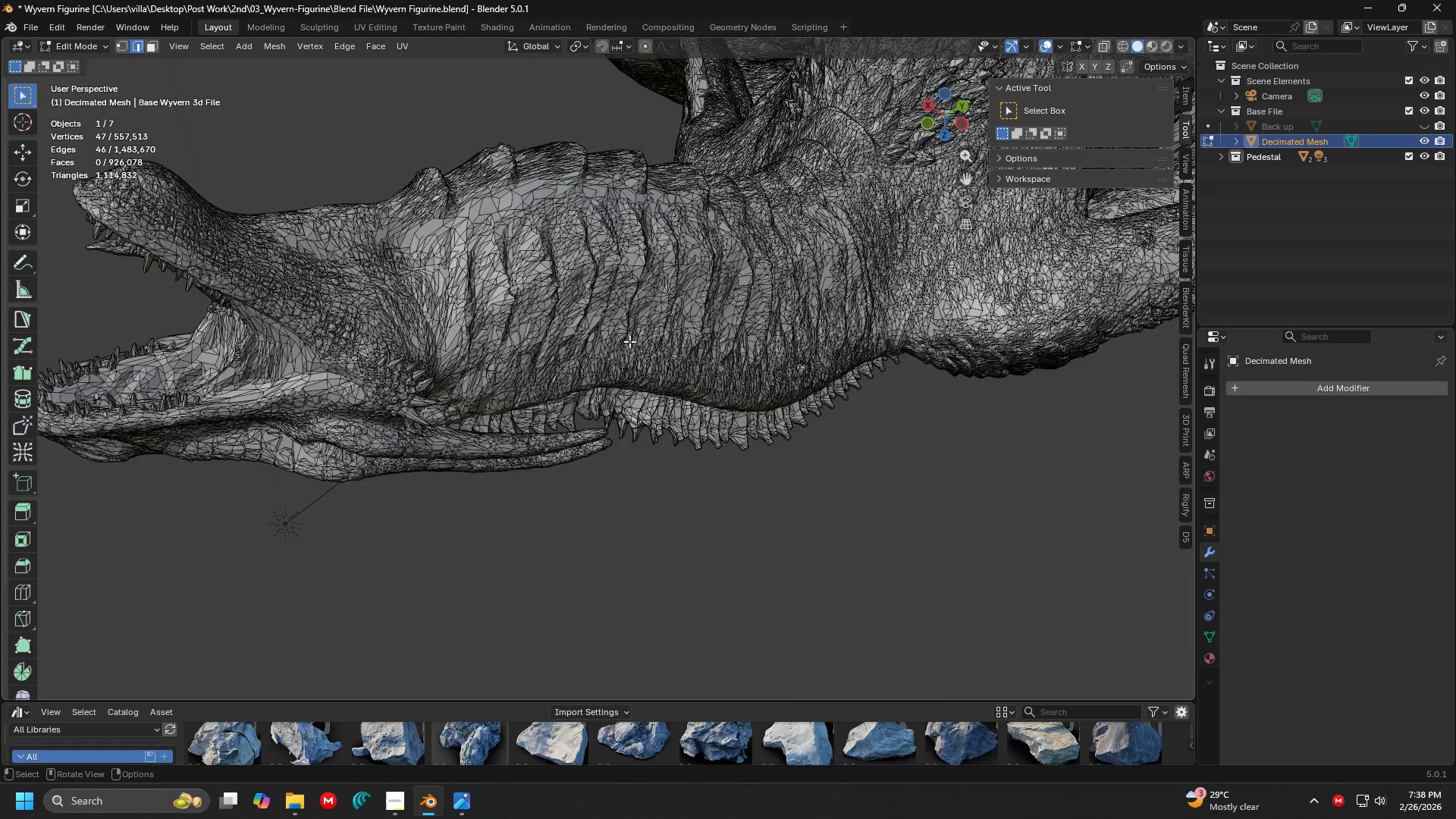 
scroll: coordinate [629, 341], scroll_direction: down, amount: 3.0
 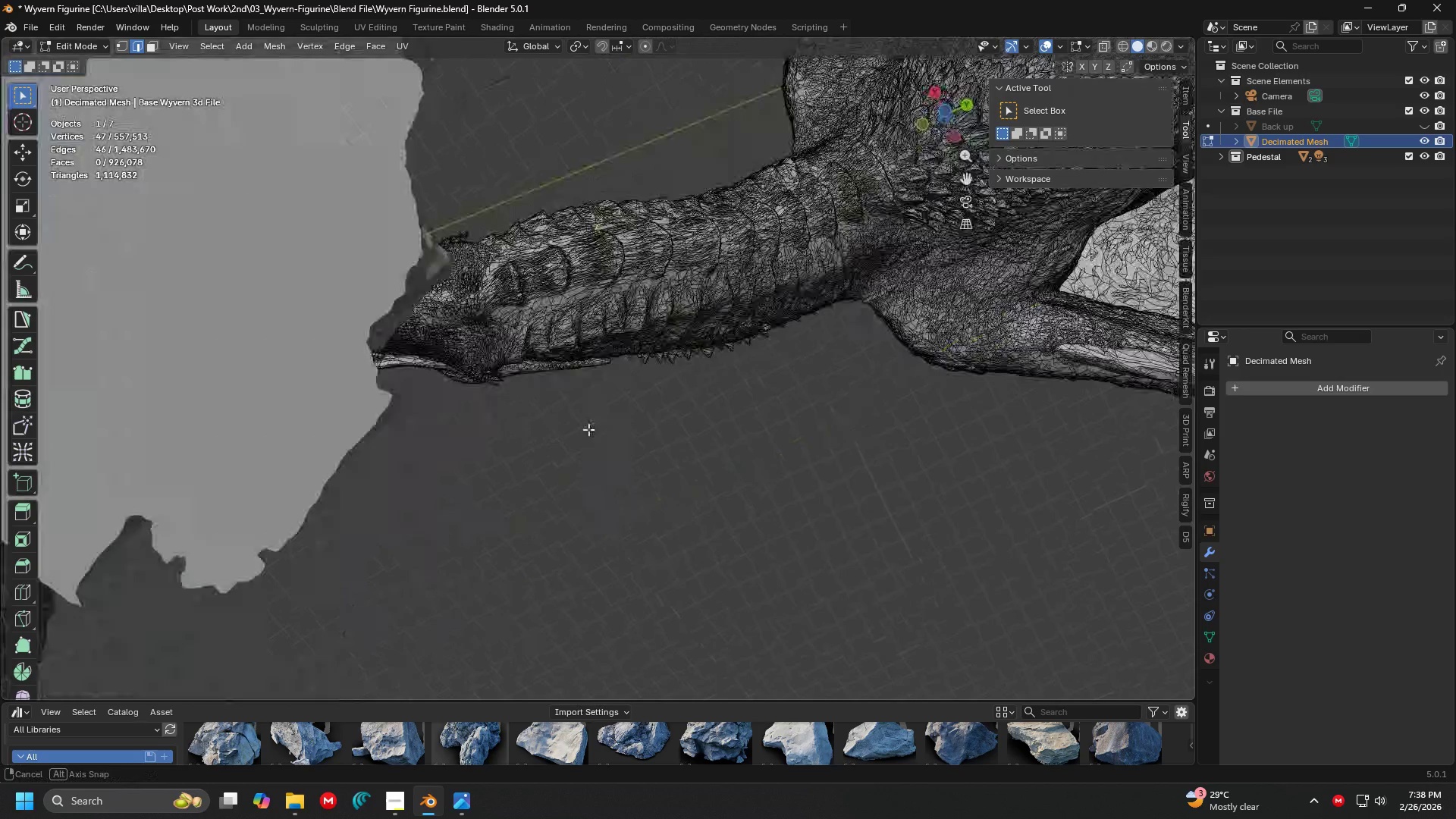 
key(Control+ControlLeft)
 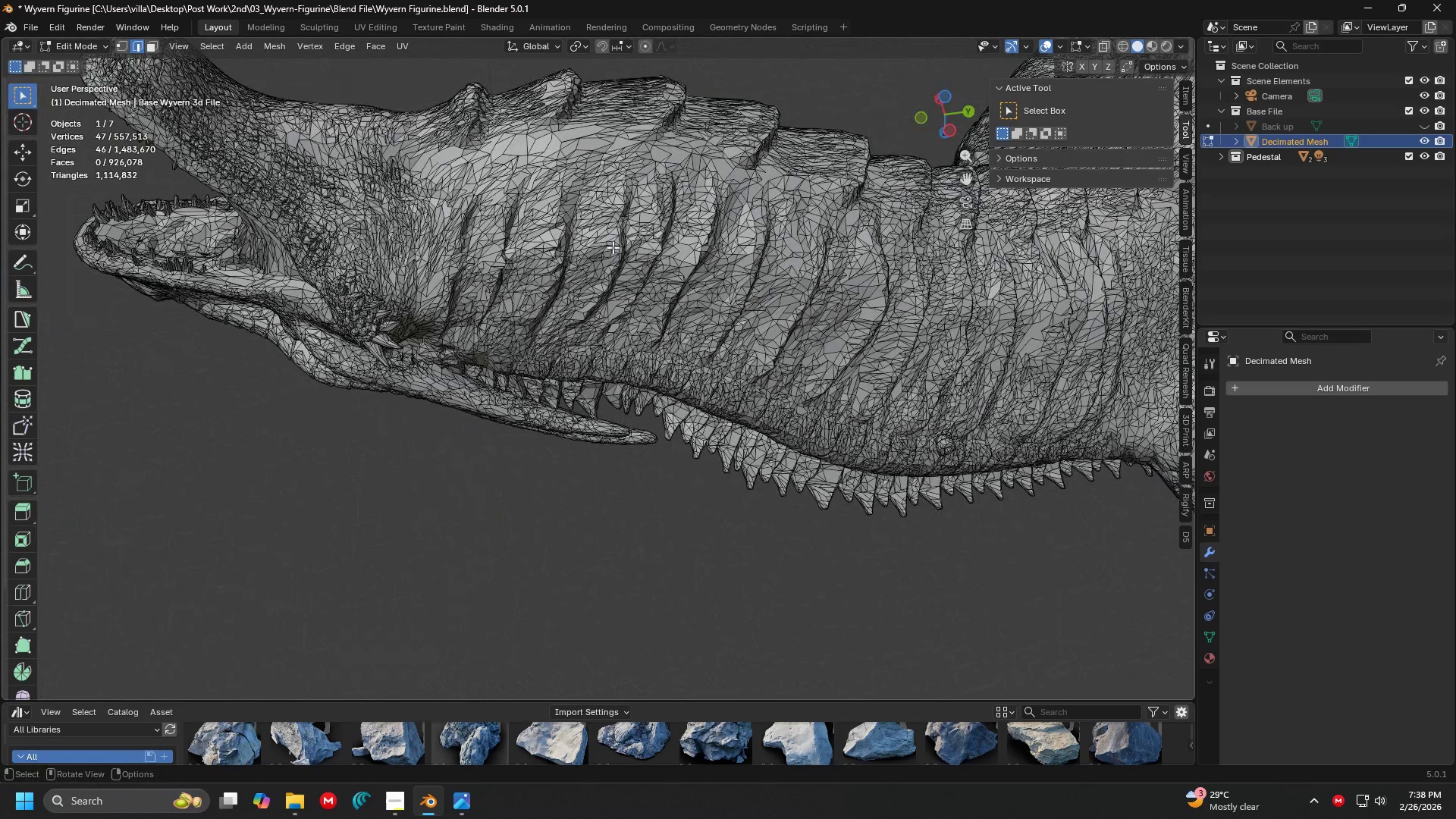 
scroll: coordinate [579, 325], scroll_direction: up, amount: 4.0
 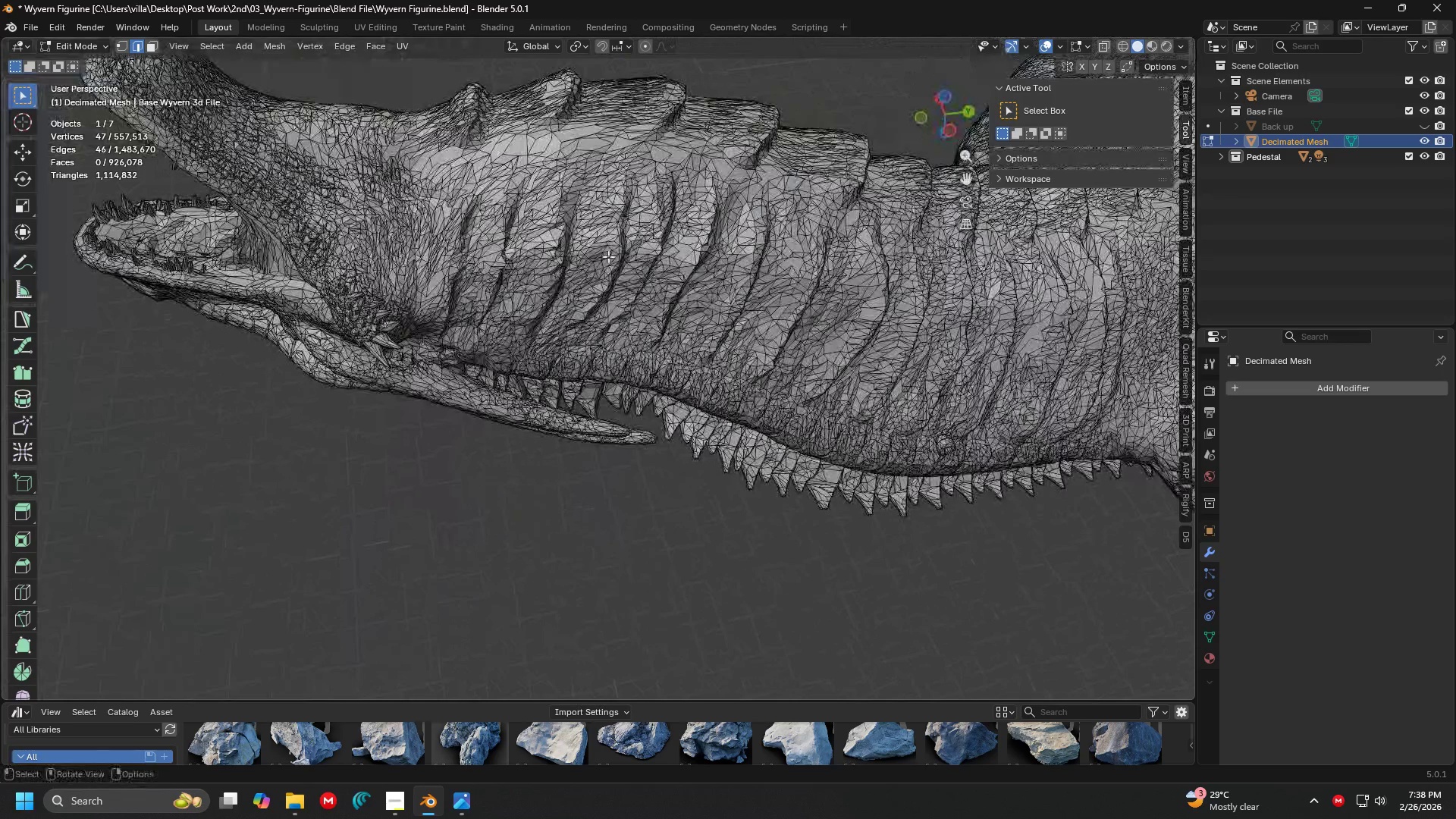 
hold_key(key=ControlLeft, duration=0.34)
 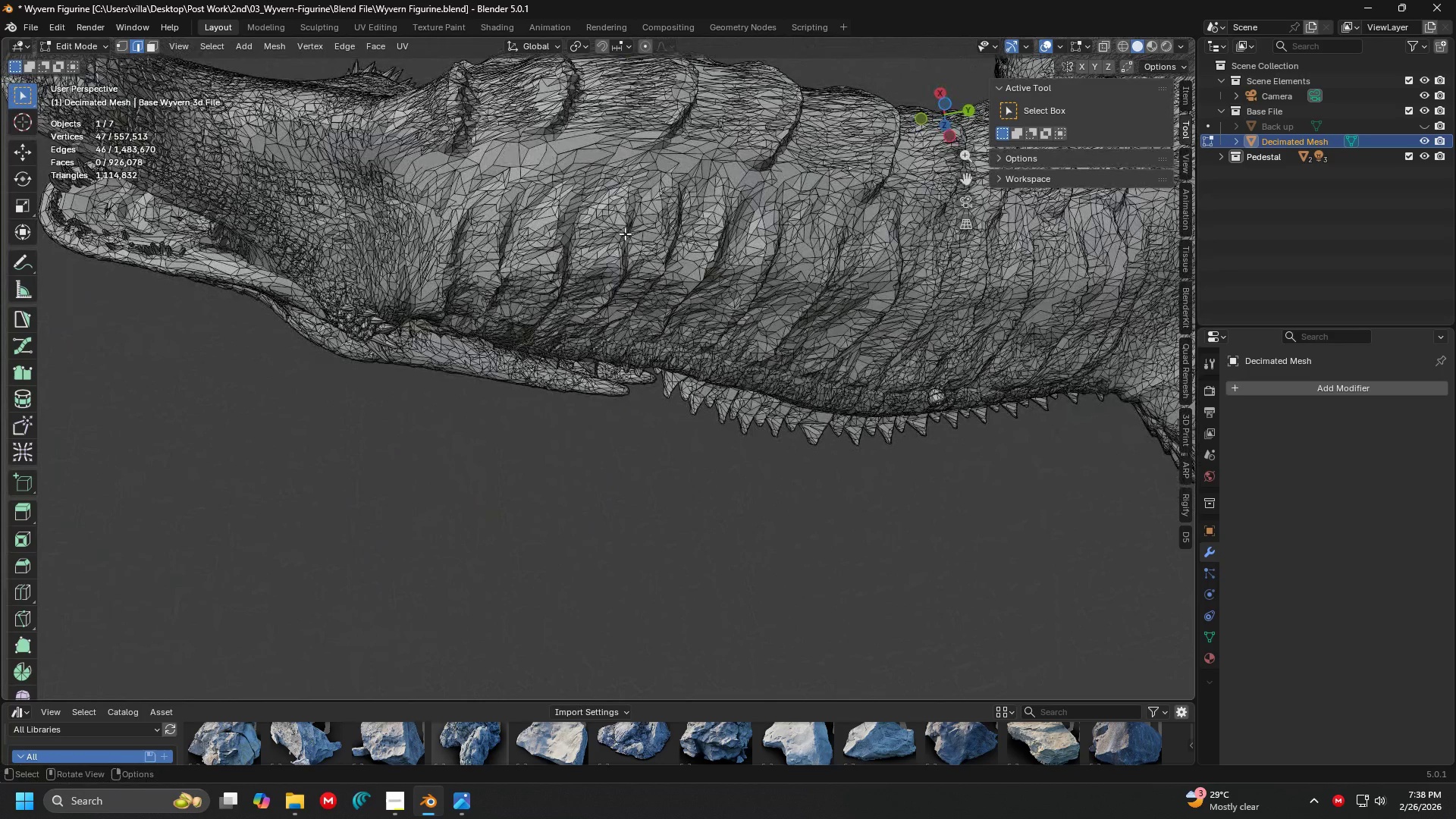 
key(Shift+ShiftLeft)
 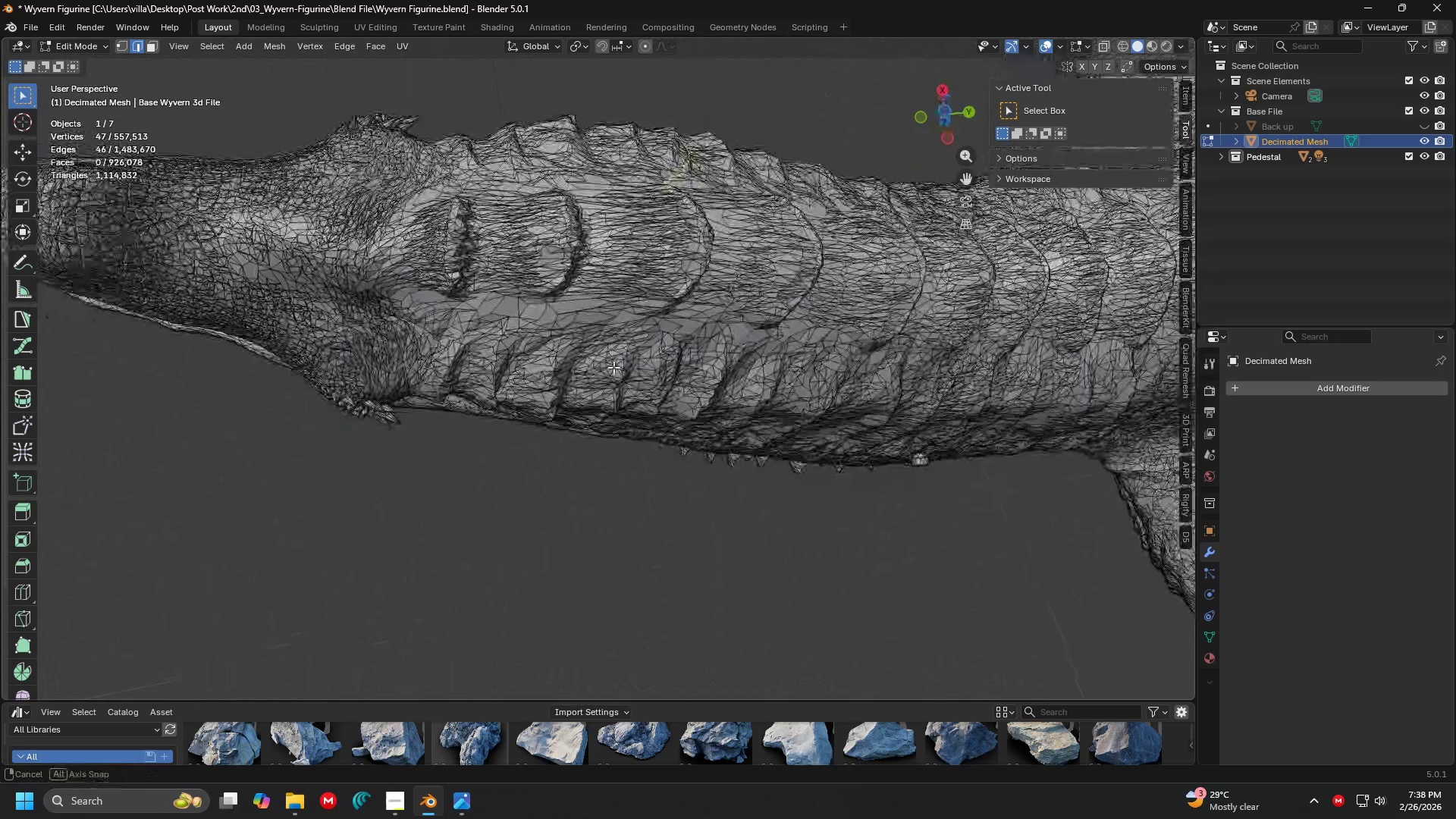 
key(Control+ControlLeft)
 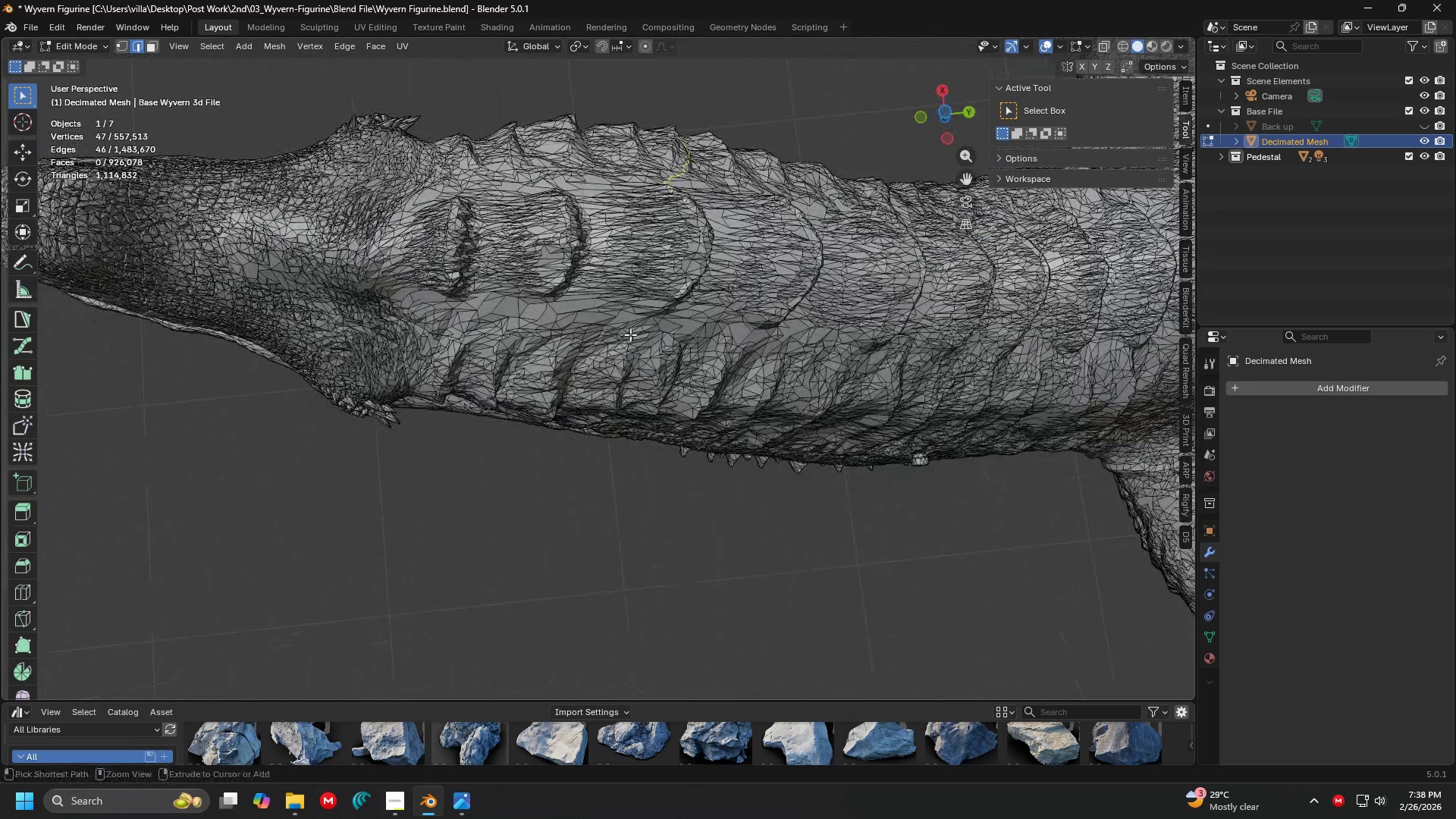 
key(Control+Z)
 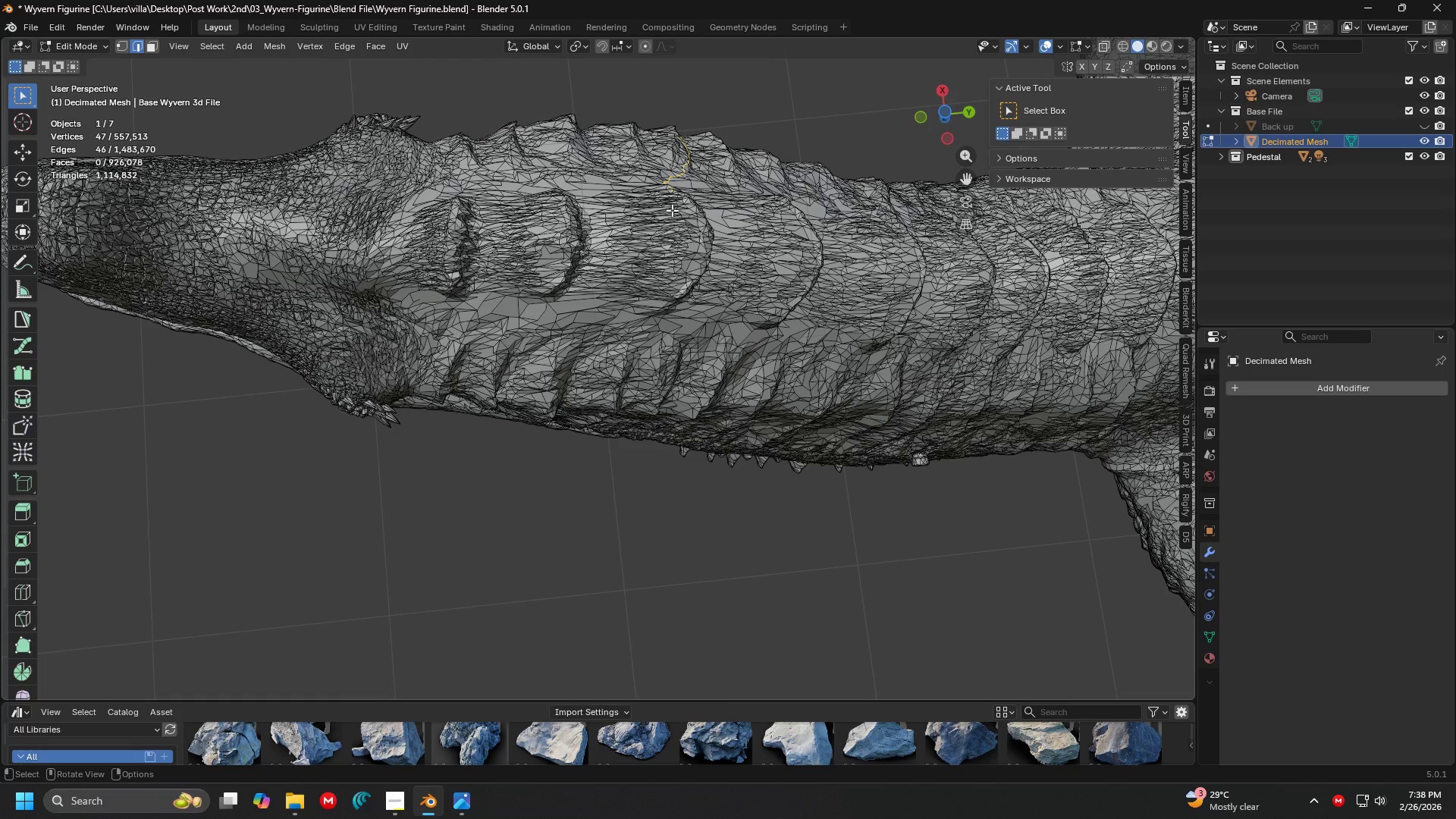 
wait(5.19)
 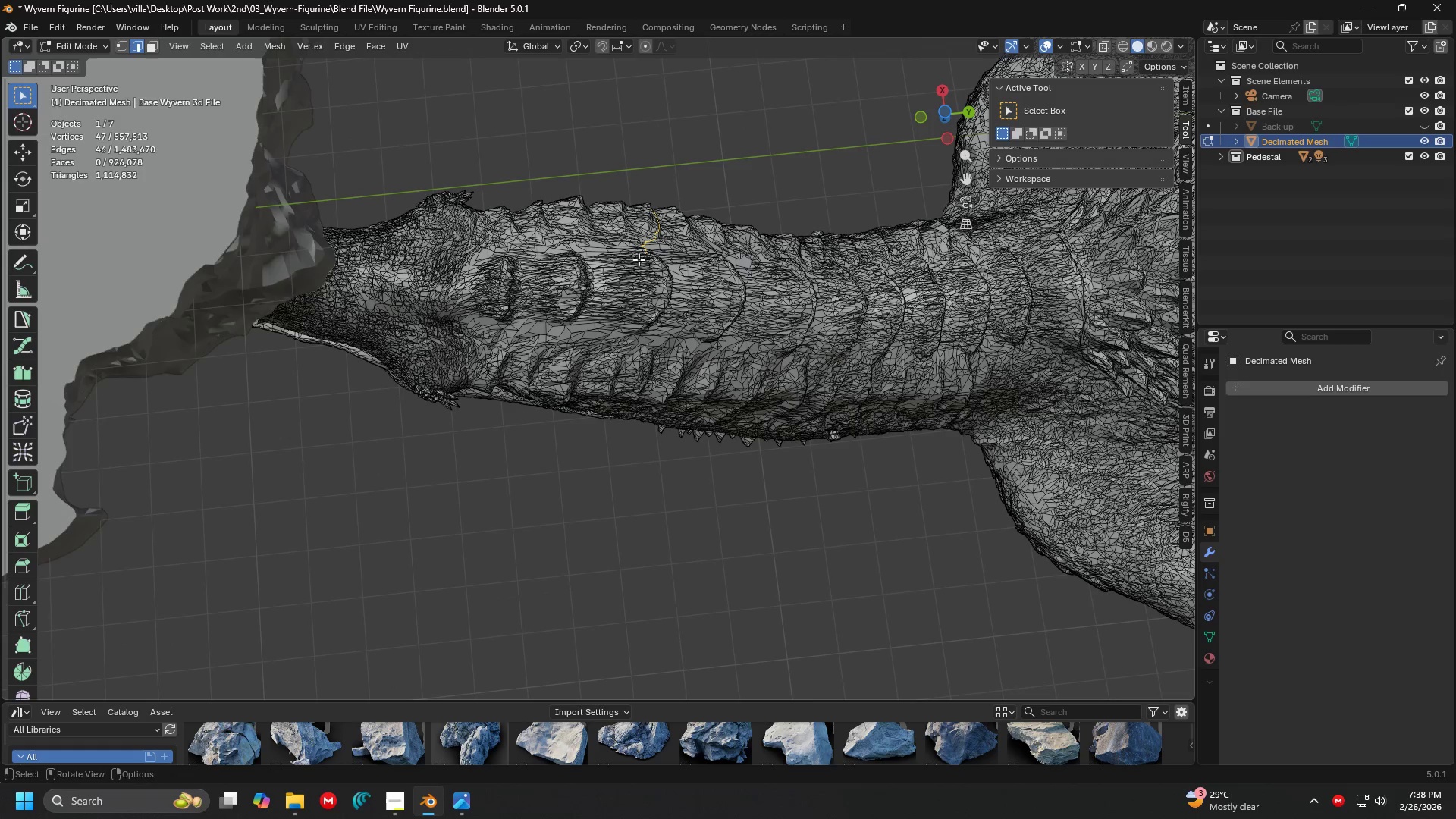 
key(Shift+ShiftLeft)
 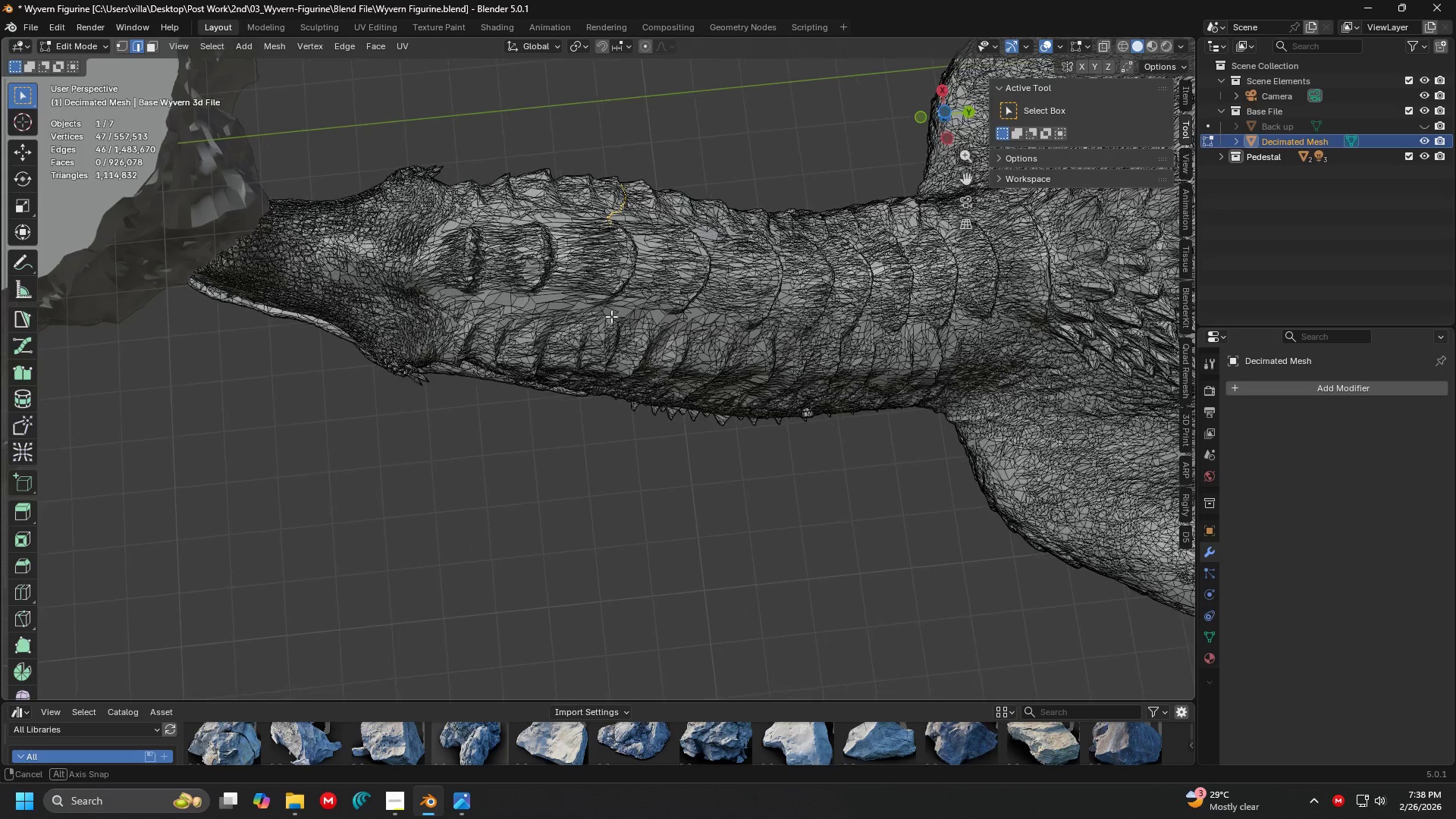 
scroll: coordinate [624, 273], scroll_direction: down, amount: 2.0
 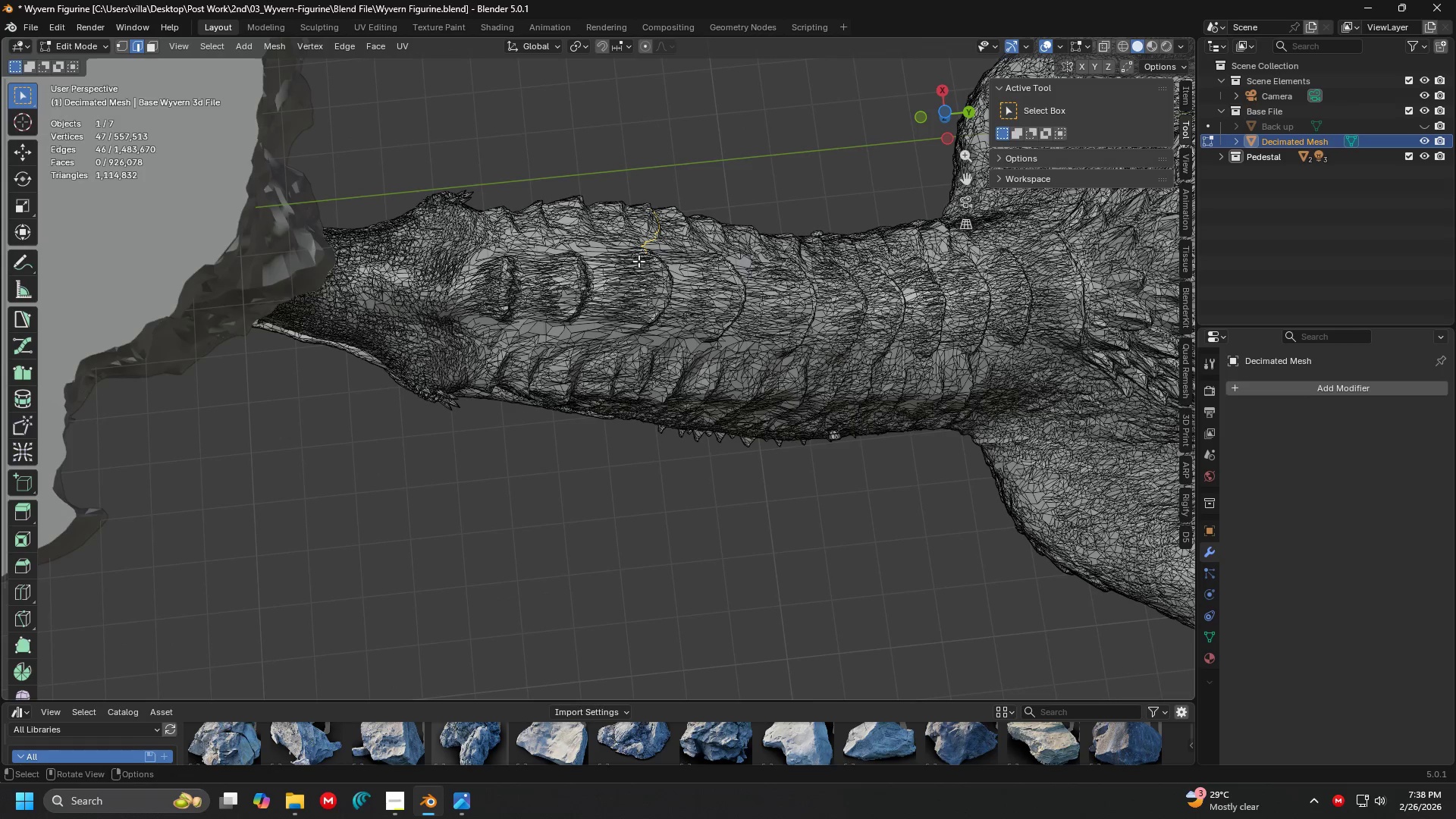 
key(Shift+ShiftLeft)
 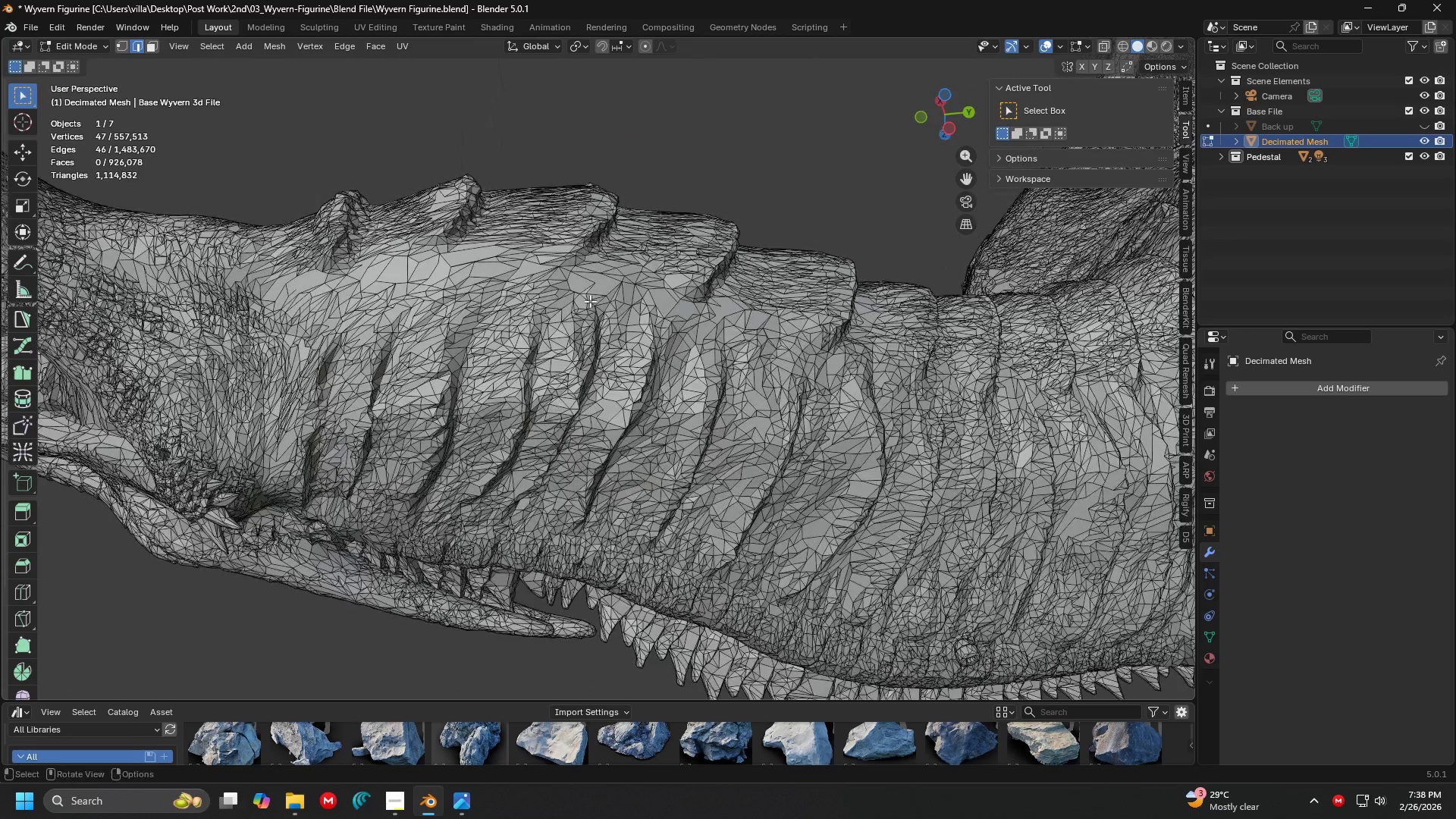 
scroll: coordinate [613, 241], scroll_direction: up, amount: 3.0
 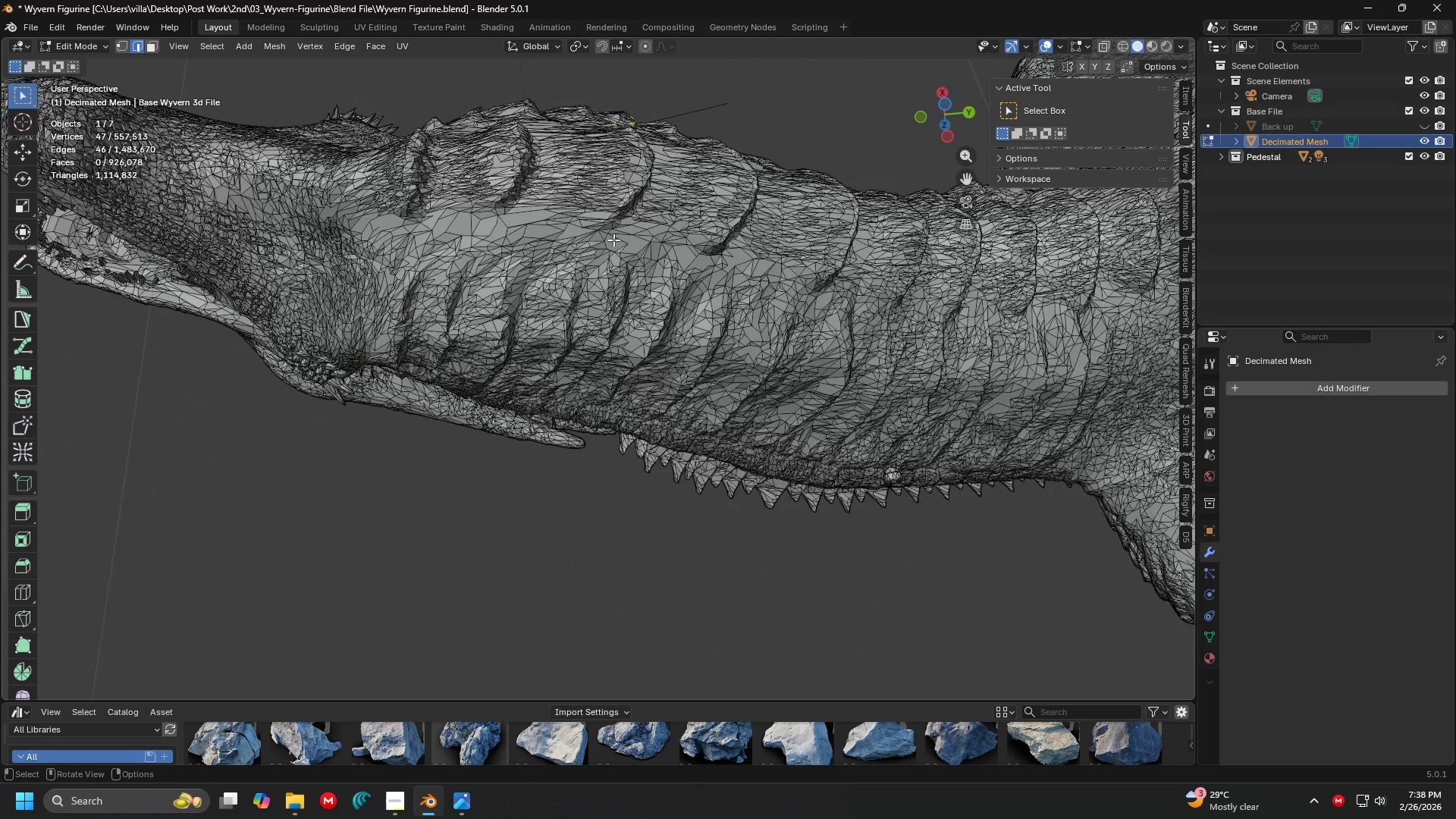 
hold_key(key=ControlLeft, duration=1.44)
left_click([537, 381])
 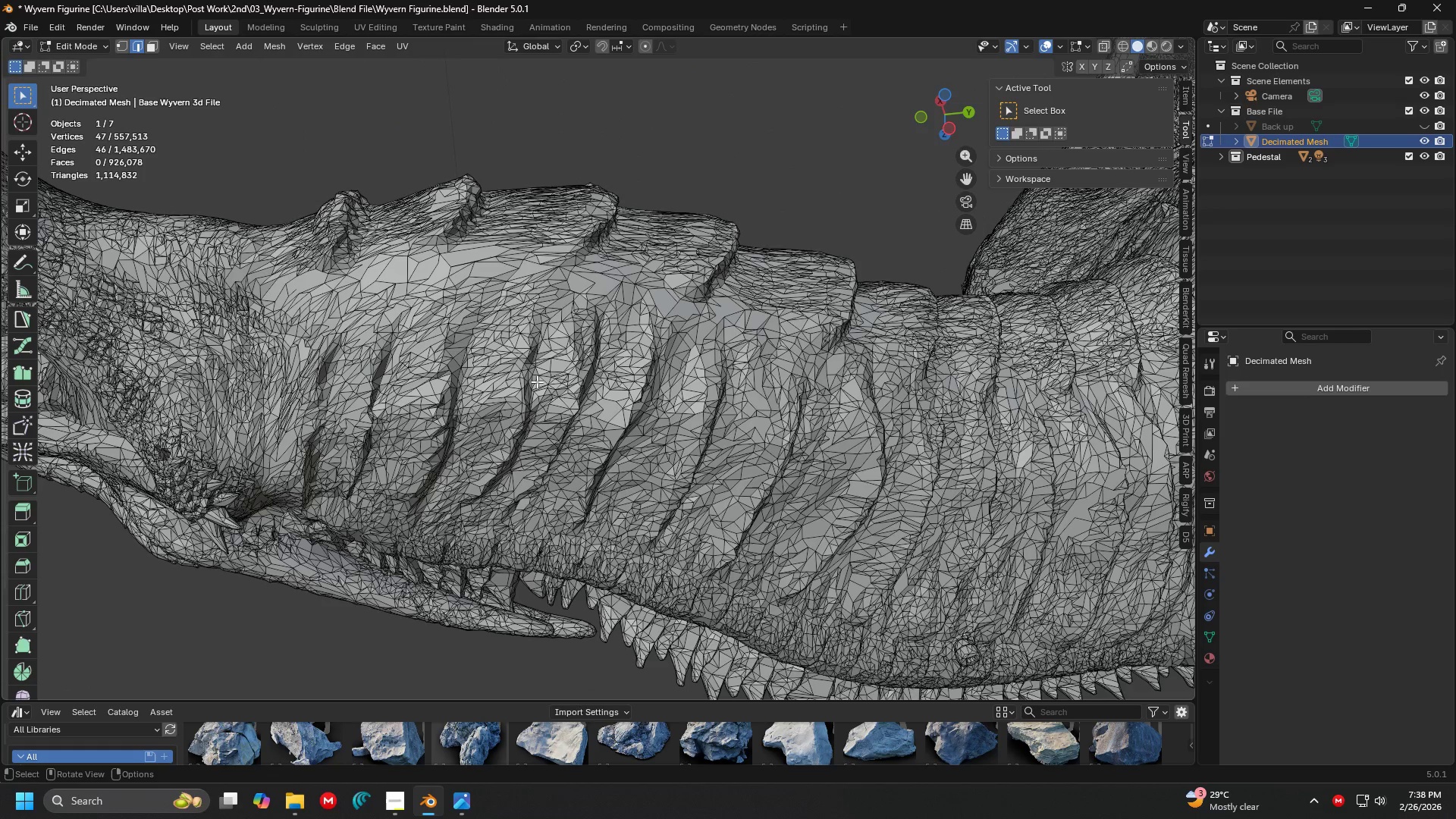 
hold_key(key=ControlLeft, duration=8.97)
scroll: coordinate [592, 321], scroll_direction: down, amount: 2.0
 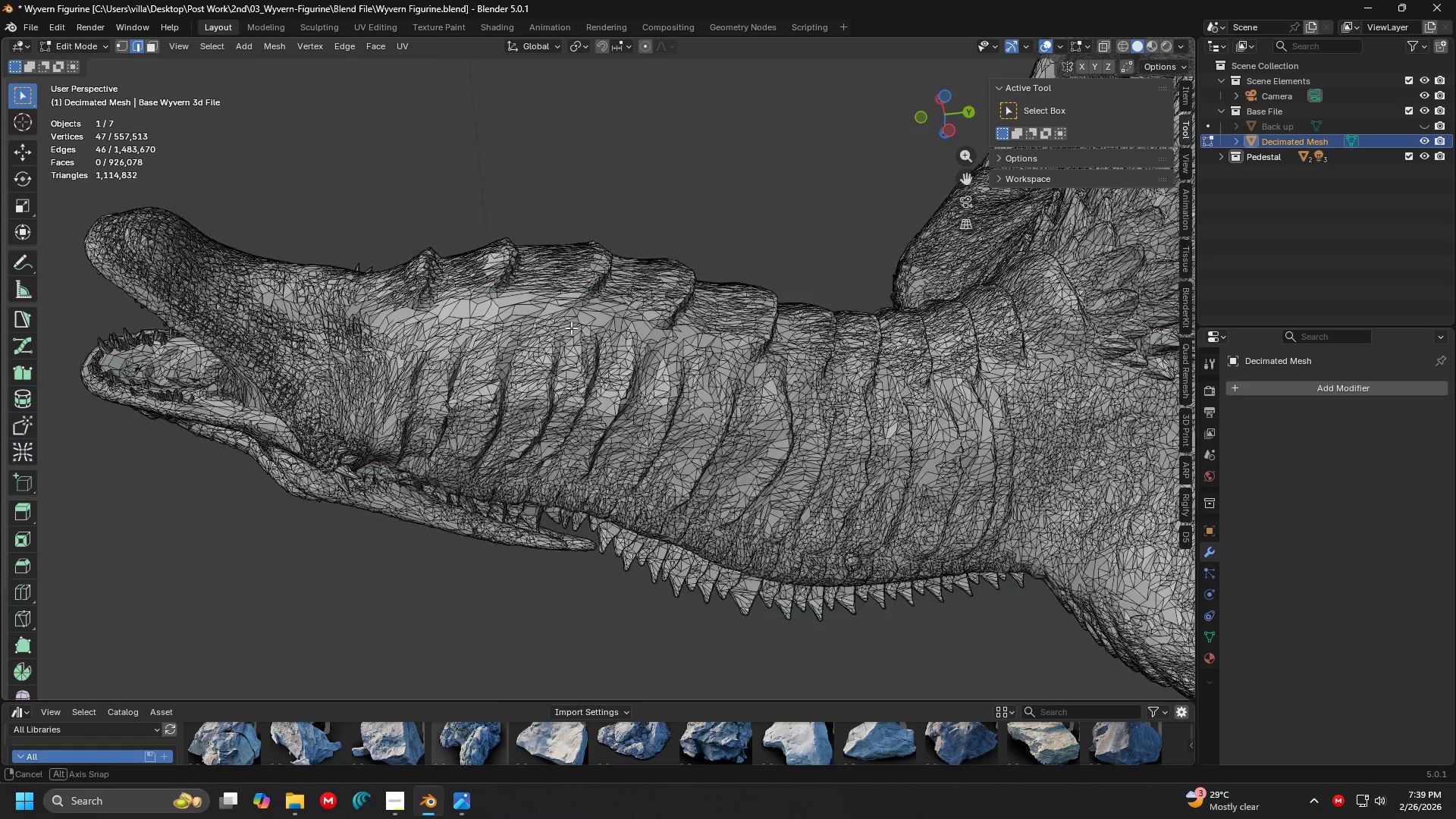 
key(Shift+ShiftLeft)
 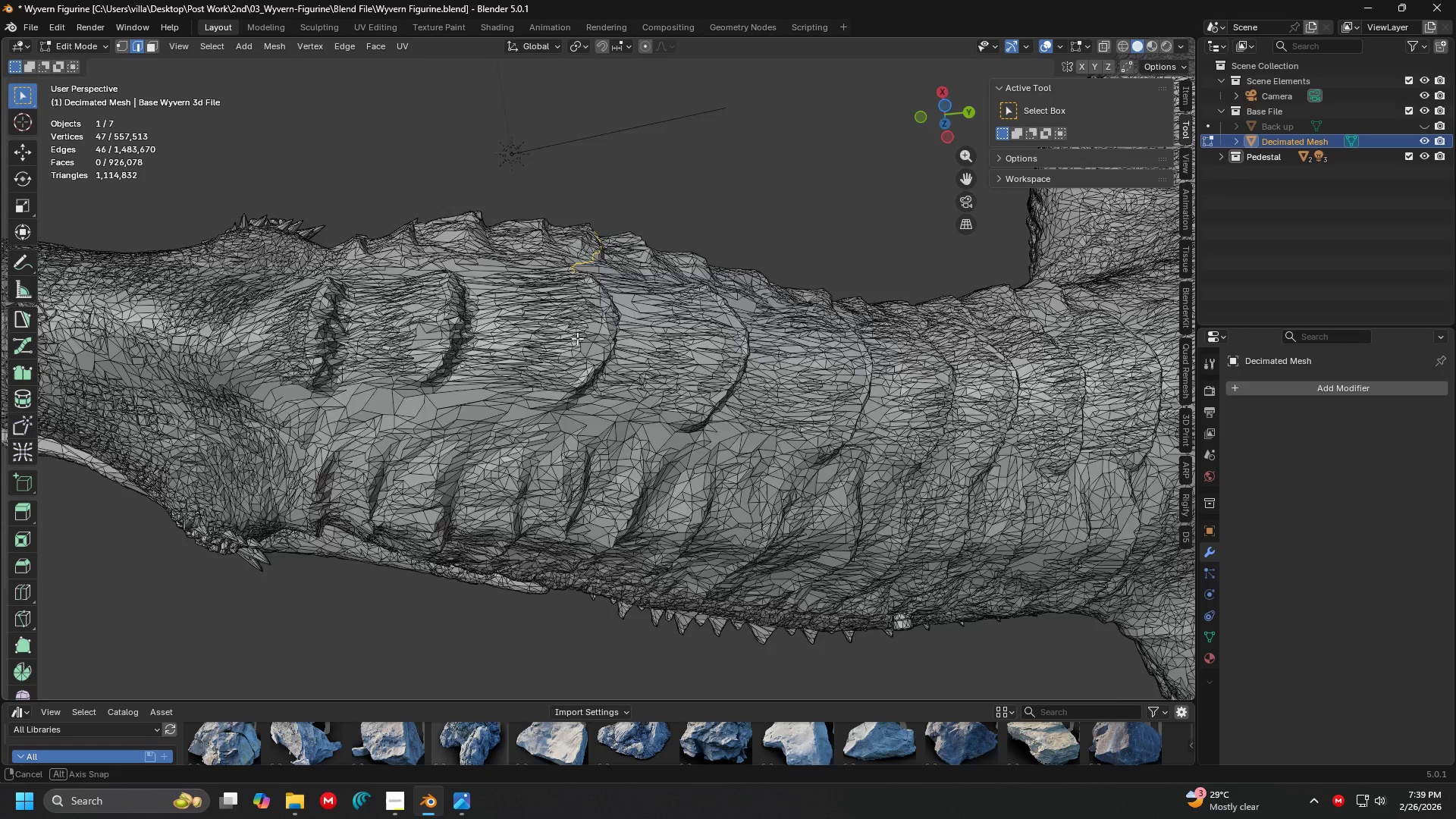 
scroll: coordinate [565, 375], scroll_direction: up, amount: 4.0
 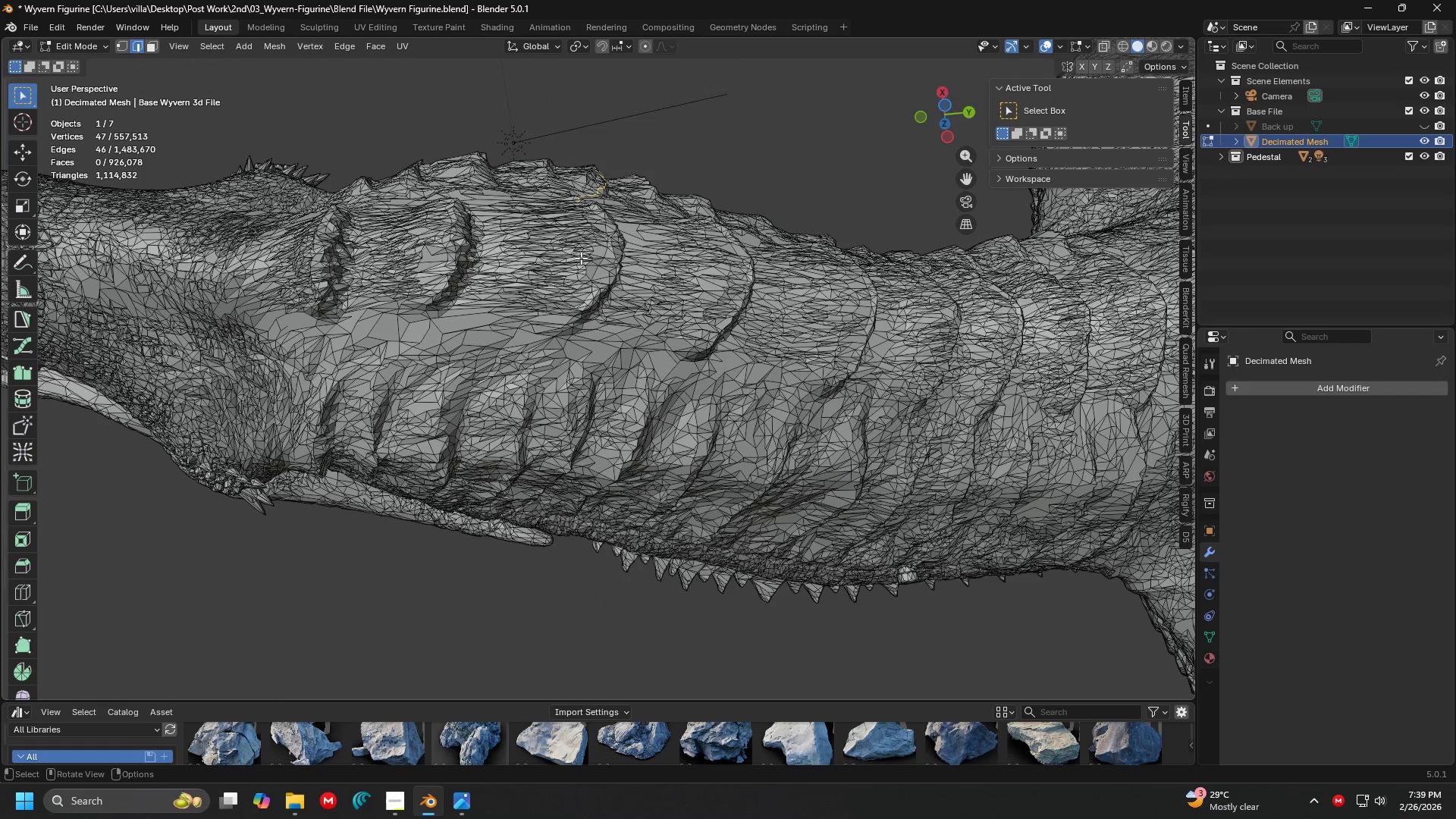 
hold_key(key=ControlLeft, duration=1.5)
 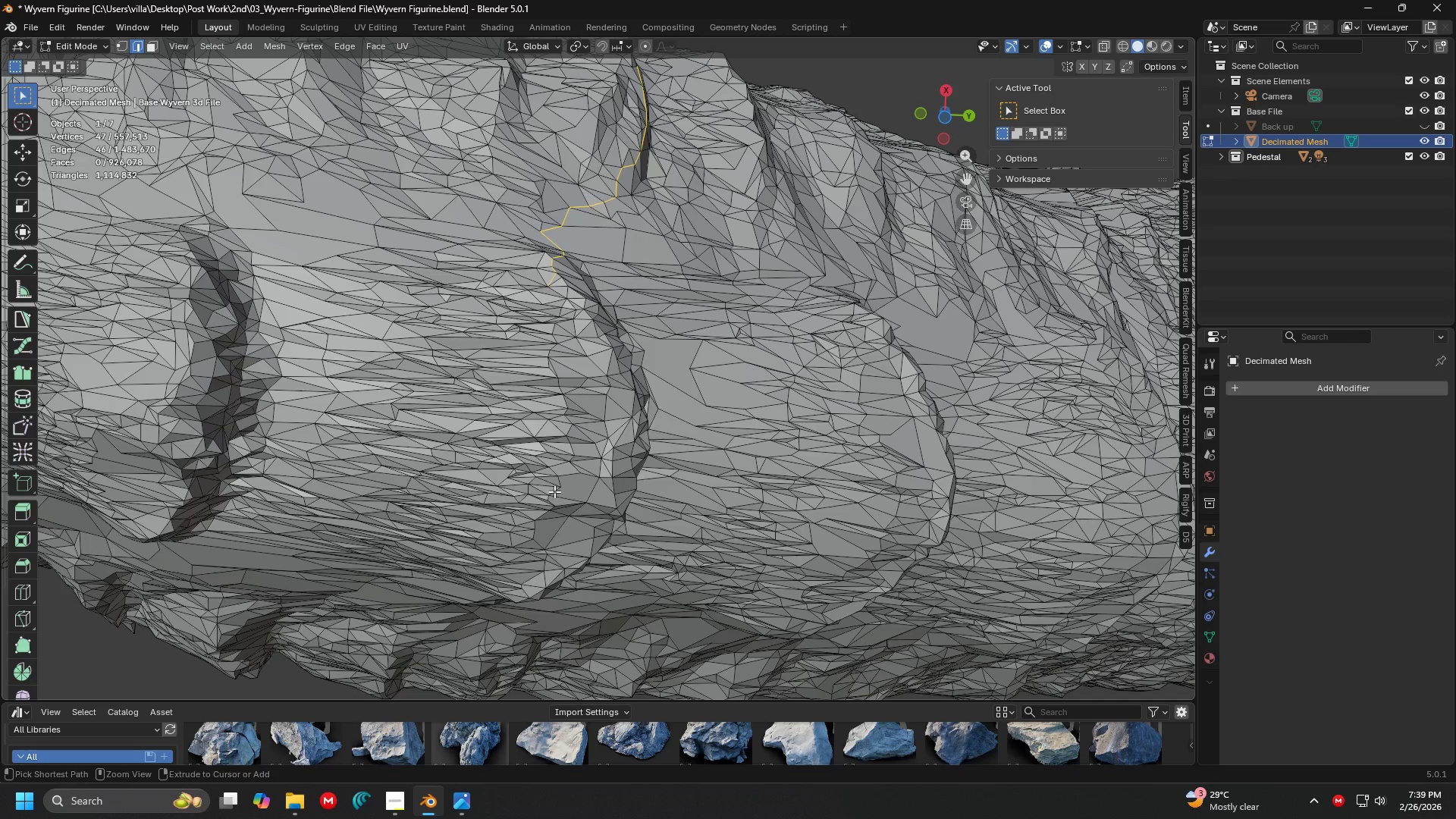 
scroll: coordinate [561, 390], scroll_direction: up, amount: 5.0
 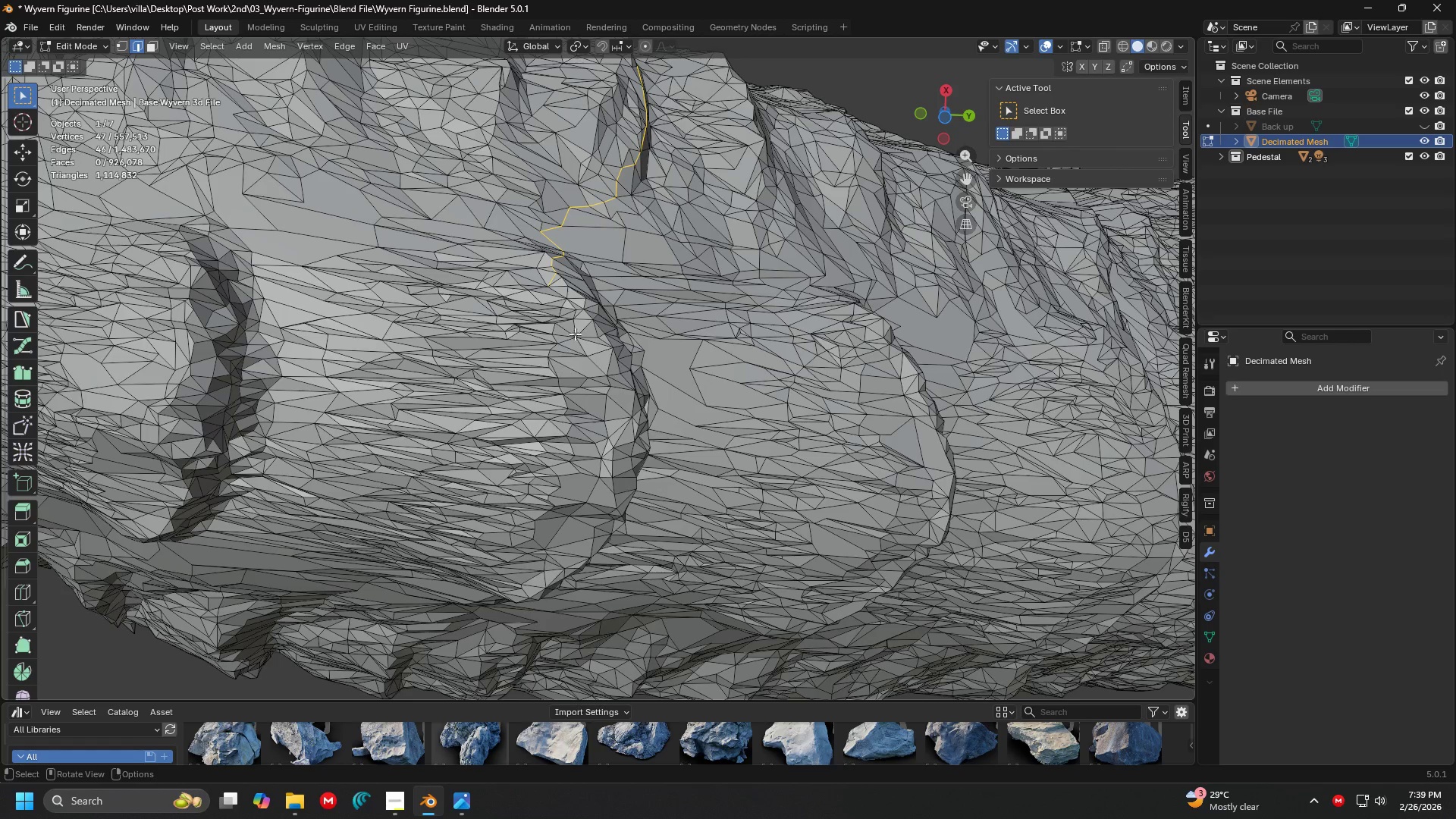 
hold_key(key=ControlLeft, duration=0.73)
left_click([554, 491])
 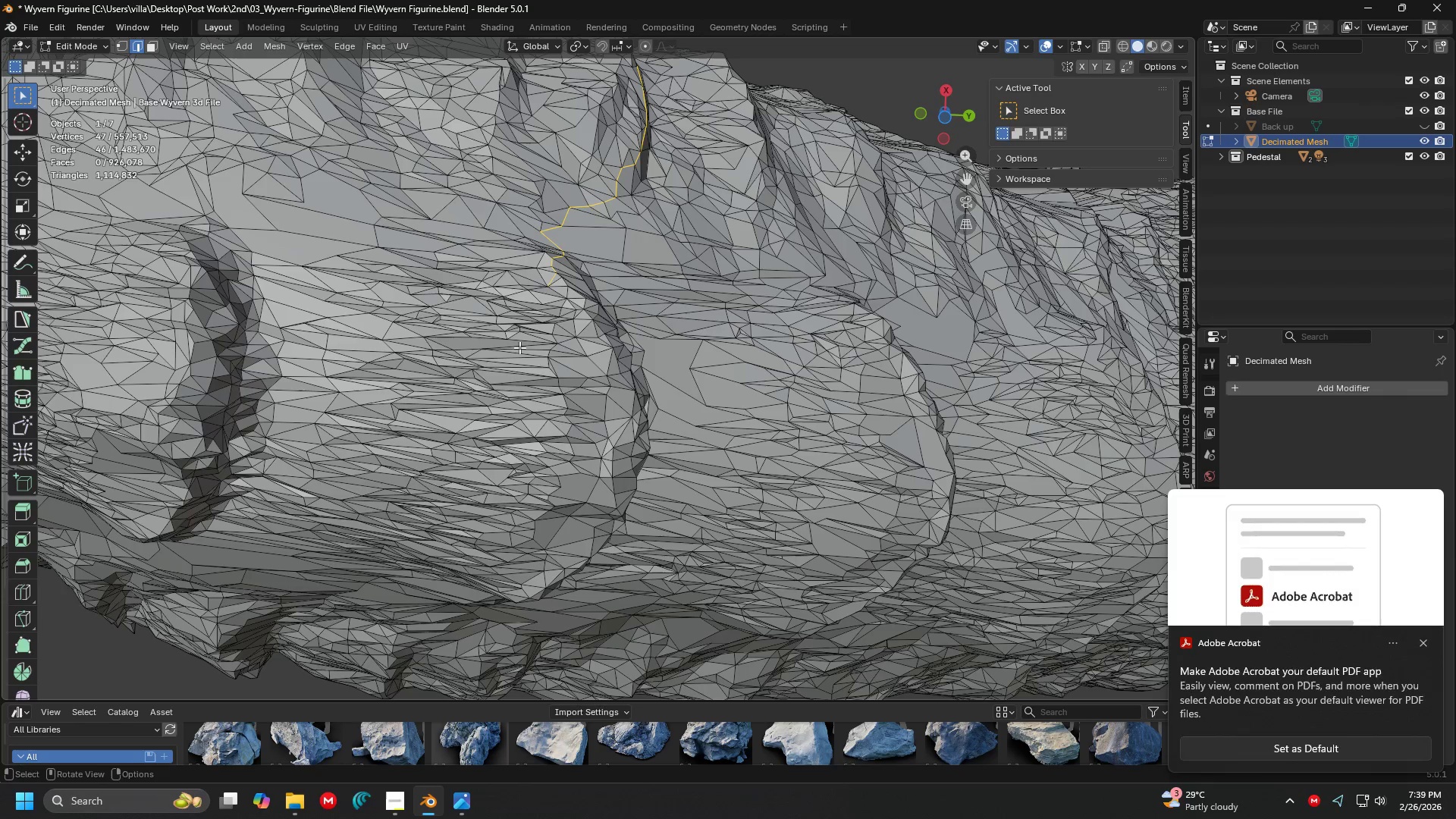 
left_click([1426, 644])
 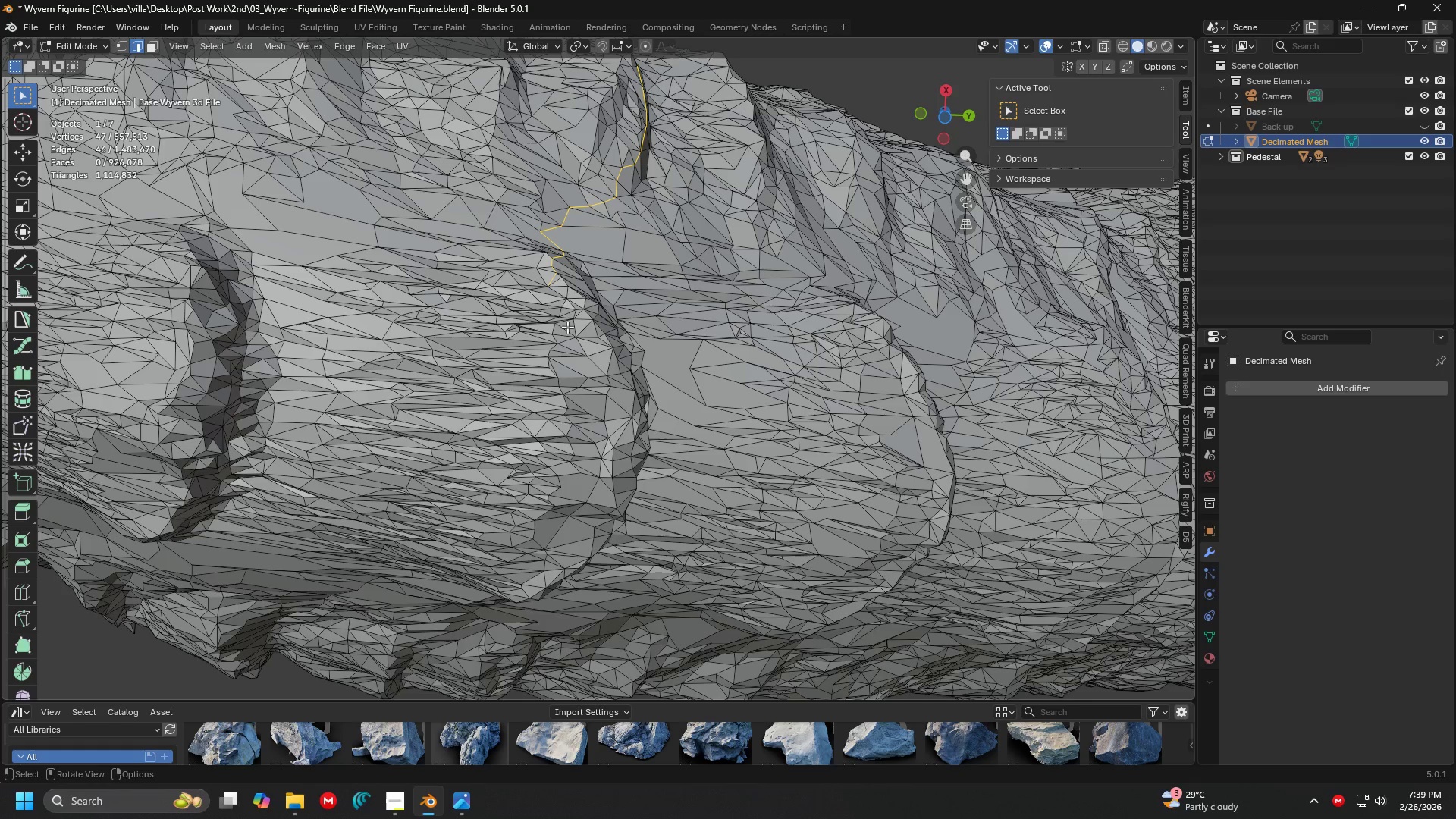 
scroll: coordinate [554, 300], scroll_direction: down, amount: 1.0
 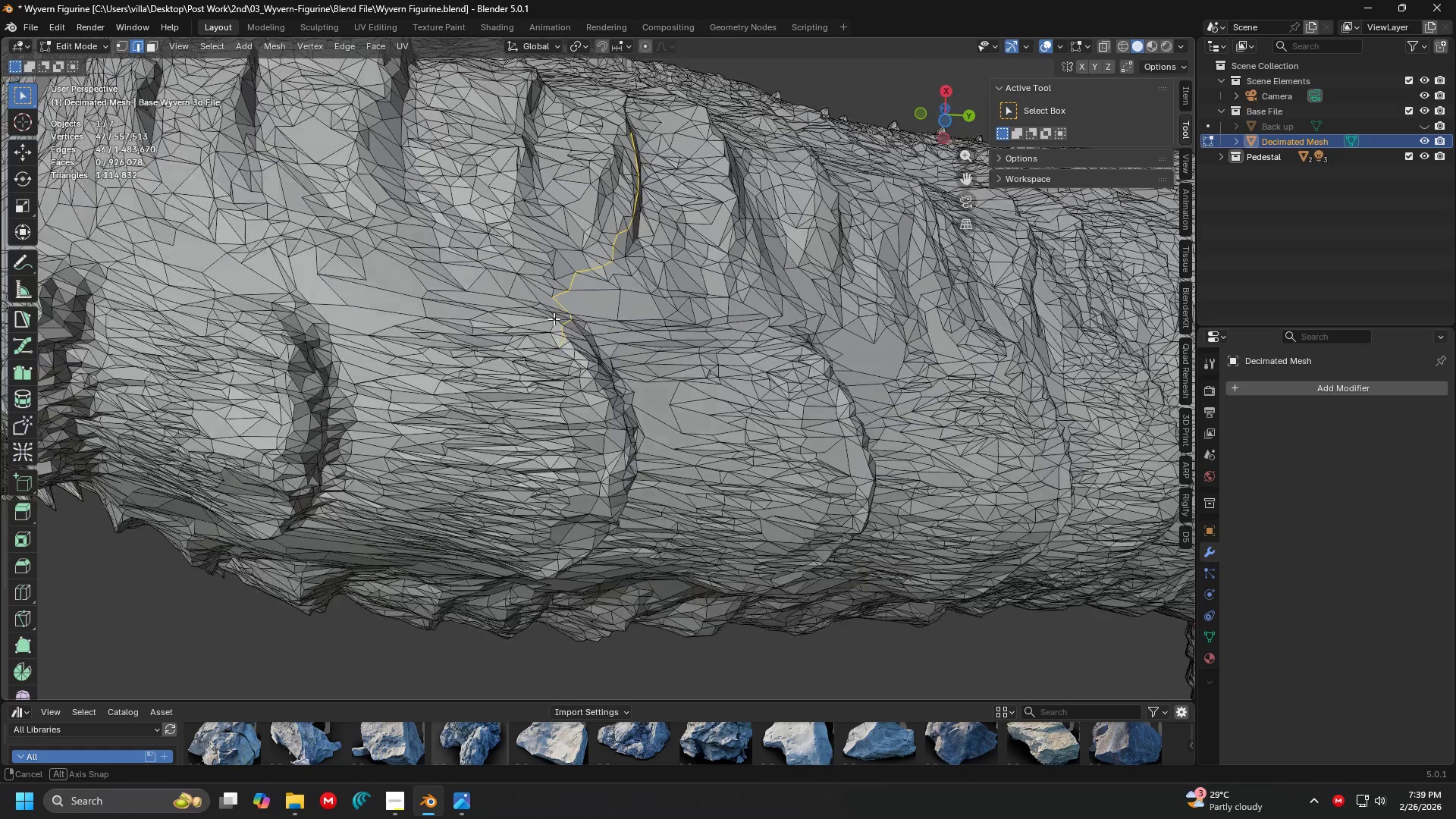 
scroll: coordinate [554, 342], scroll_direction: up, amount: 4.0
 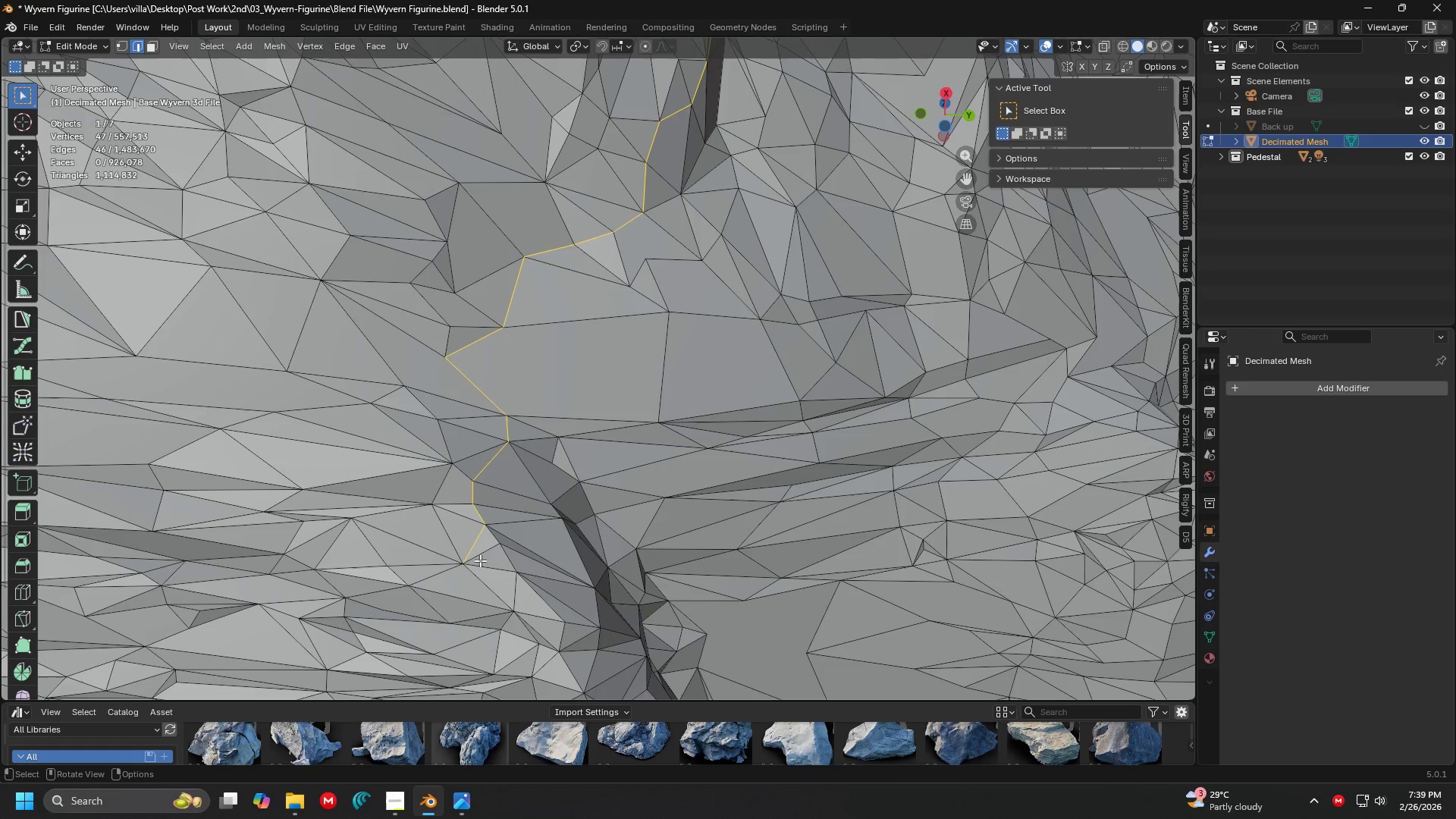 
hold_key(key=ShiftLeft, duration=1.09)
left_click([474, 572])
 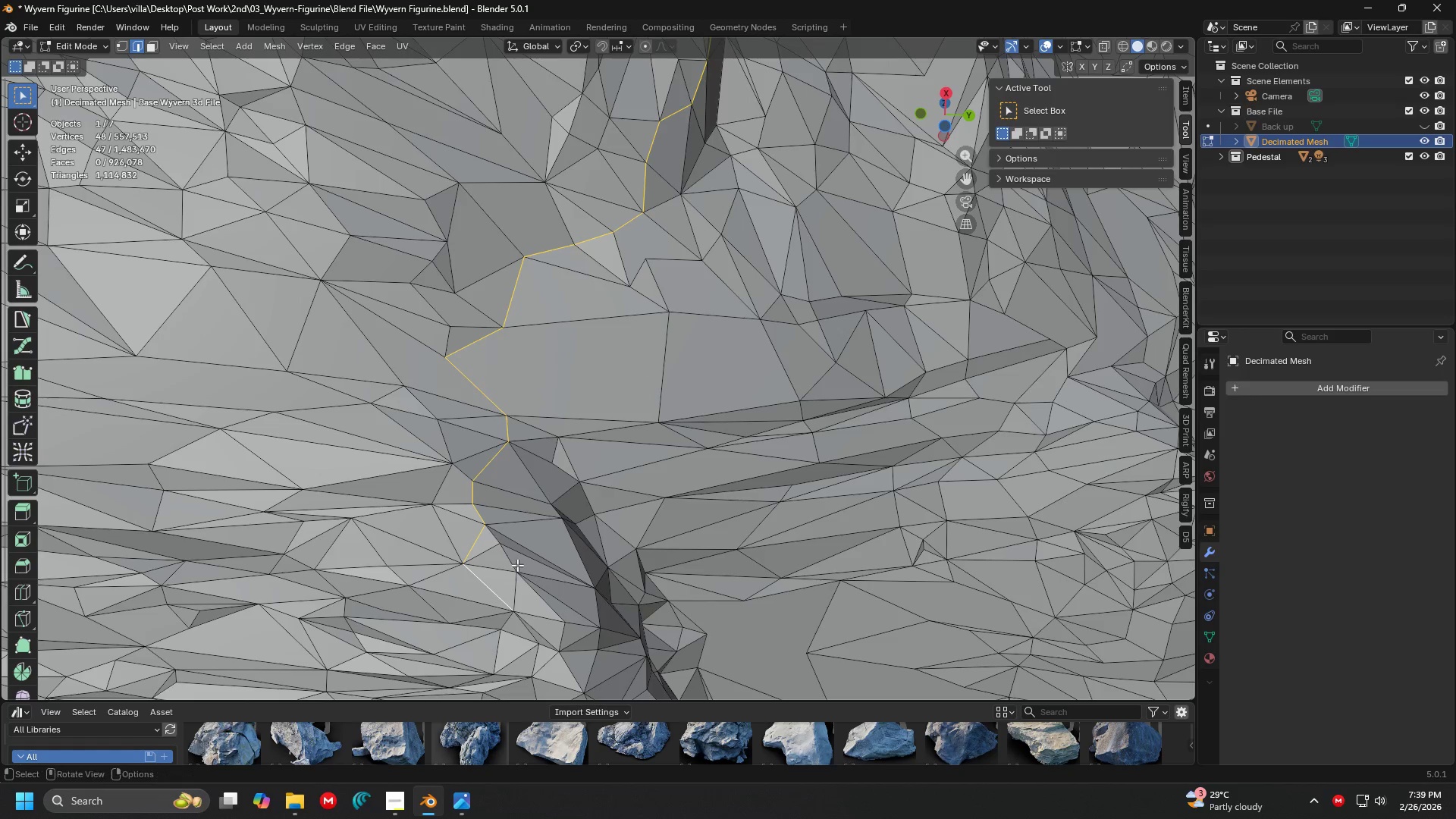 
hold_key(key=ShiftLeft, duration=0.55)
scroll: coordinate [517, 565], scroll_direction: down, amount: 5.0
 